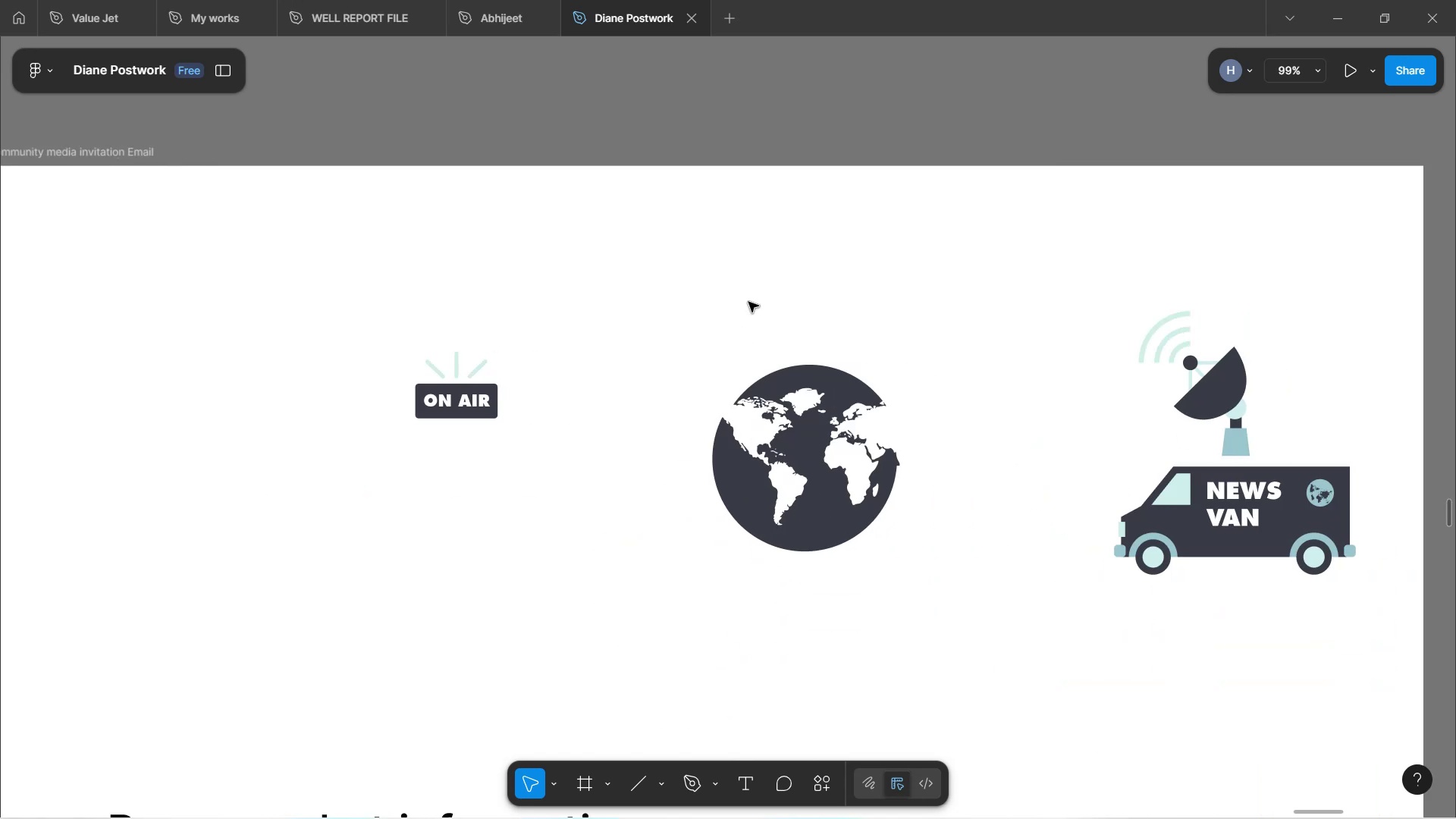 
hold_key(key=ShiftLeft, duration=1.5)
scroll: coordinate [748, 302], scroll_direction: up, amount: 1.0
 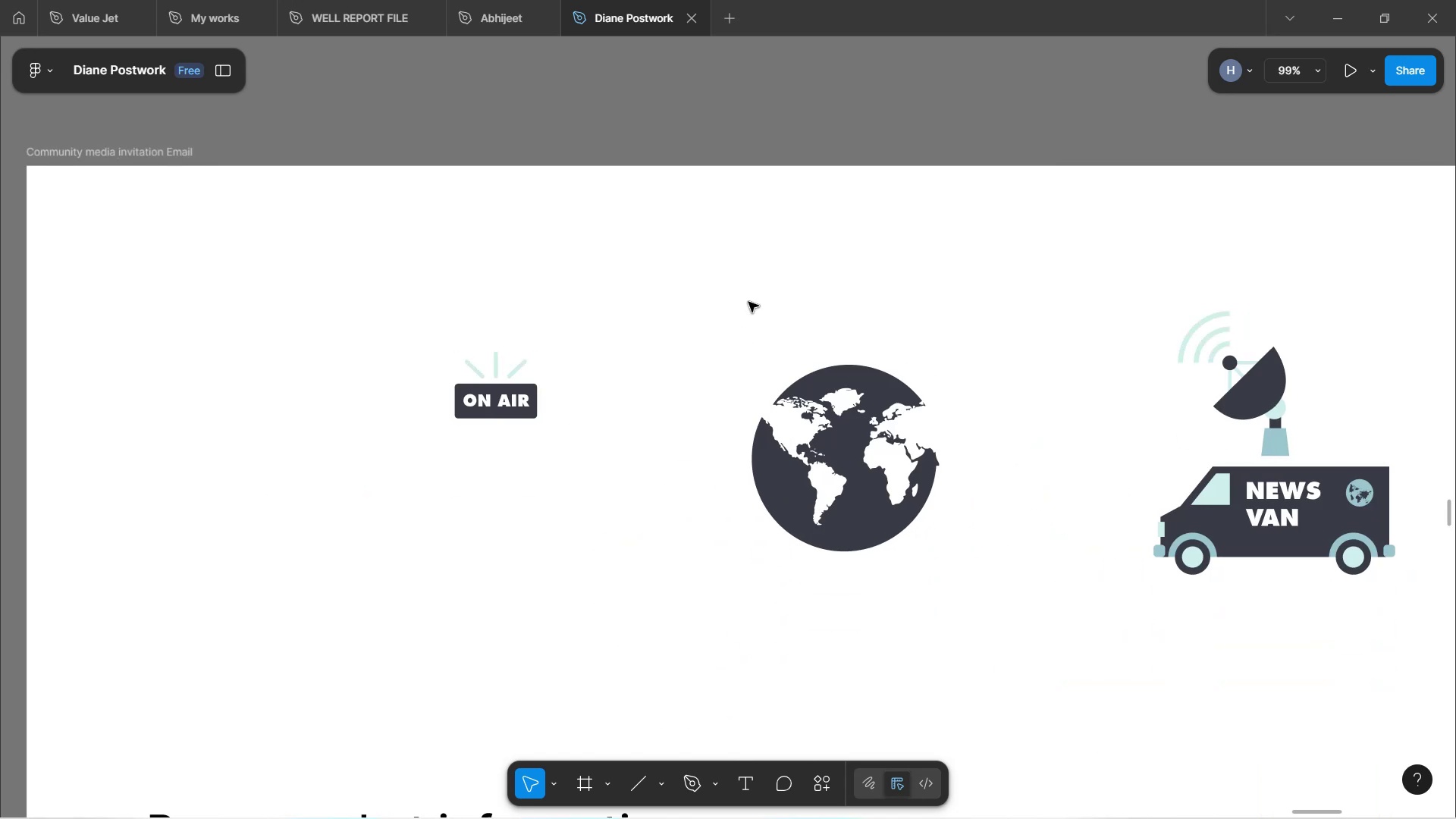 
hold_key(key=ShiftLeft, duration=0.44)
scroll: coordinate [748, 302], scroll_direction: down, amount: 1.0
 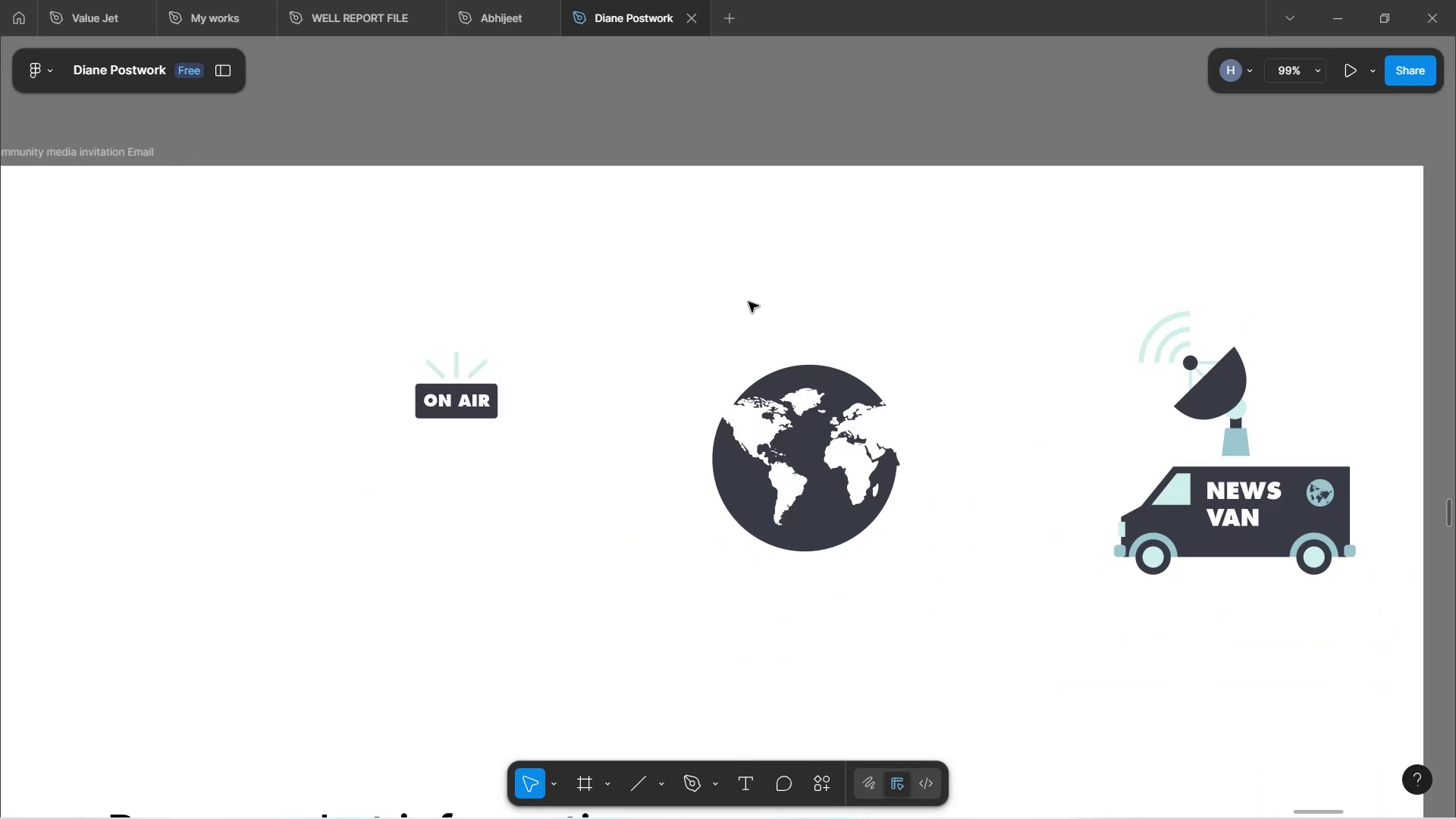 
hold_key(key=Space, duration=1.52)
 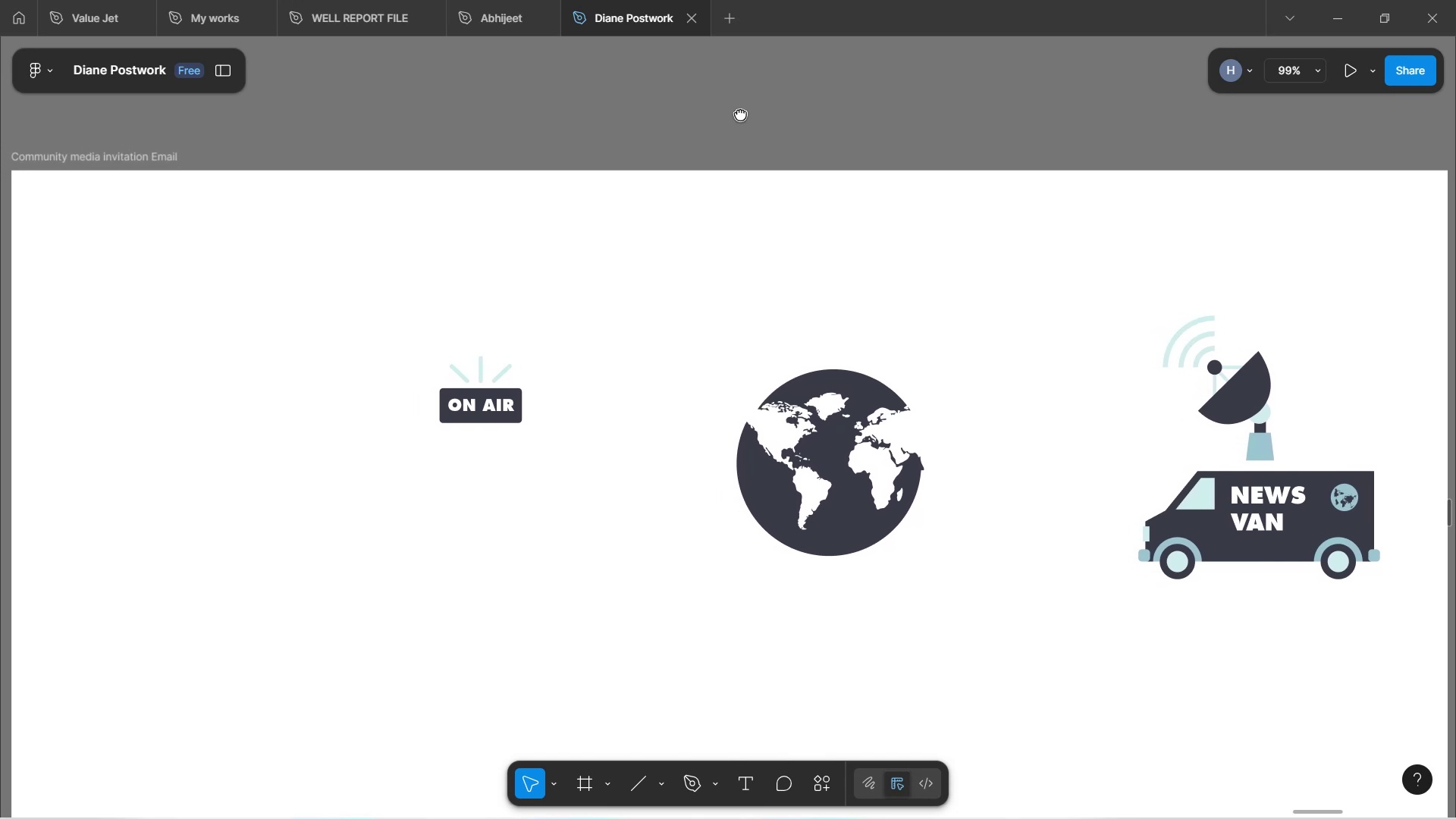 
left_click_drag(start_coordinate=[717, 110], to_coordinate=[740, 114])
 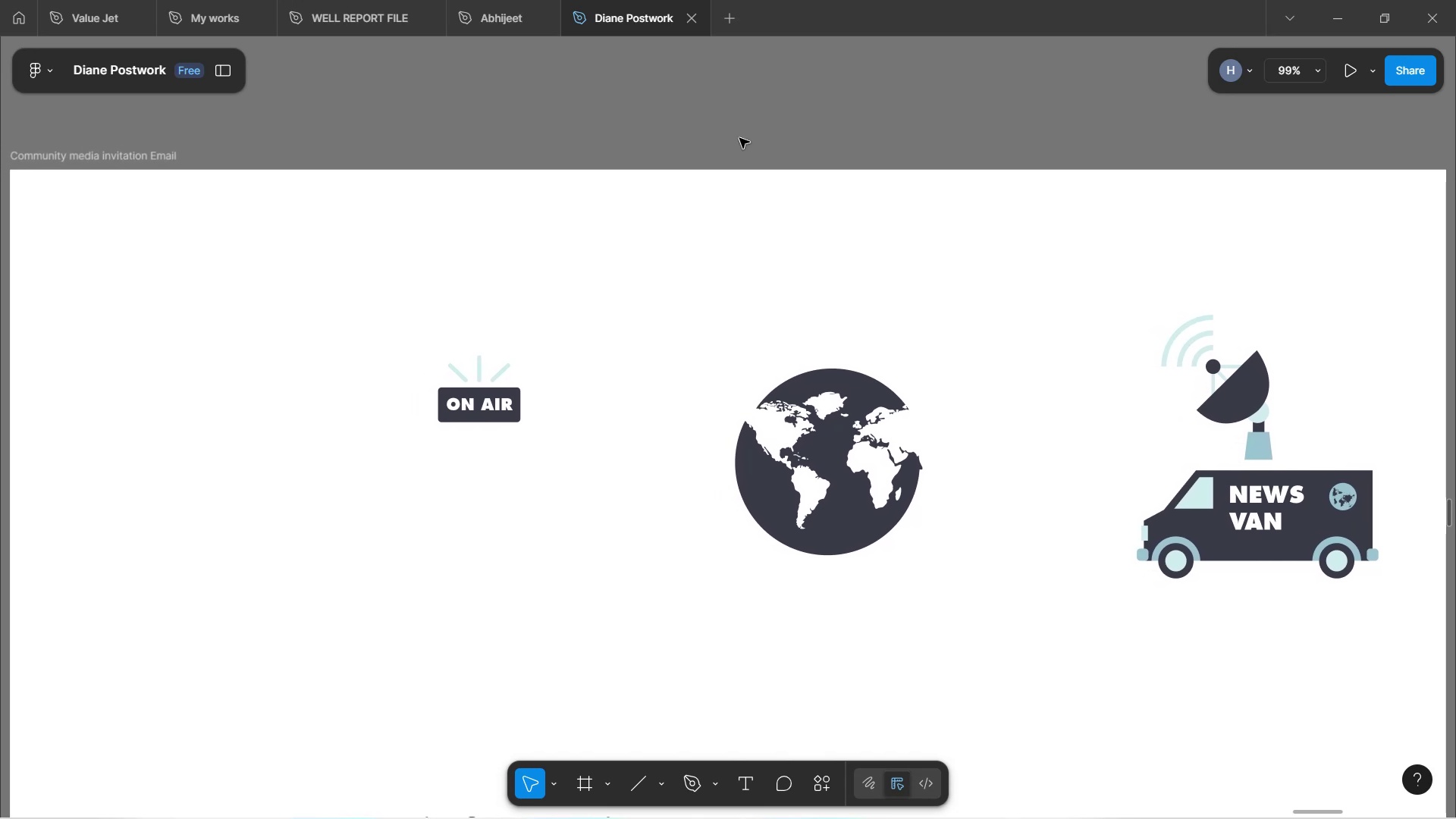 
hold_key(key=Space, duration=1.06)
 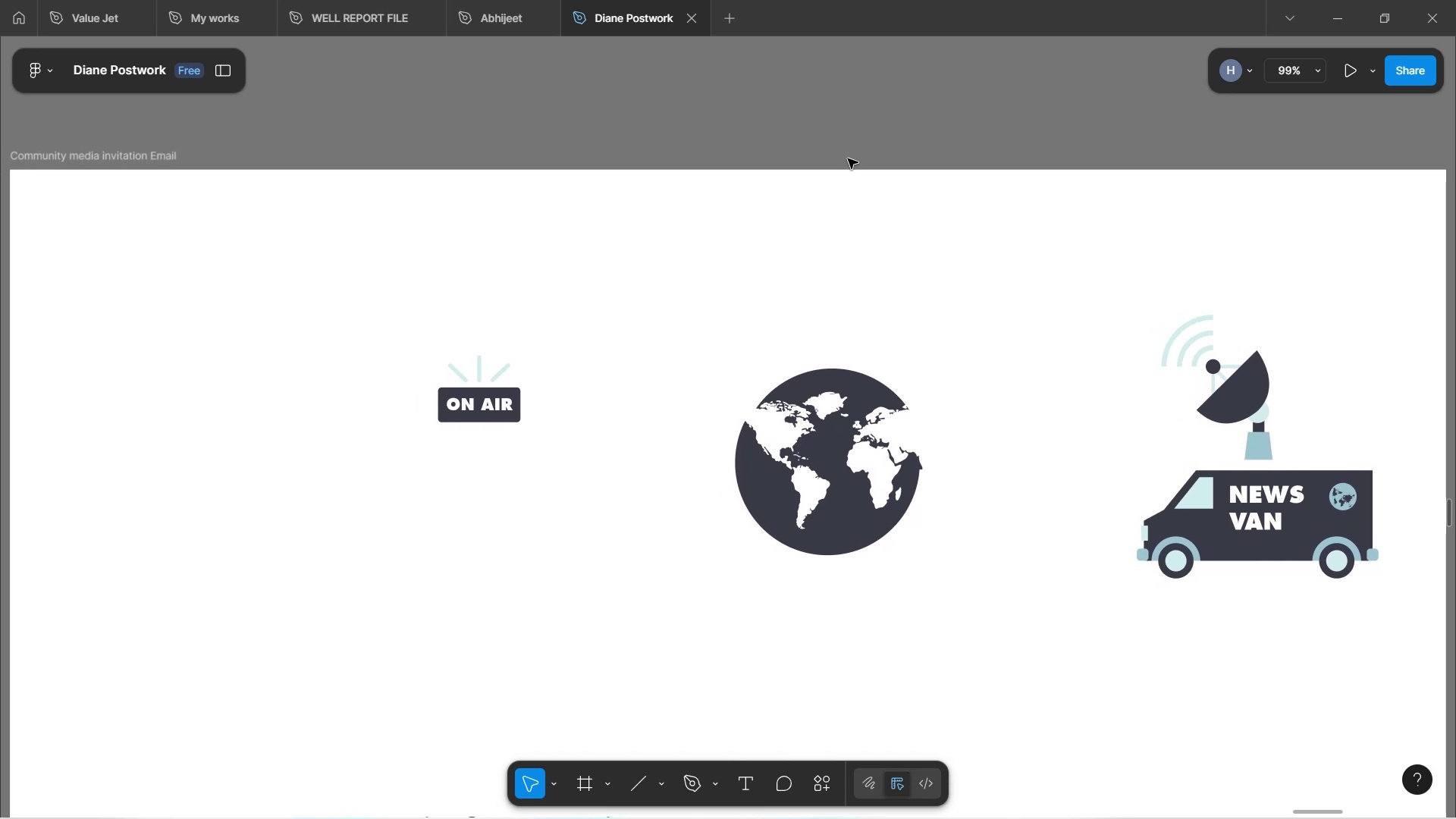 
left_click_drag(start_coordinate=[841, 137], to_coordinate=[841, 133])
 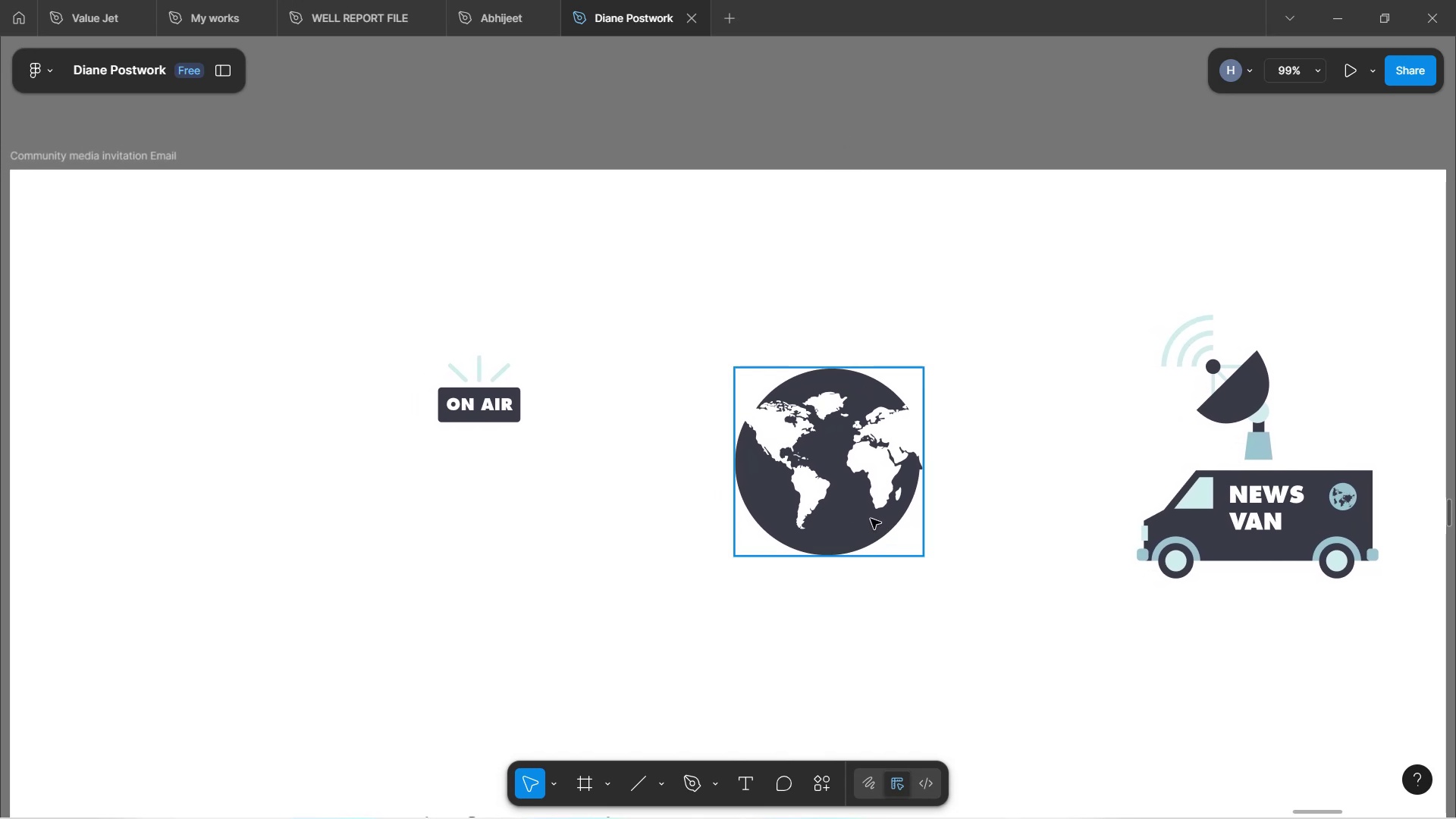 
wait(7.98)
 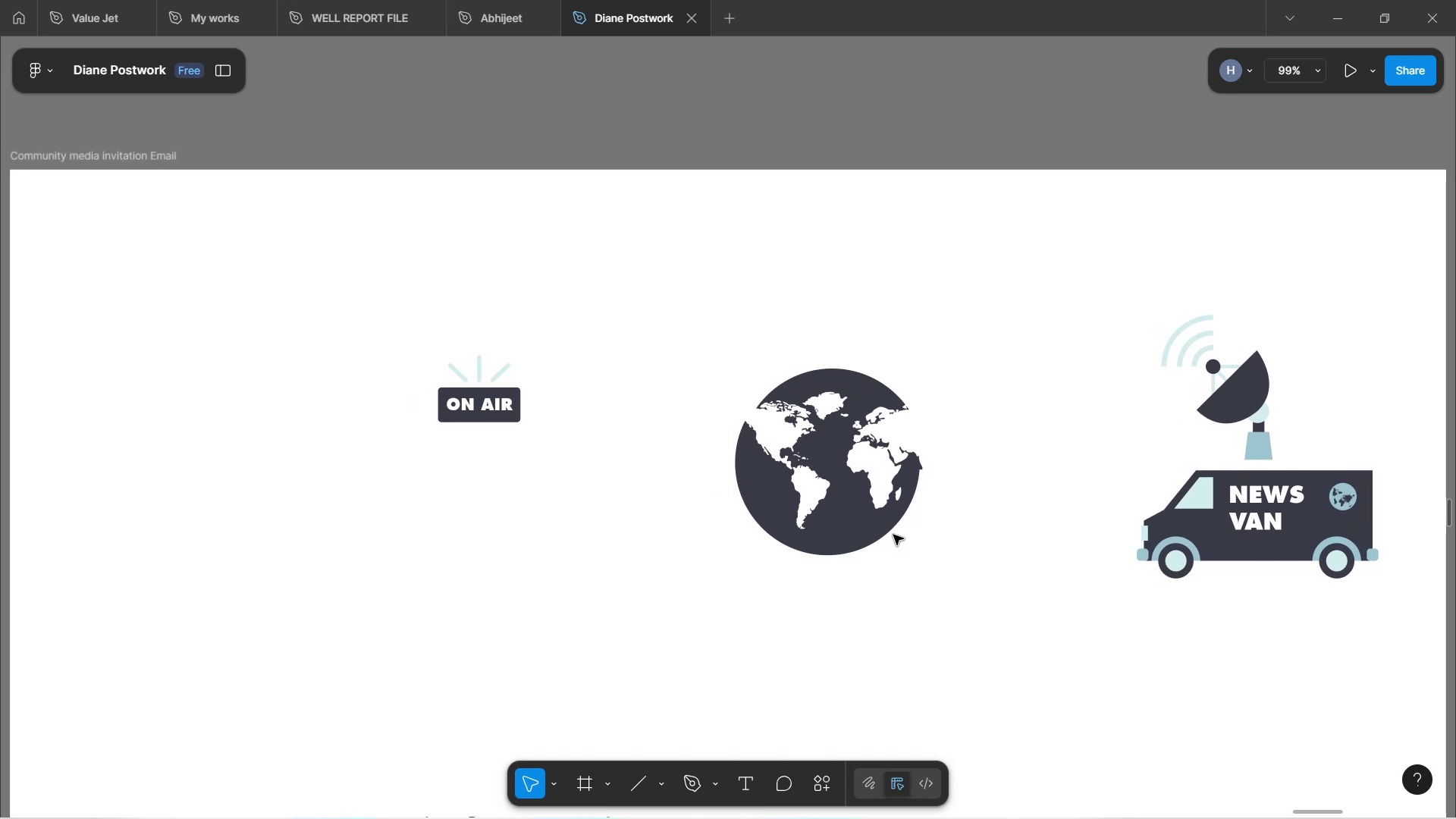 
left_click_drag(start_coordinate=[502, 400], to_coordinate=[836, 320])
 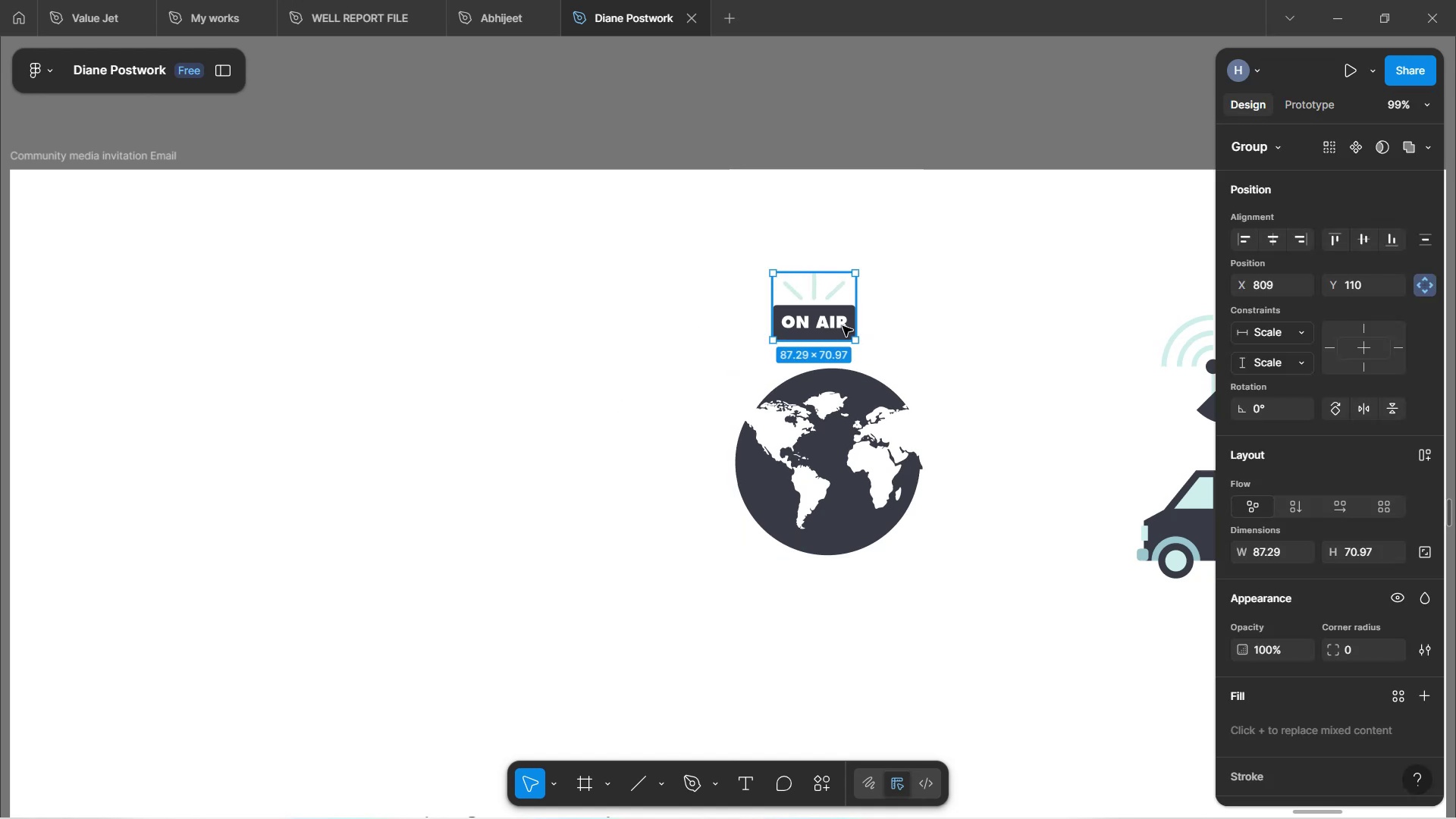 
left_click([924, 92])
 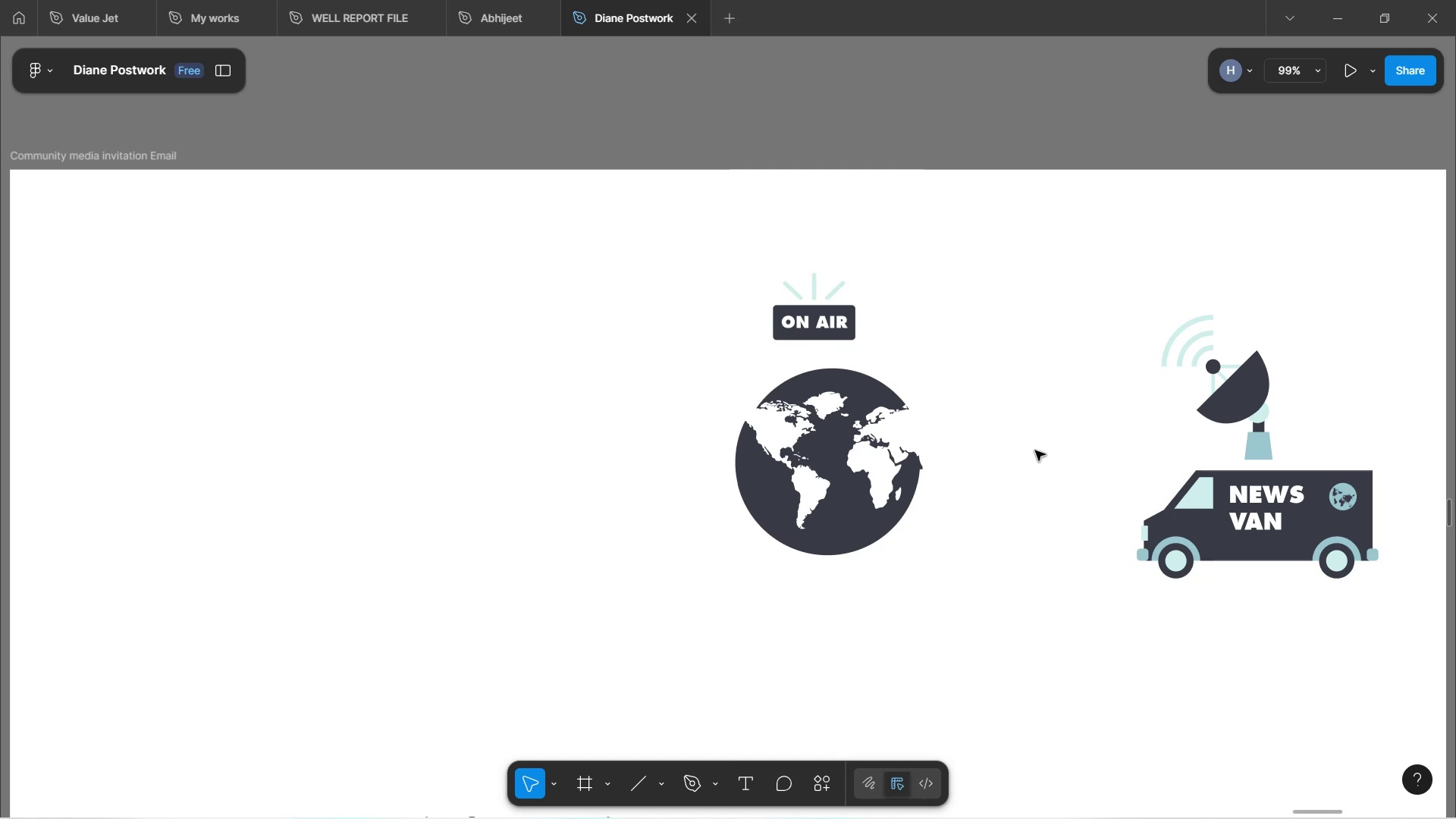 
wait(12.9)
 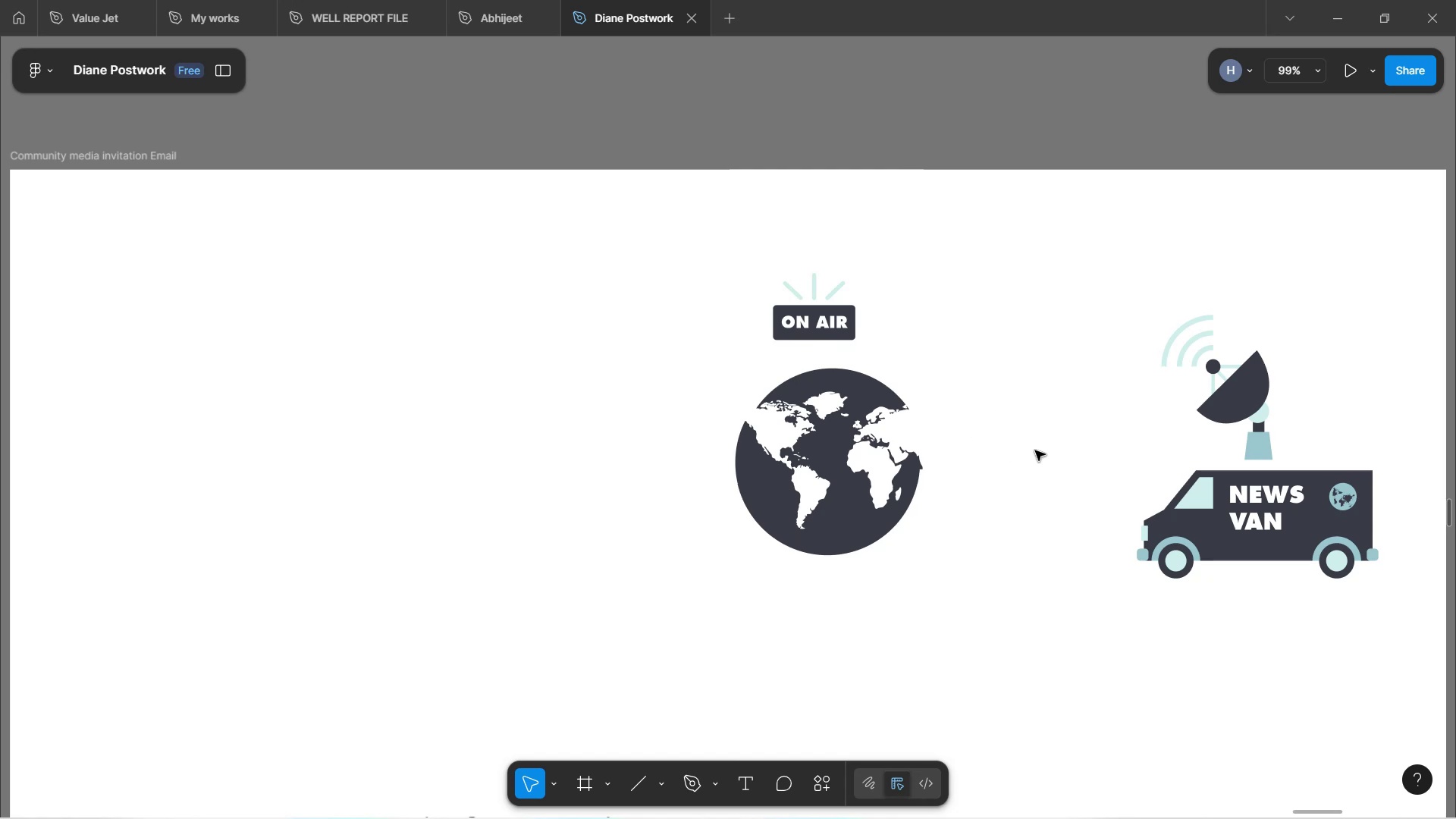 
left_click([1185, 496])
 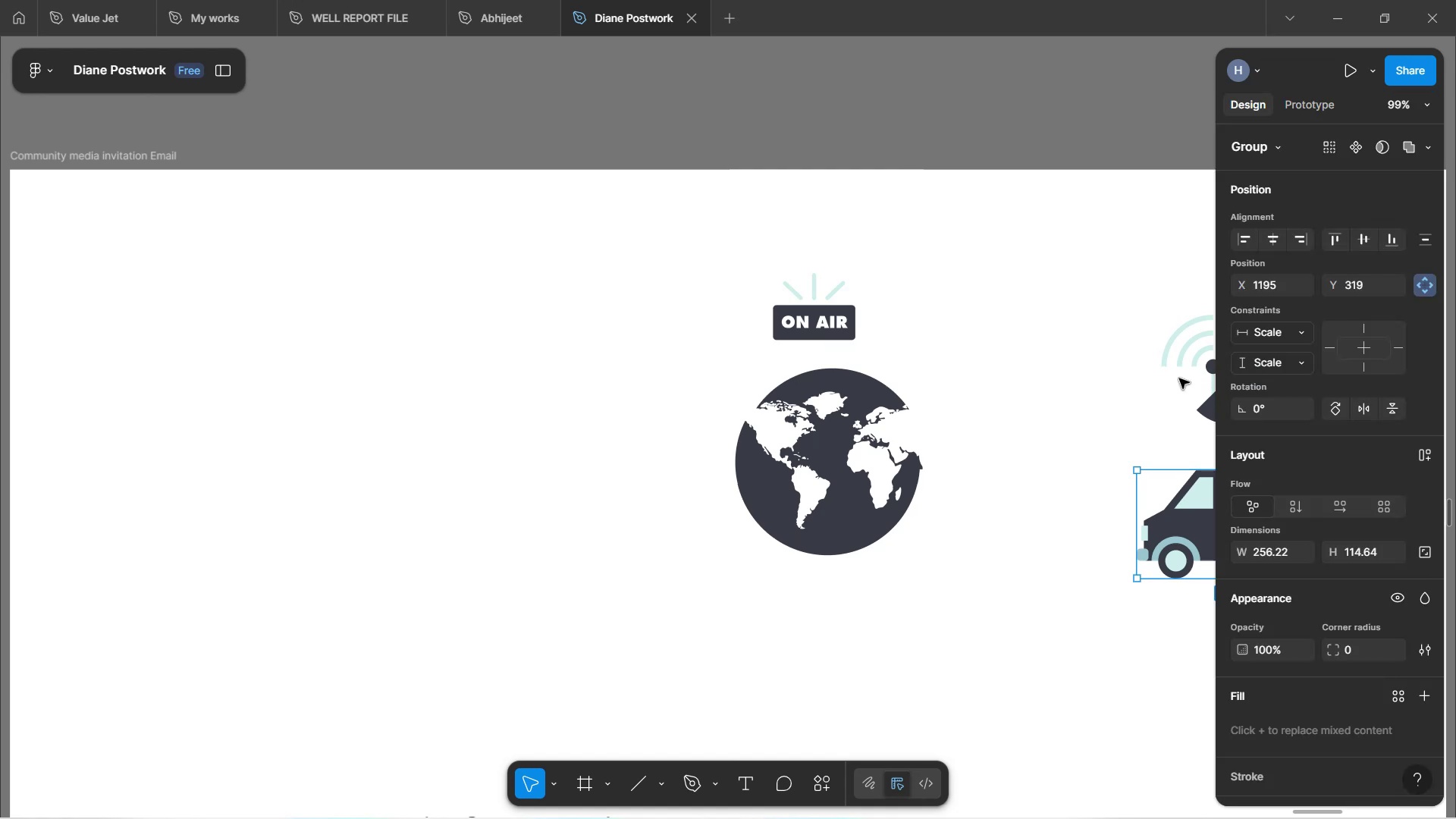 
hold_key(key=ShiftLeft, duration=1.52)
left_click([1191, 357])
 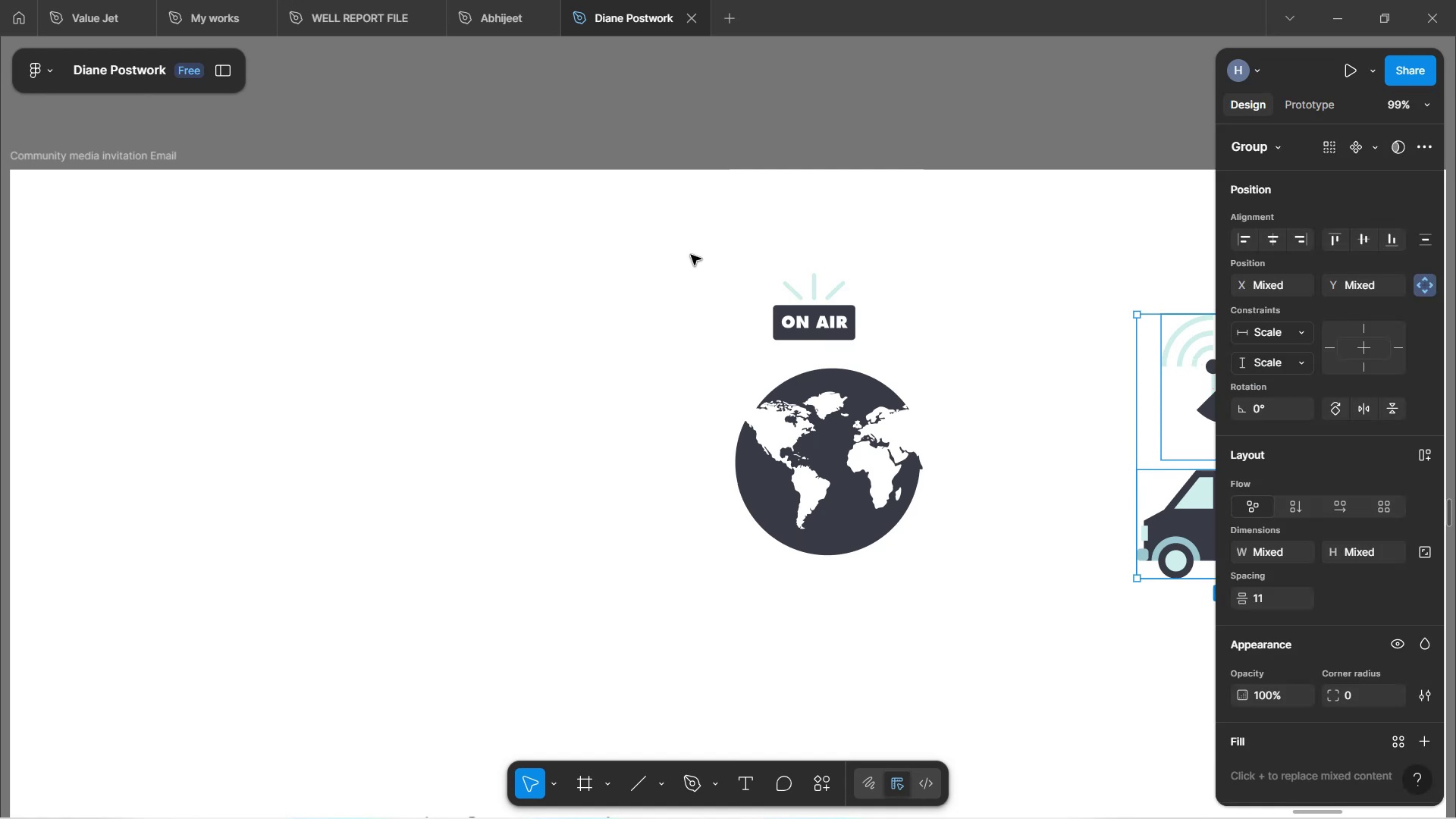 
hold_key(key=ShiftLeft, duration=0.57)
left_click([813, 313])
 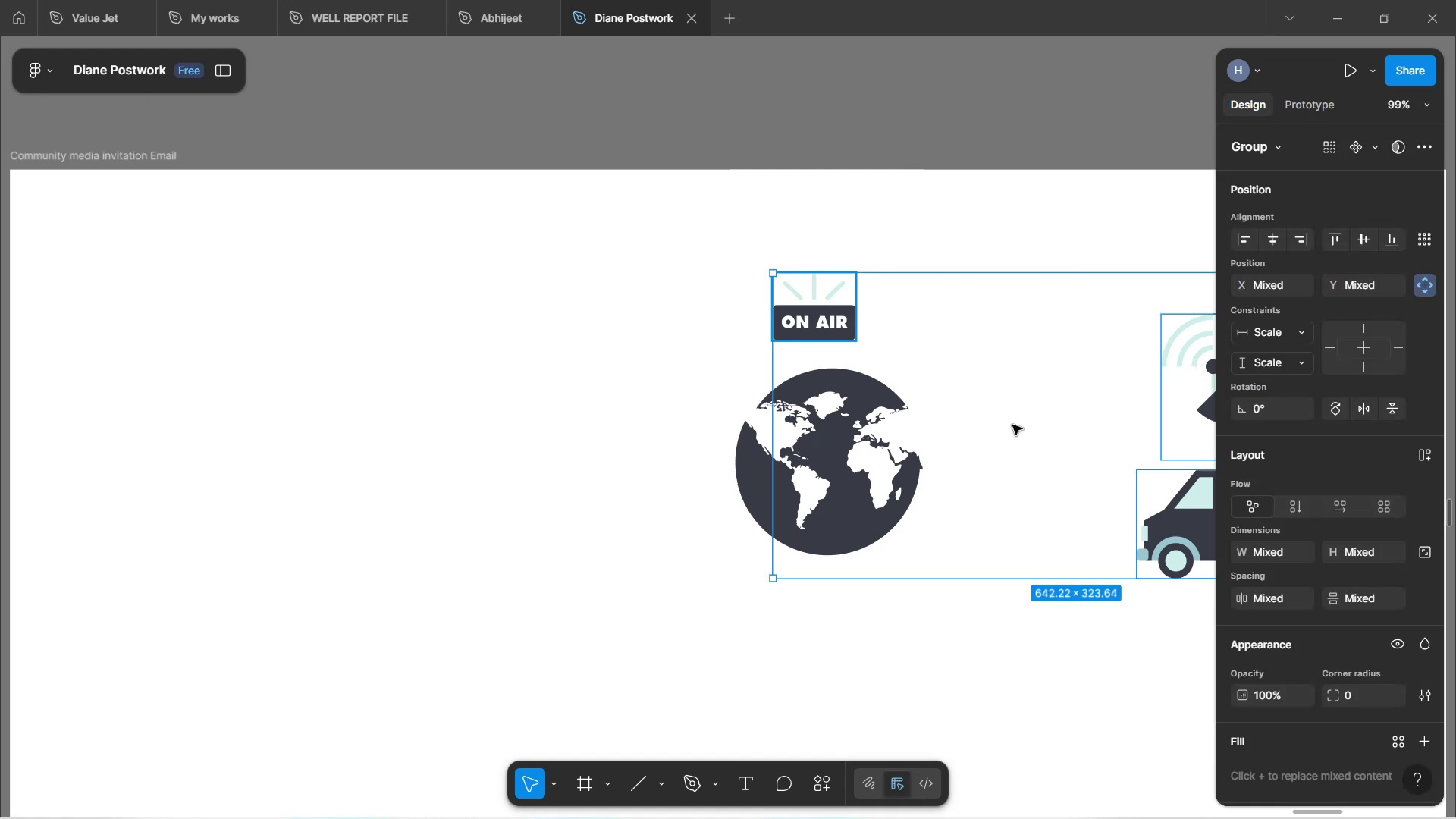 
scroll: coordinate [1357, 634], scroll_direction: down, amount: 10.0
 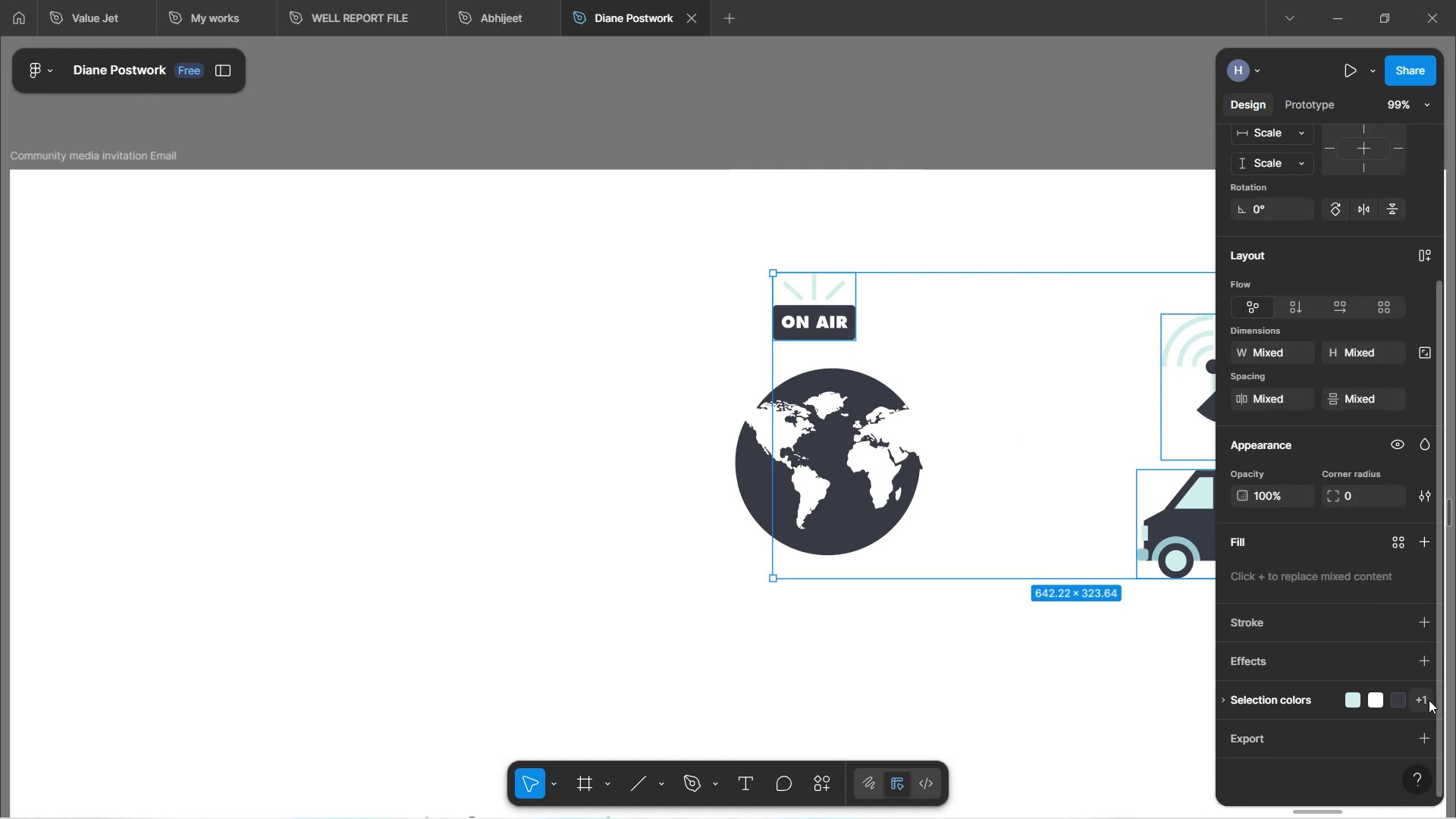 
left_click([1288, 702])
 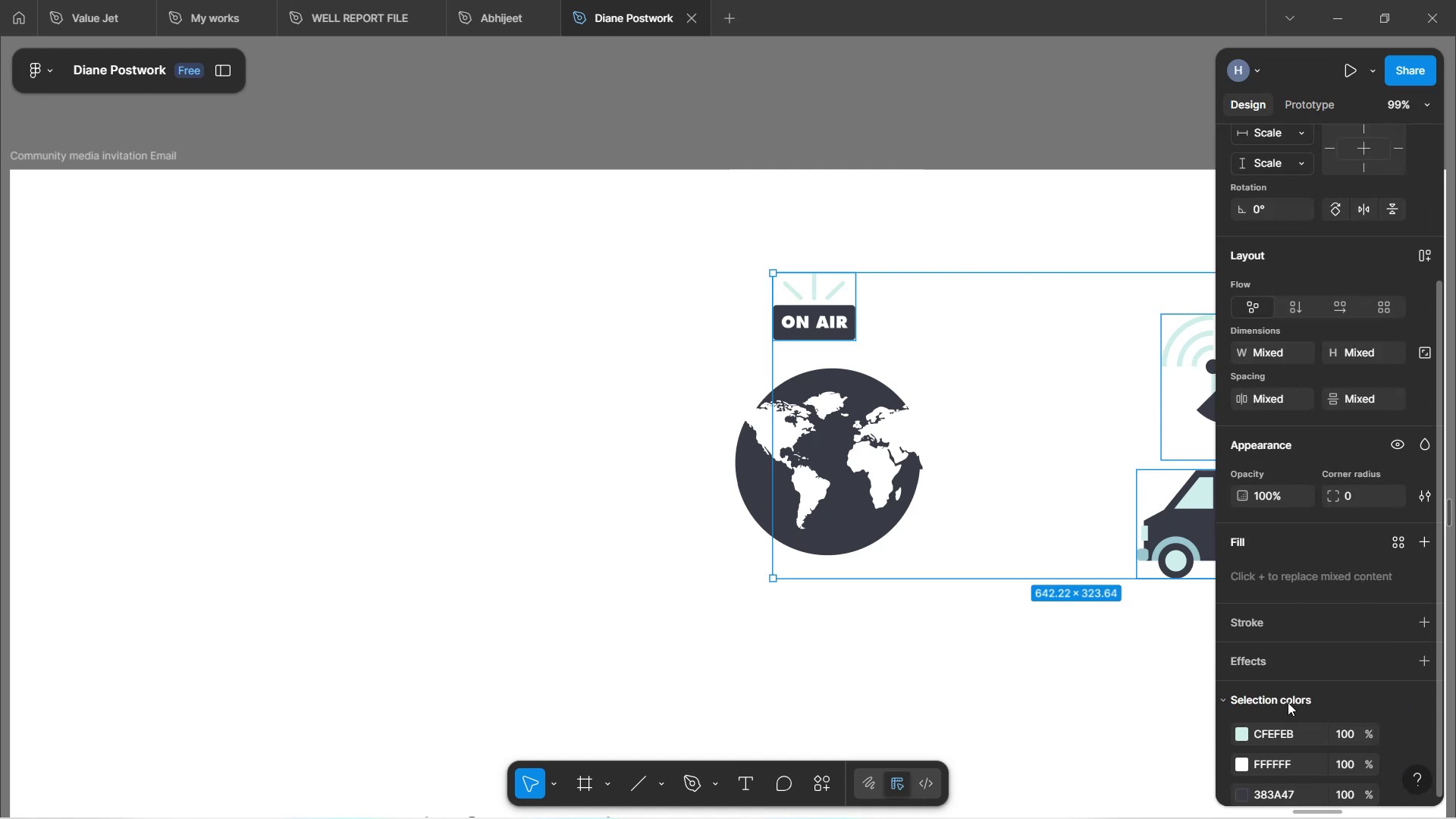 
scroll: coordinate [1288, 704], scroll_direction: down, amount: 5.0
 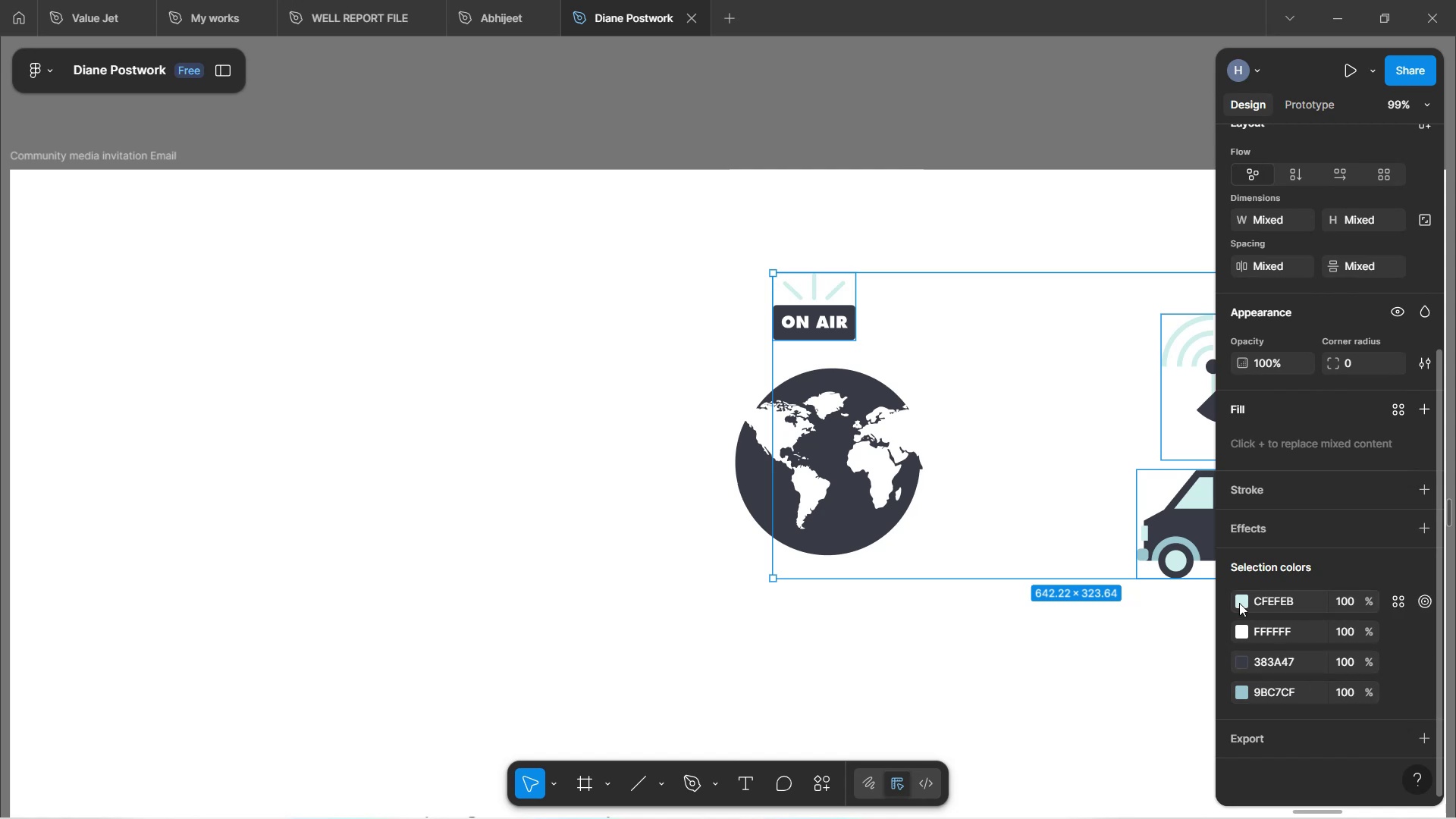 
left_click([1239, 603])
 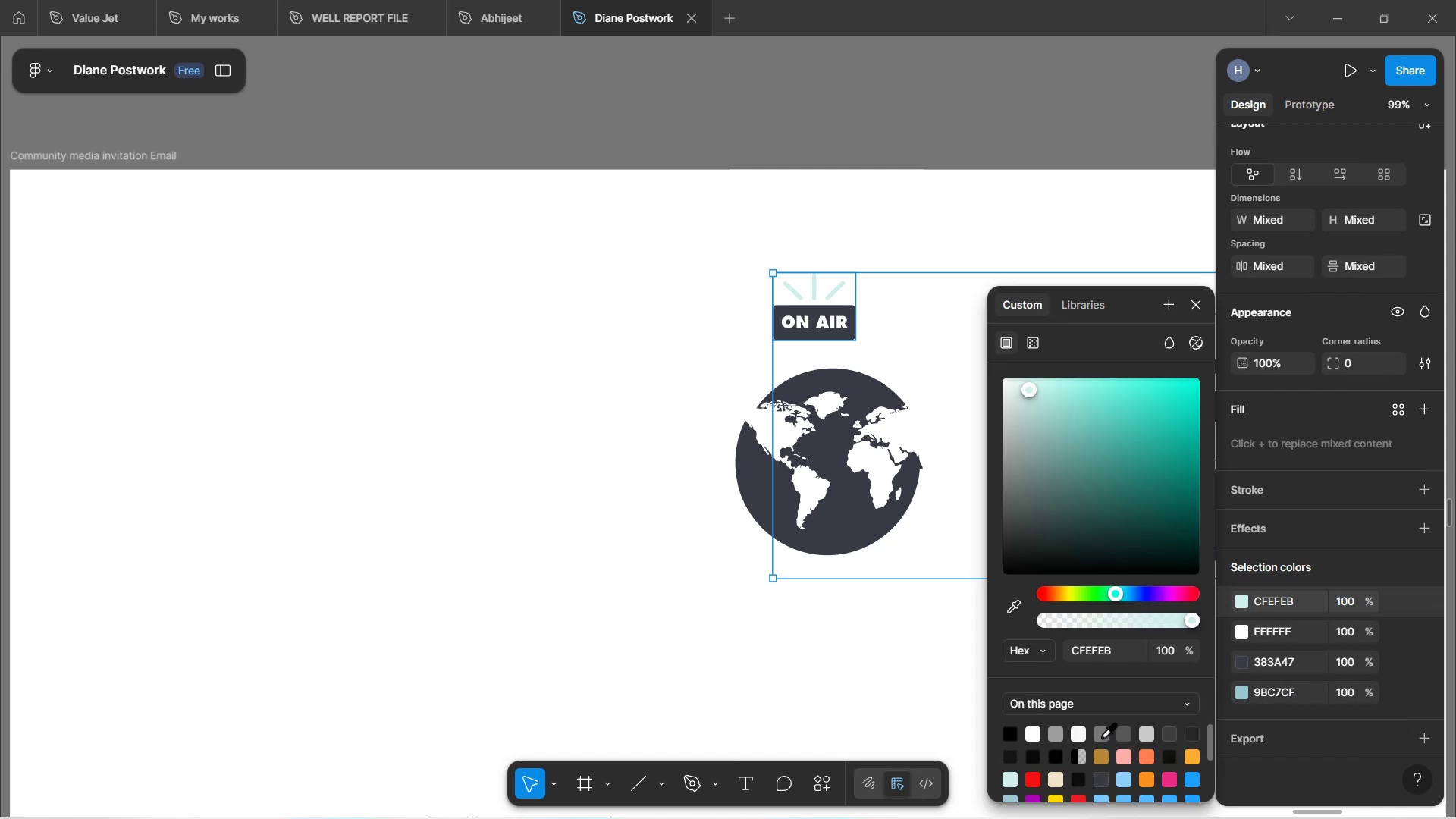 
left_click([1122, 733])
 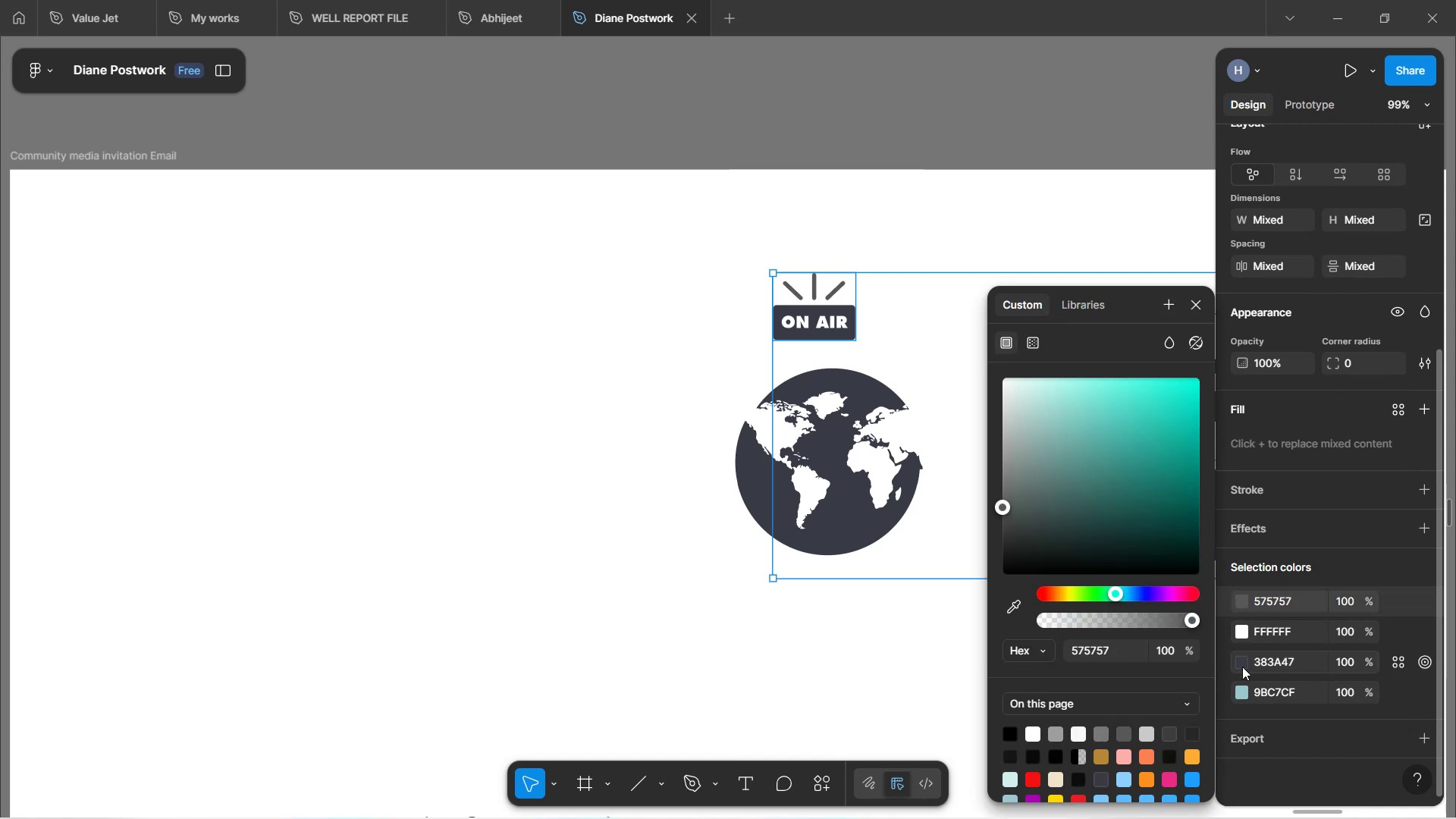 
wait(5.03)
 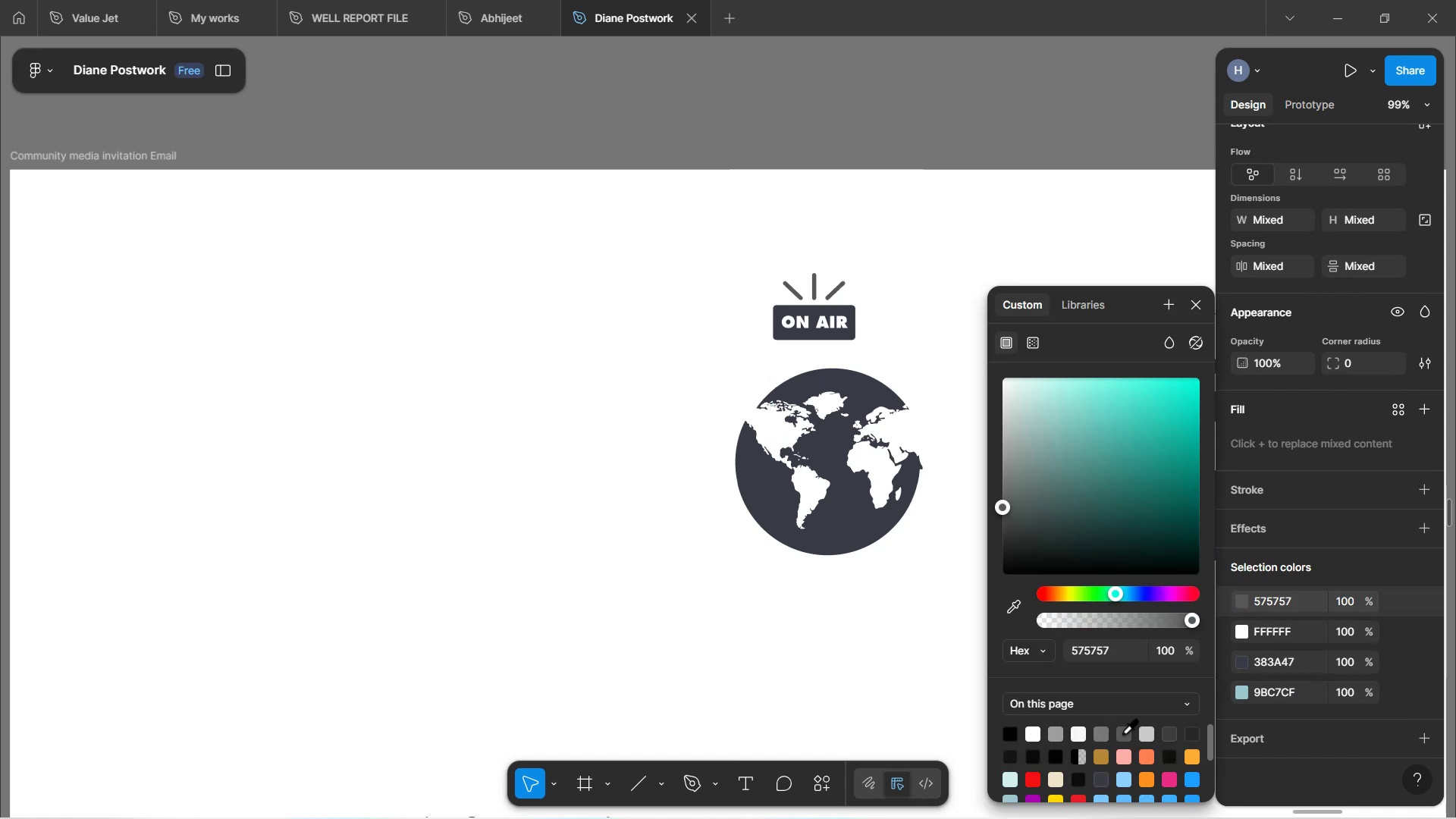 
left_click([1244, 692])
 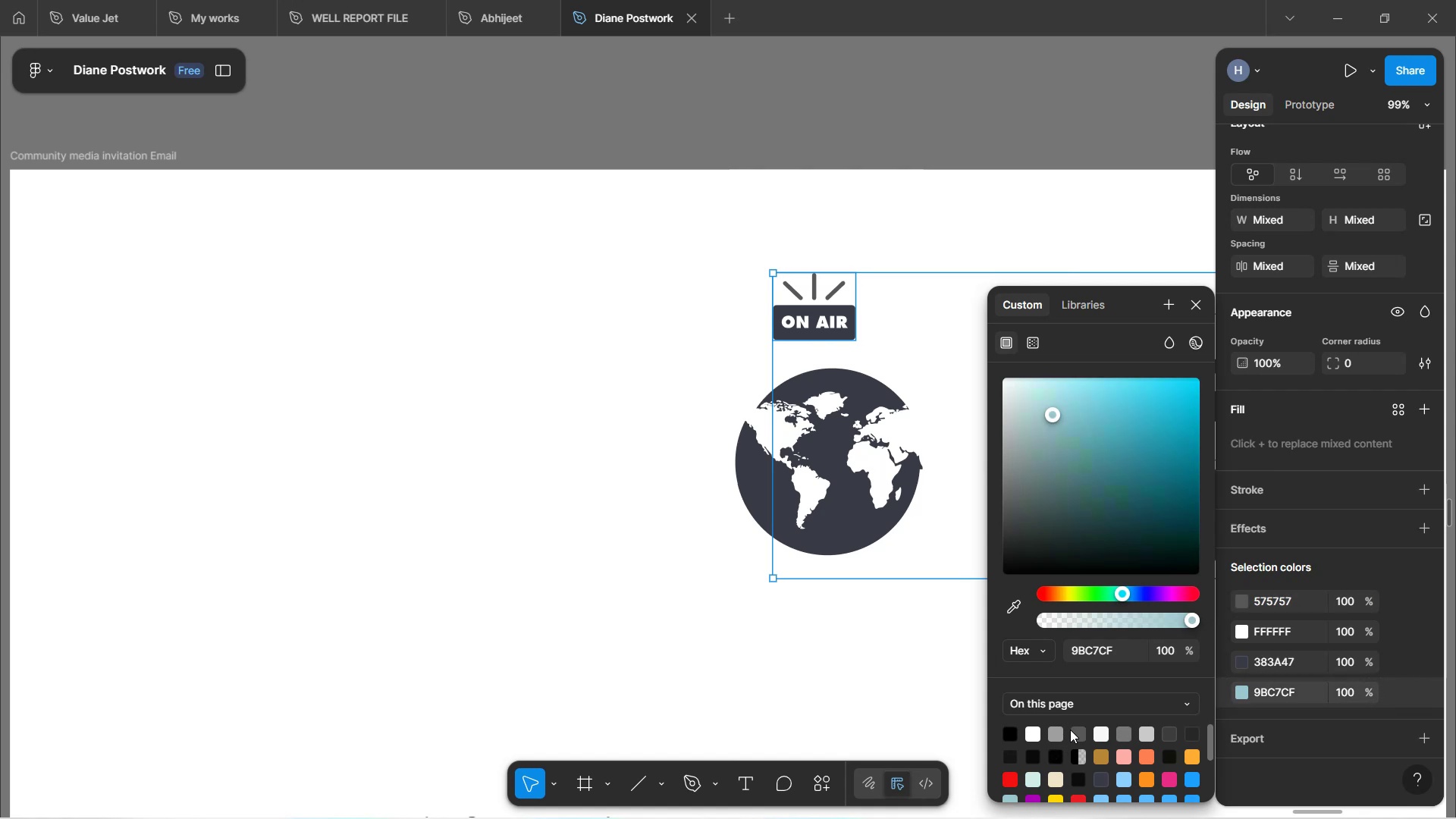 
left_click([1072, 727])
 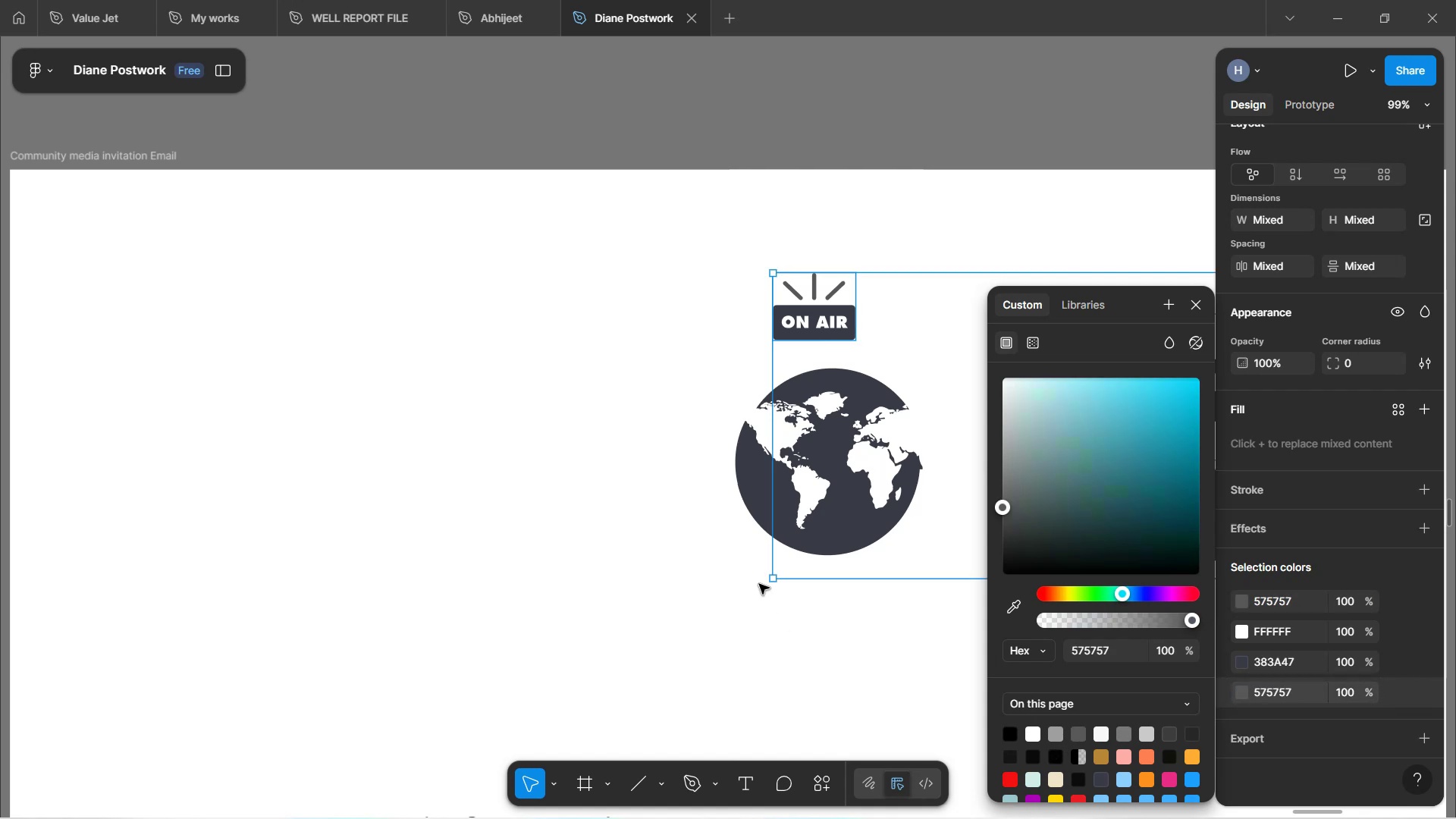 
hold_key(key=ShiftLeft, duration=1.52)
scroll: coordinate [759, 584], scroll_direction: down, amount: 10.0
 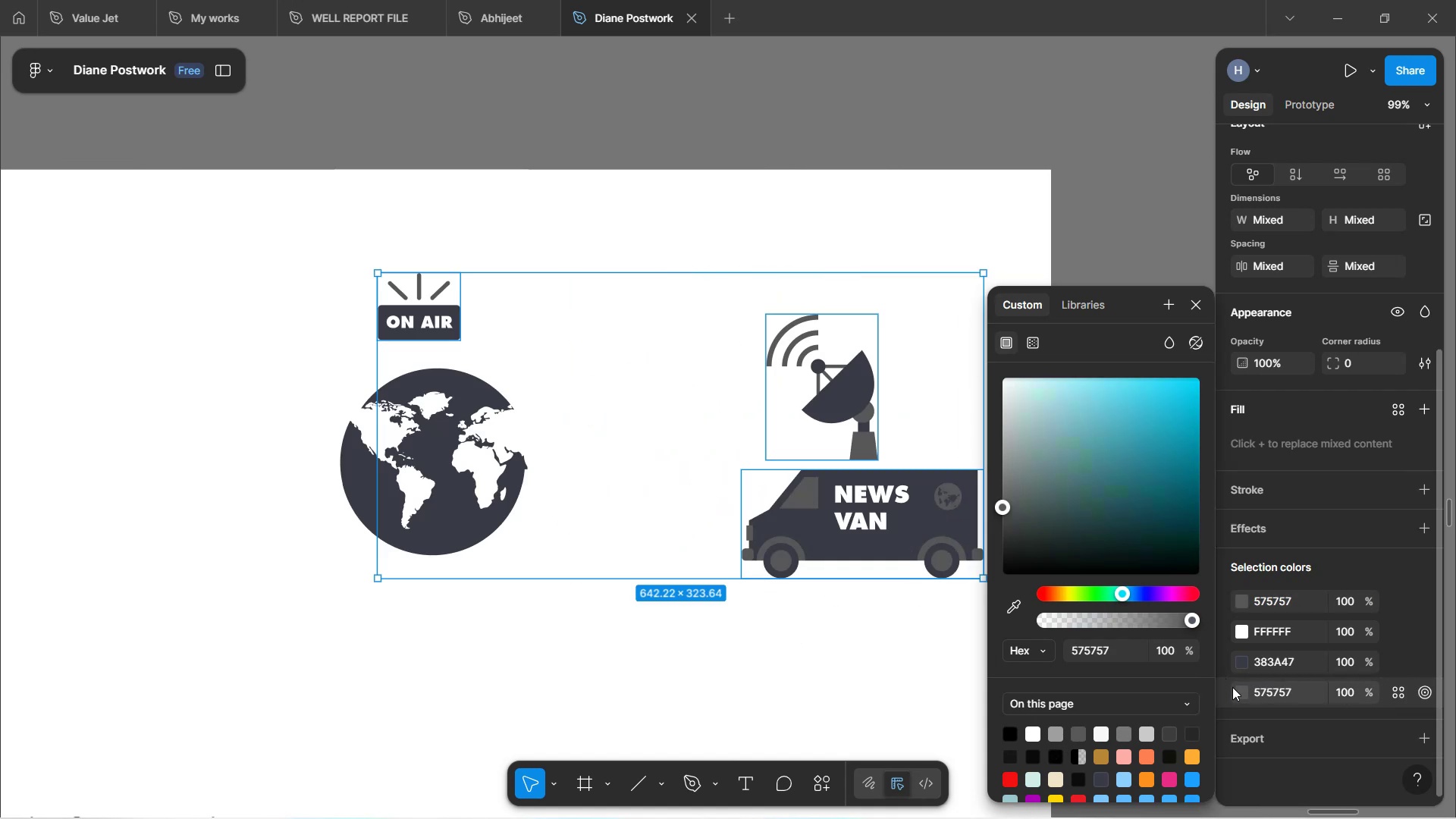 
left_click([1239, 690])
 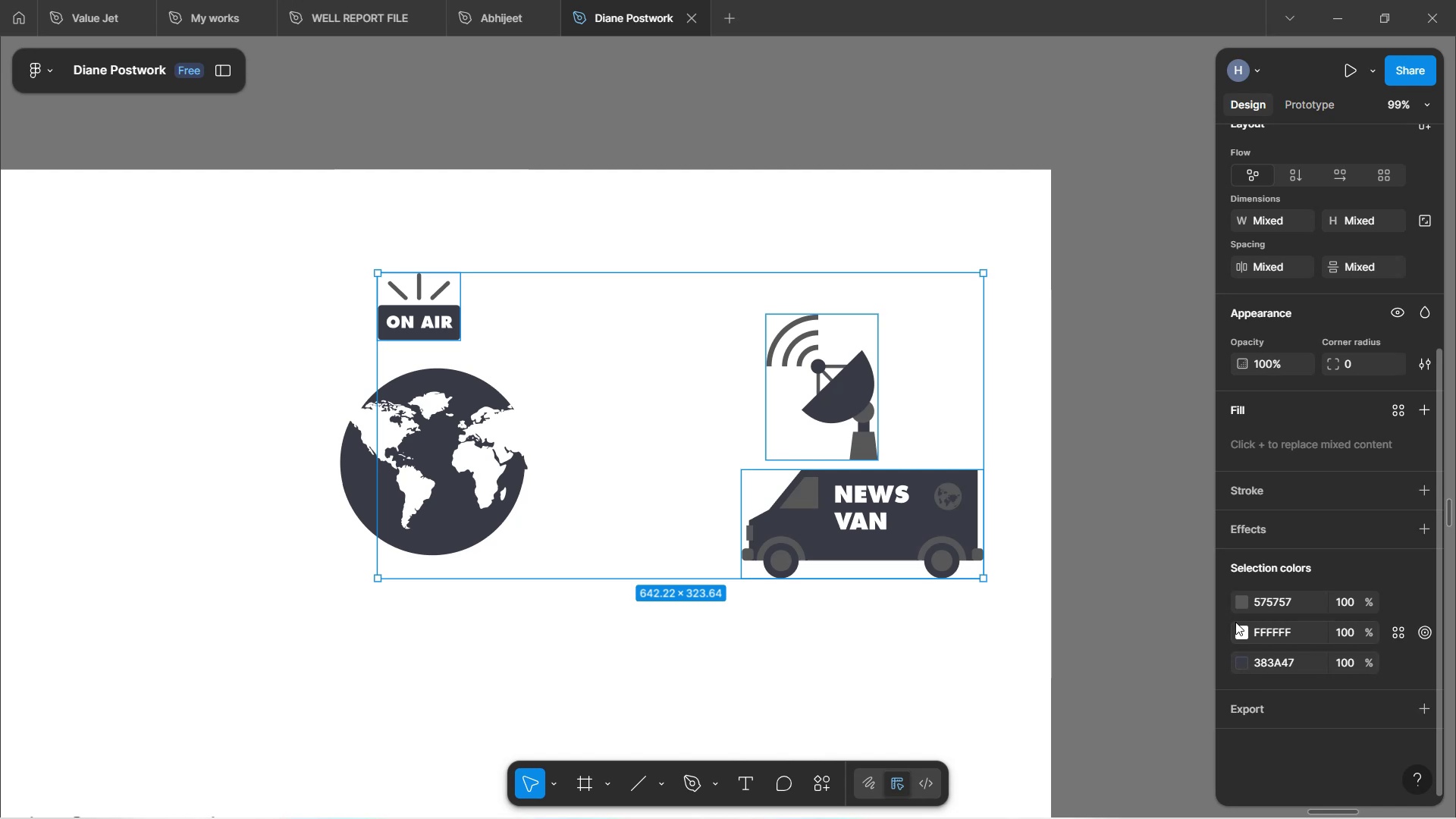 
left_click([1240, 598])
 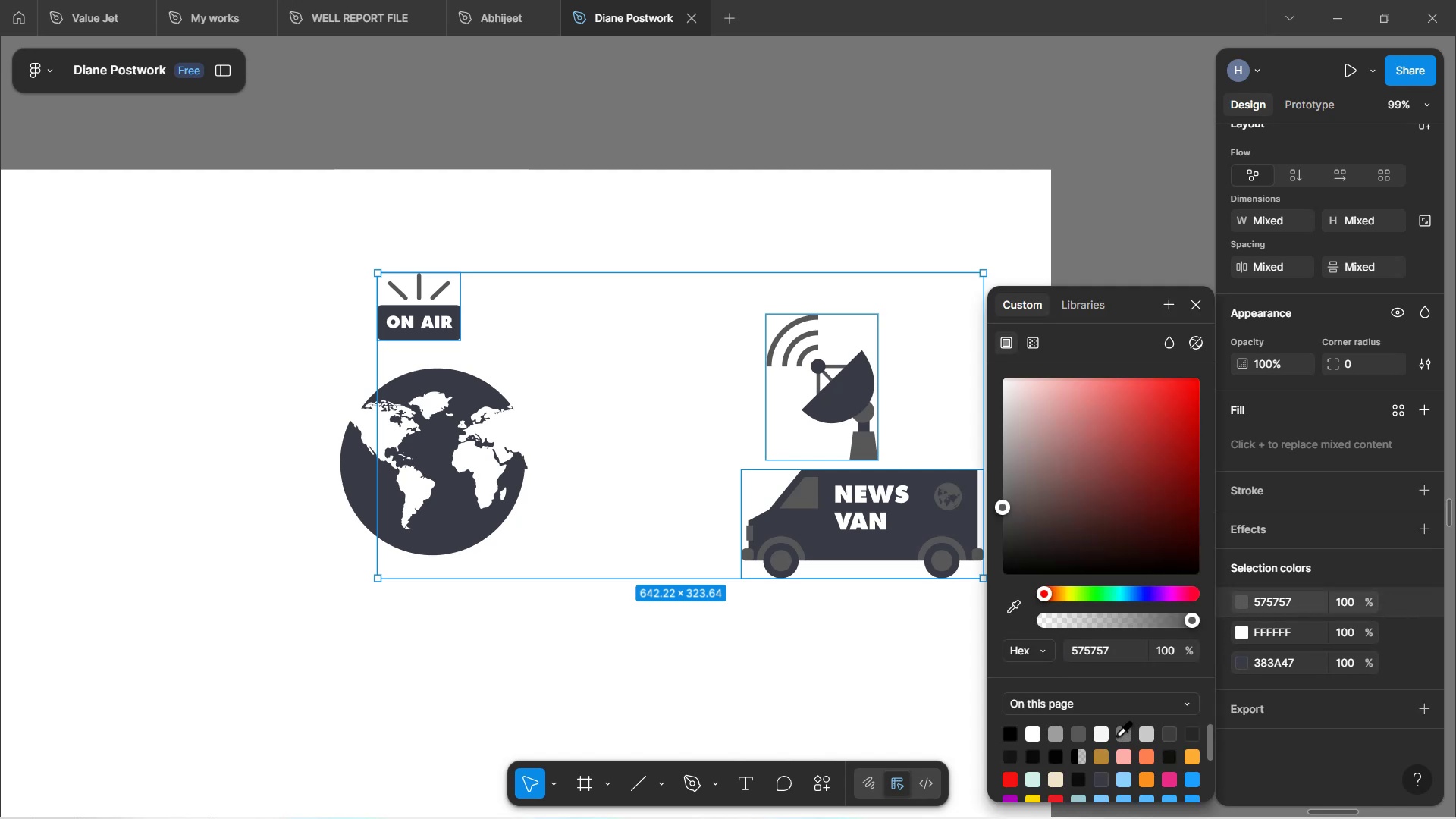 
left_click([1096, 736])
 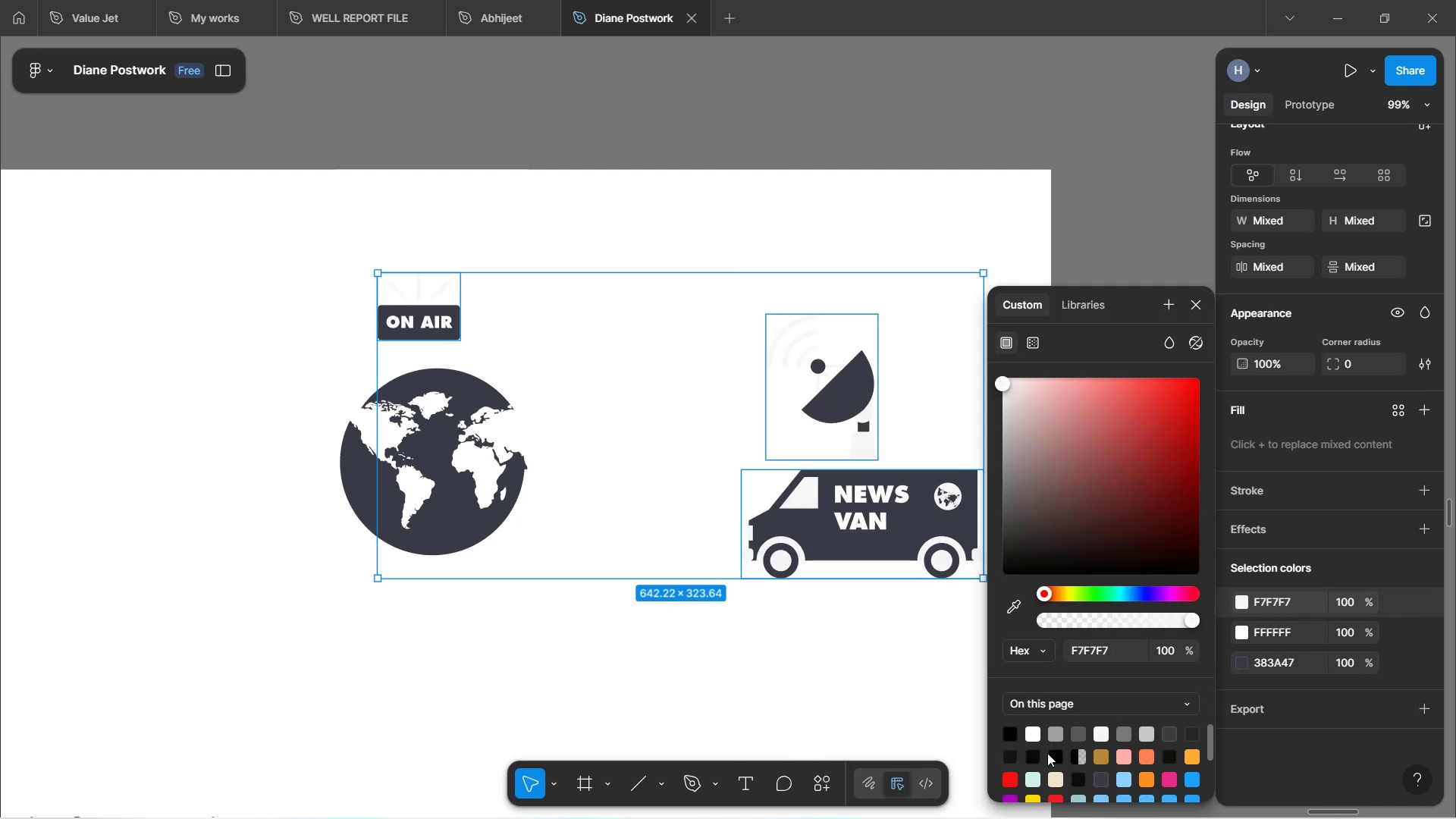 
left_click([1034, 728])
 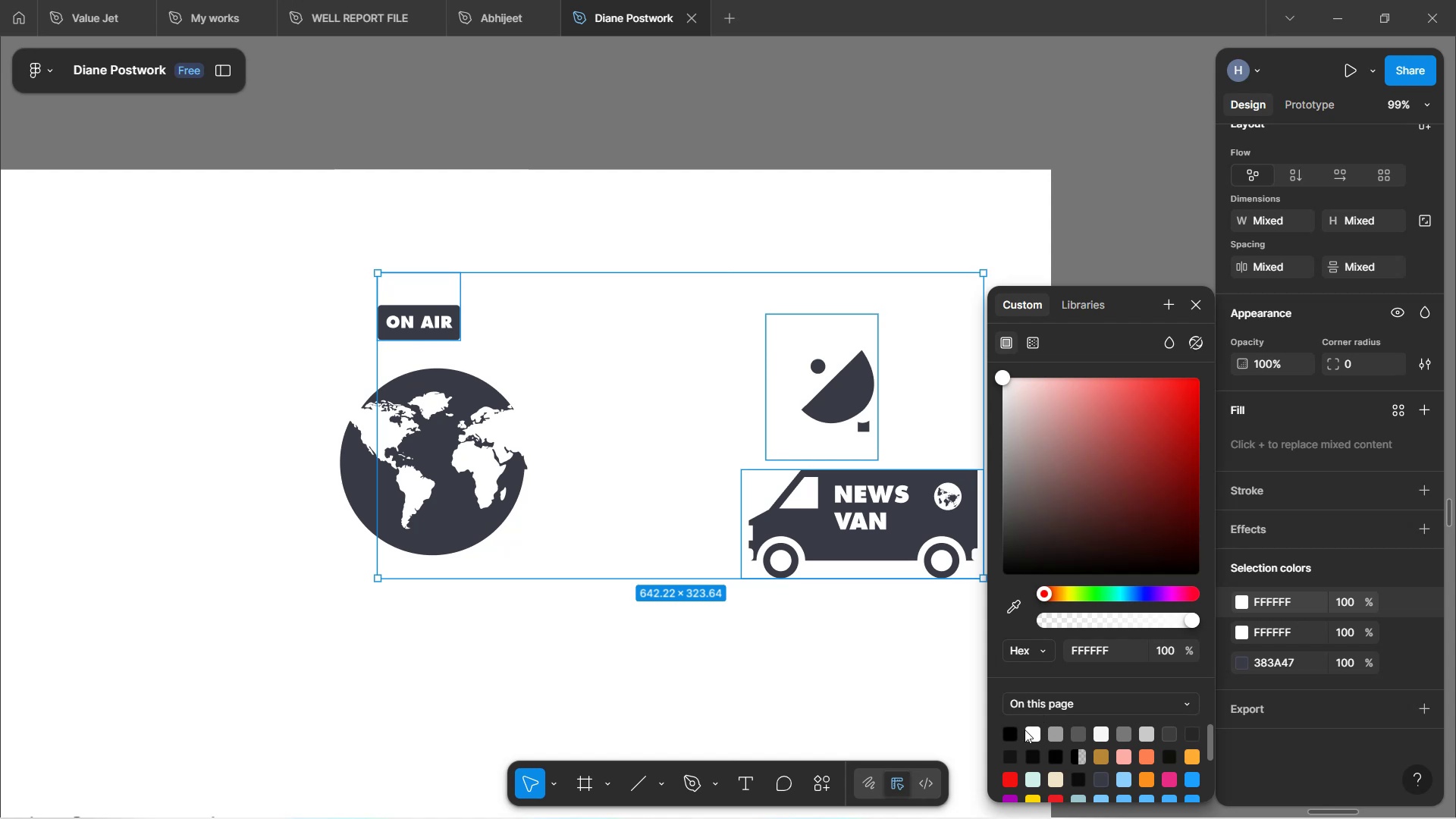 
wait(5.51)
 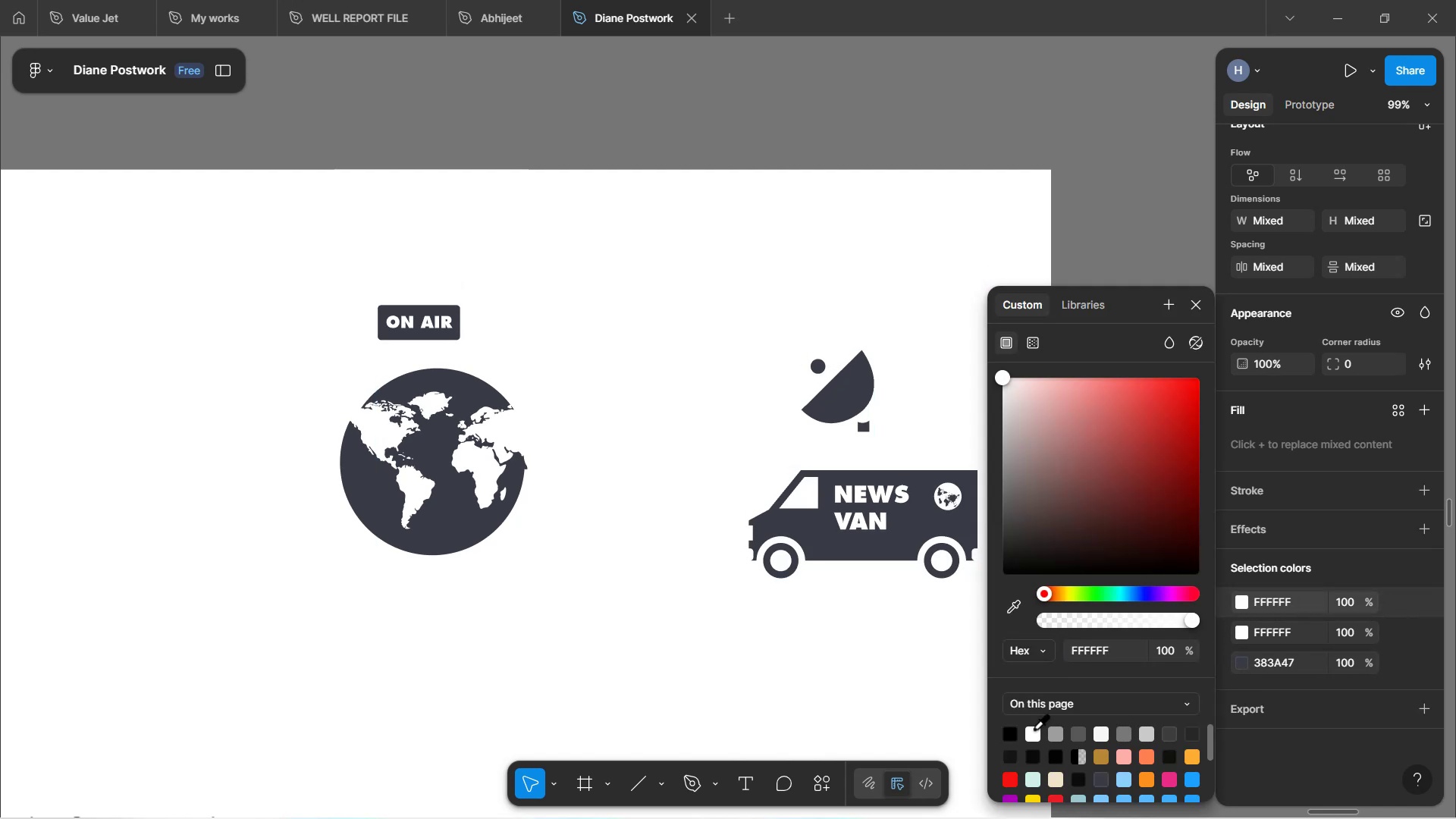 
key(Control+Z)
 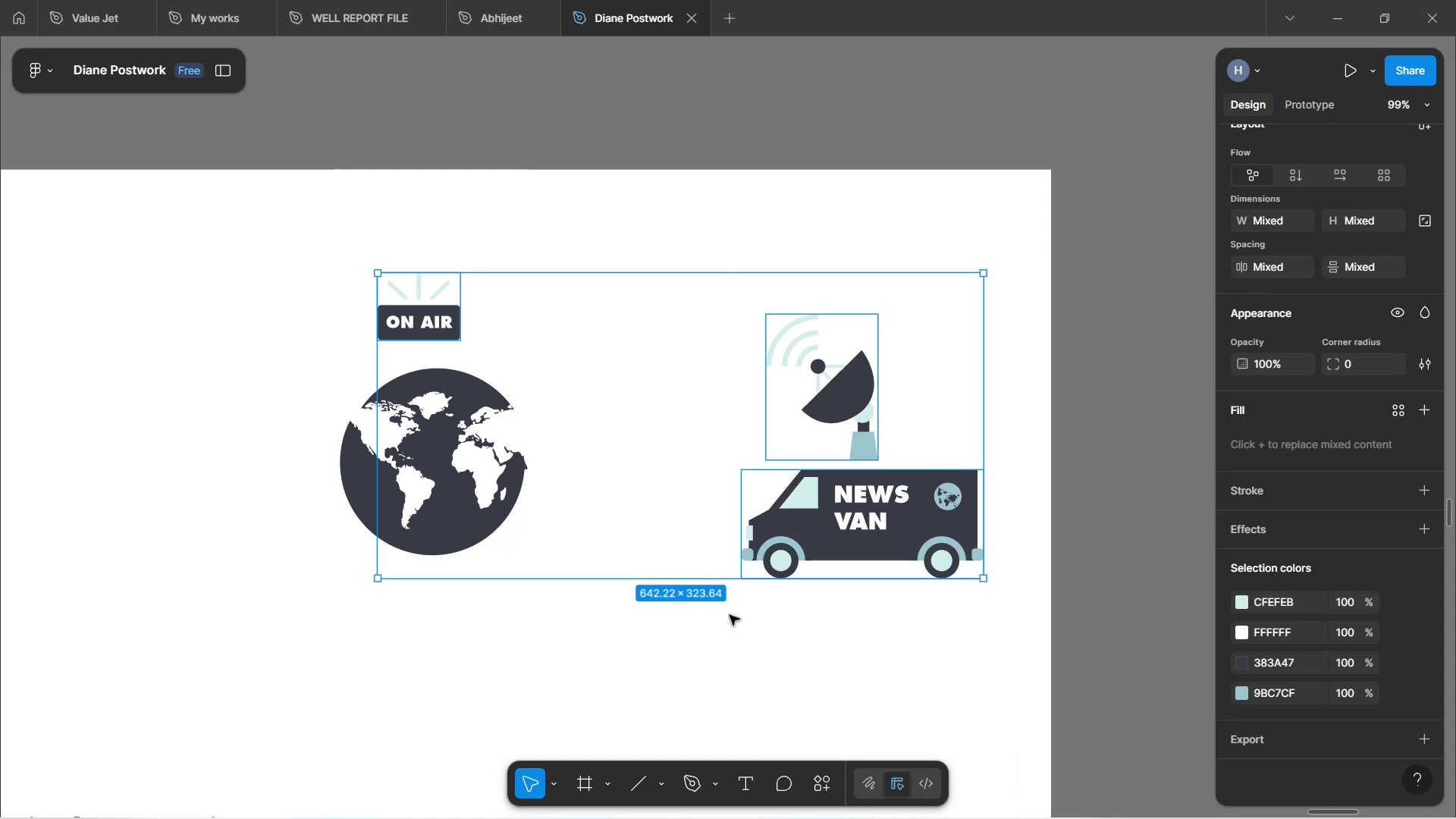 
left_click([761, 645])
 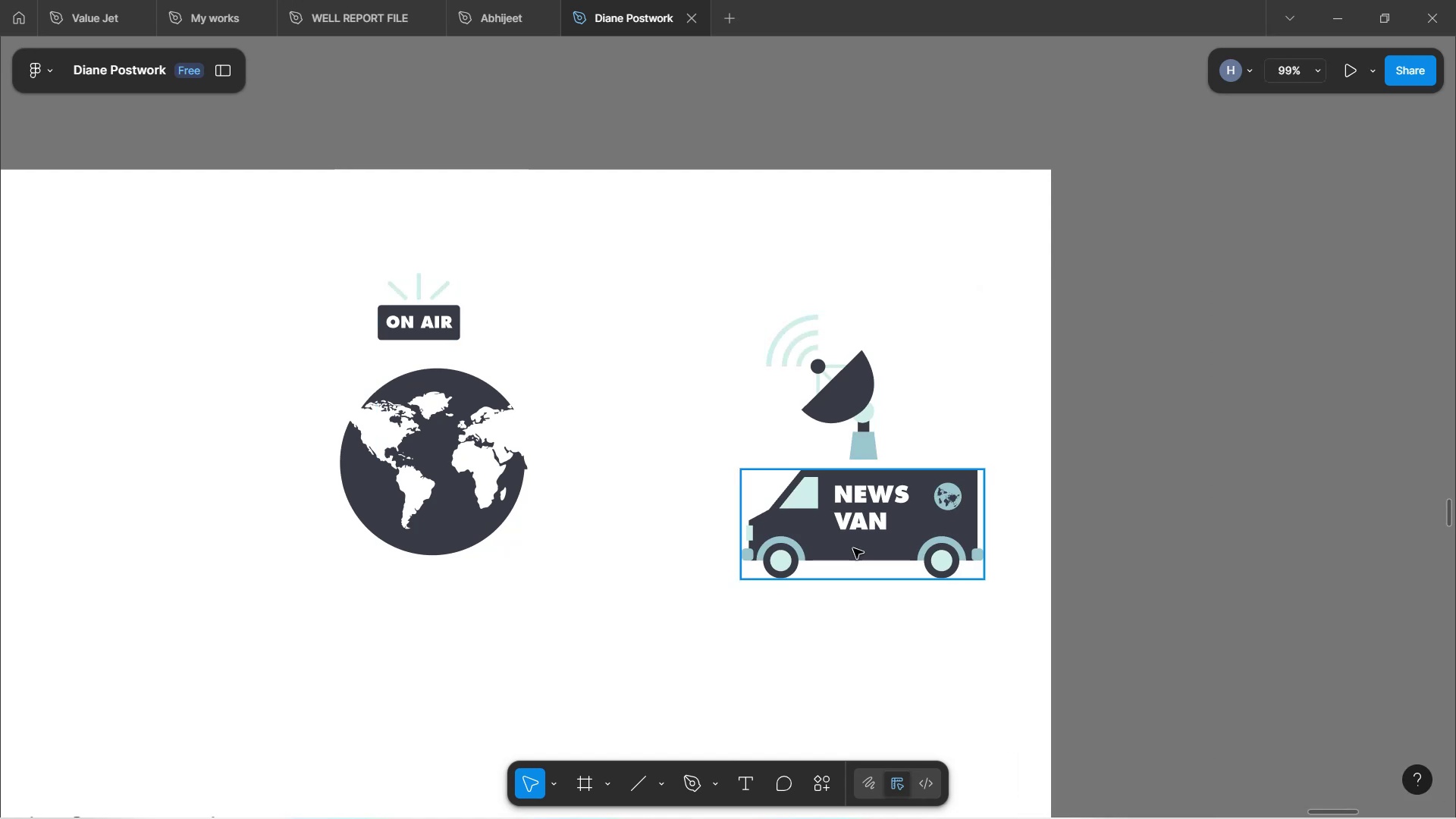 
left_click([855, 548])
 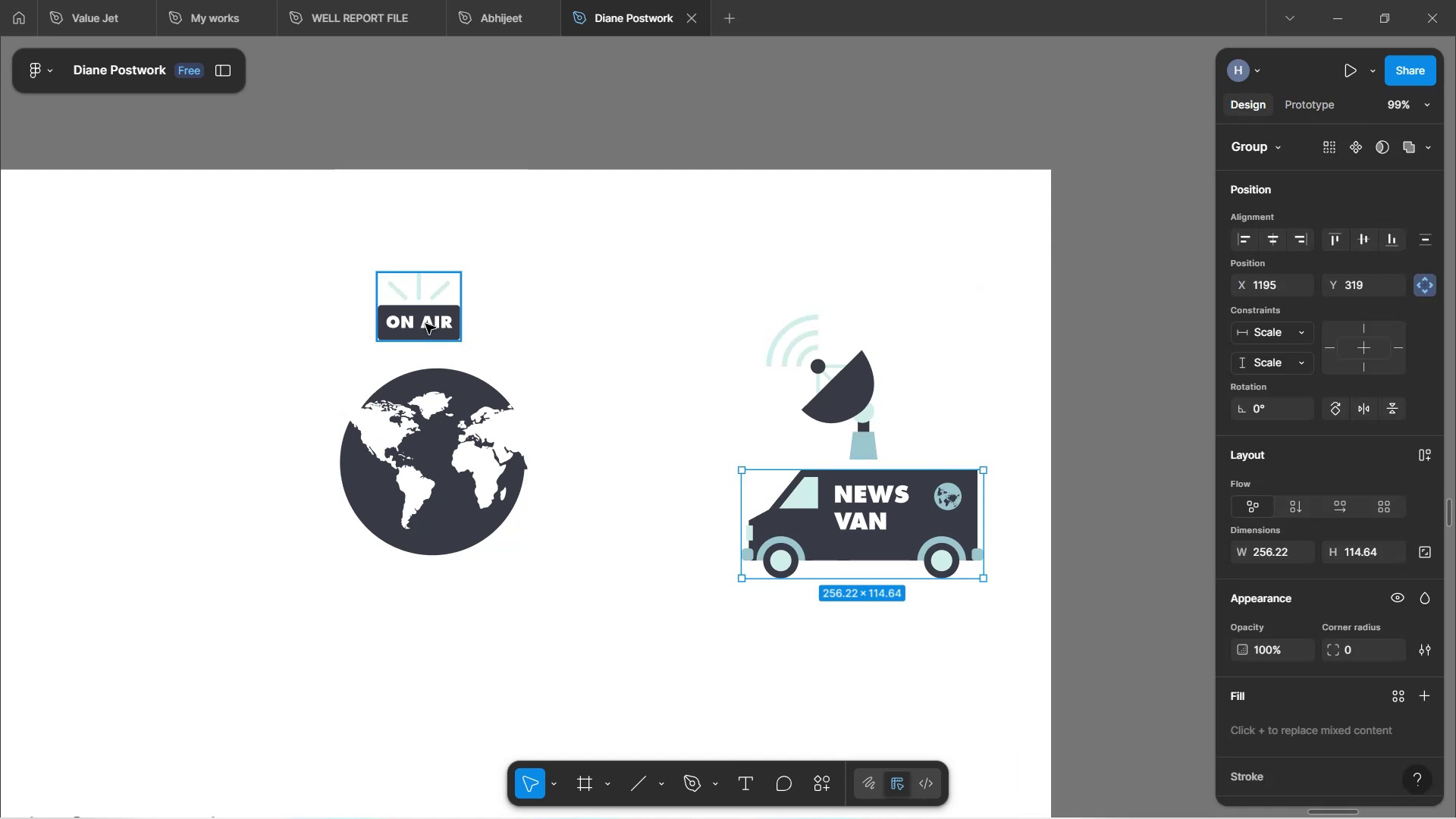 
scroll: coordinate [1298, 588], scroll_direction: down, amount: 3.0
 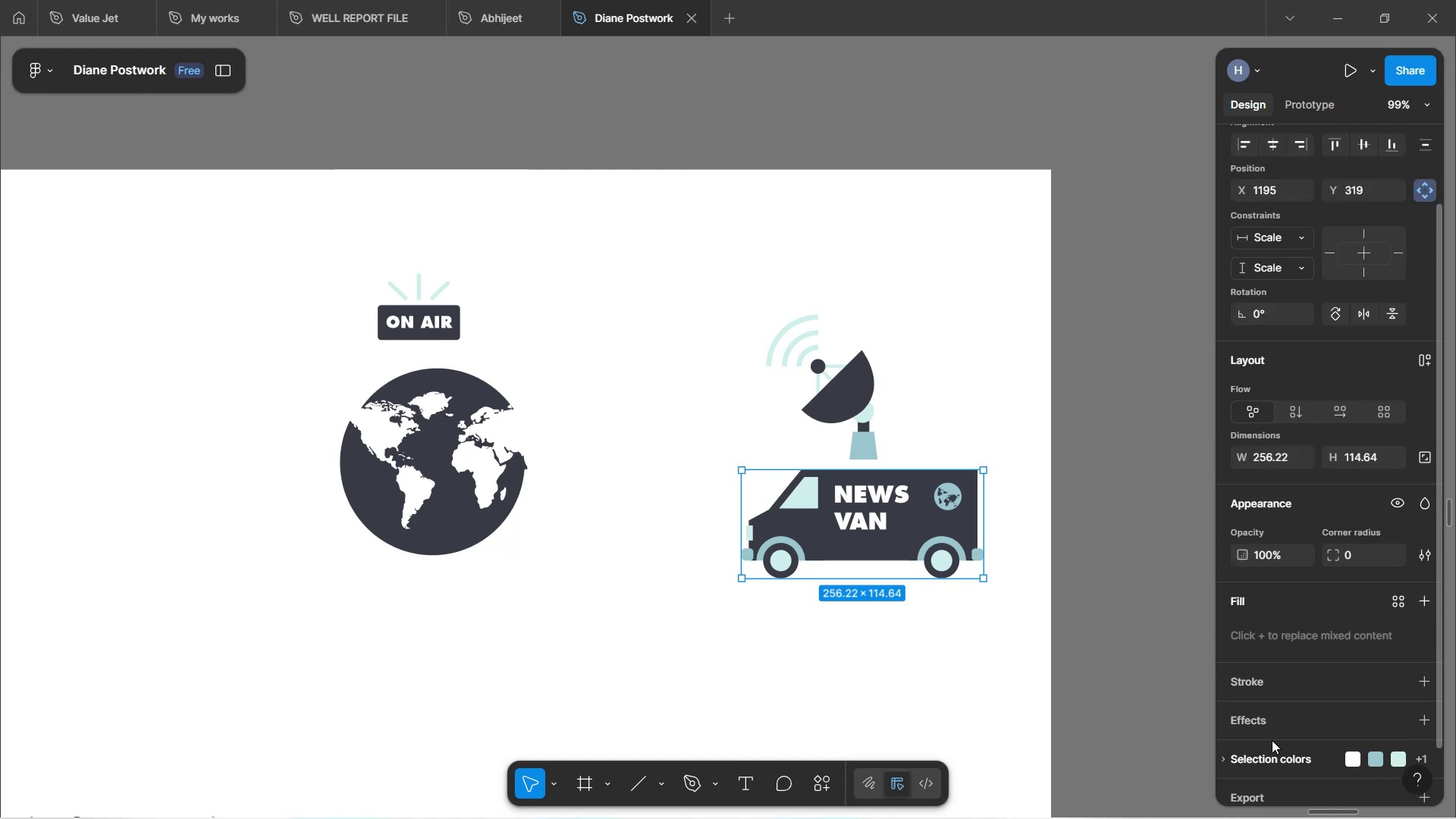 
left_click([1263, 759])
 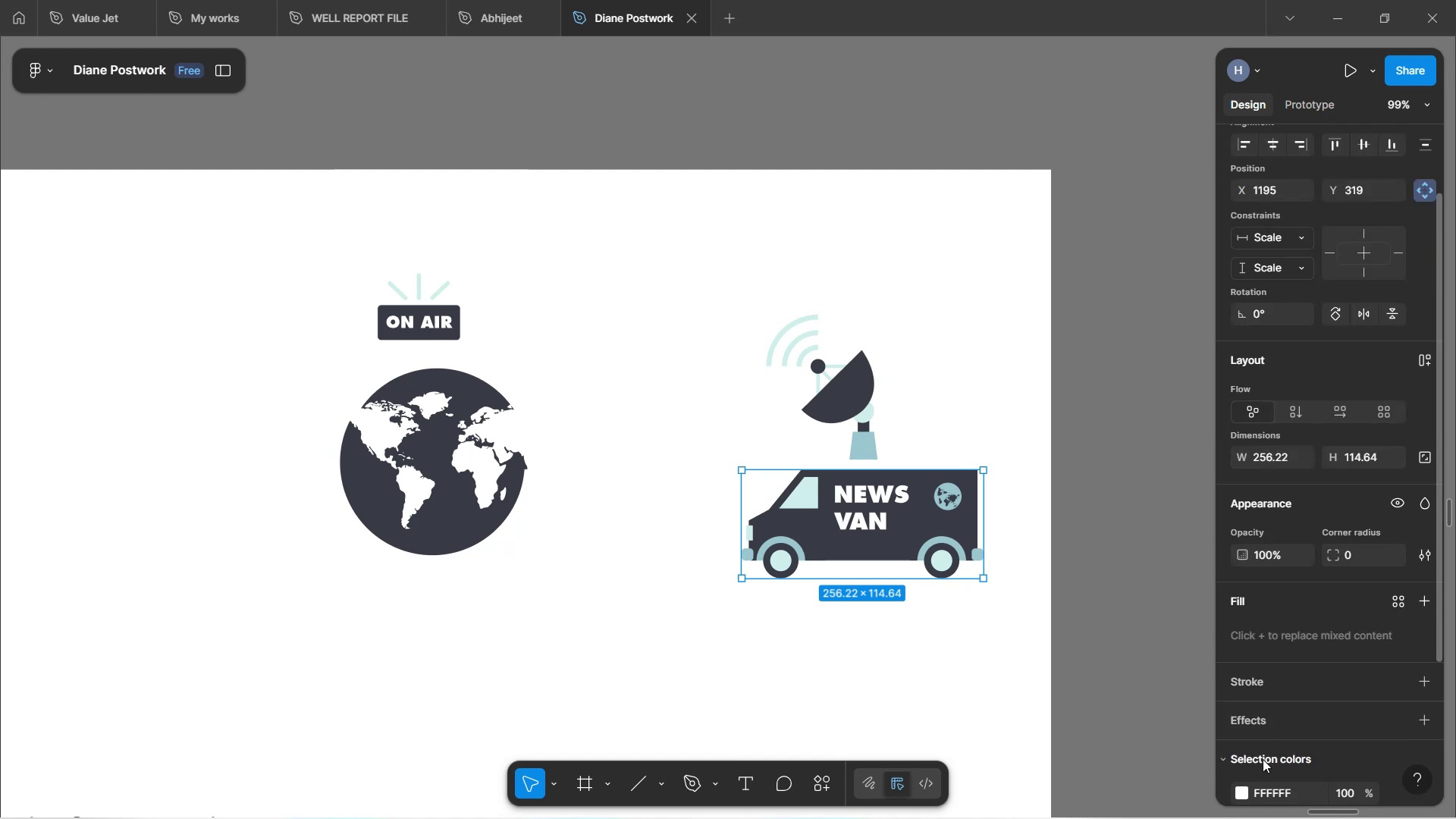 
scroll: coordinate [1276, 656], scroll_direction: down, amount: 9.0
 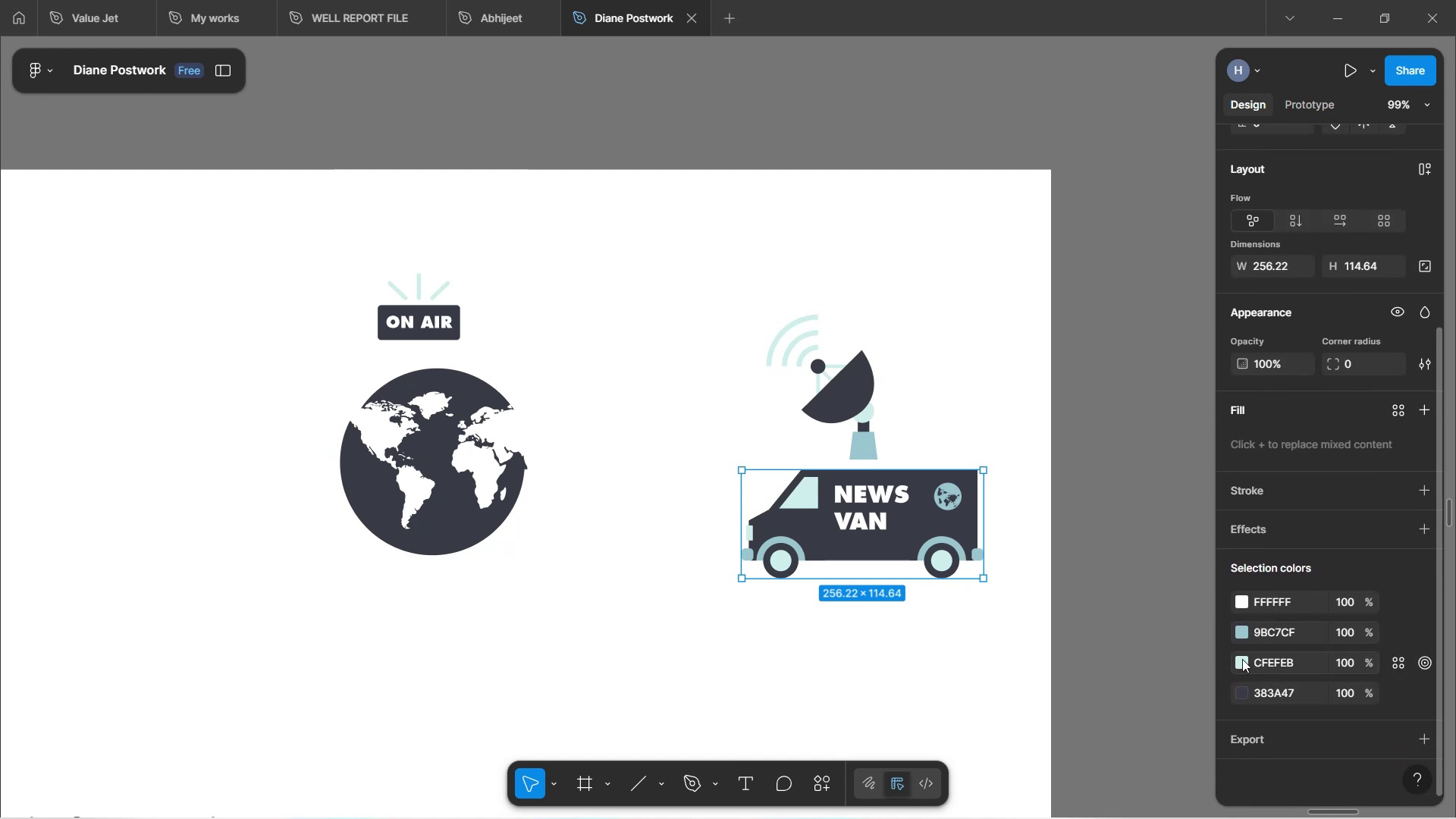 
left_click([1242, 659])
 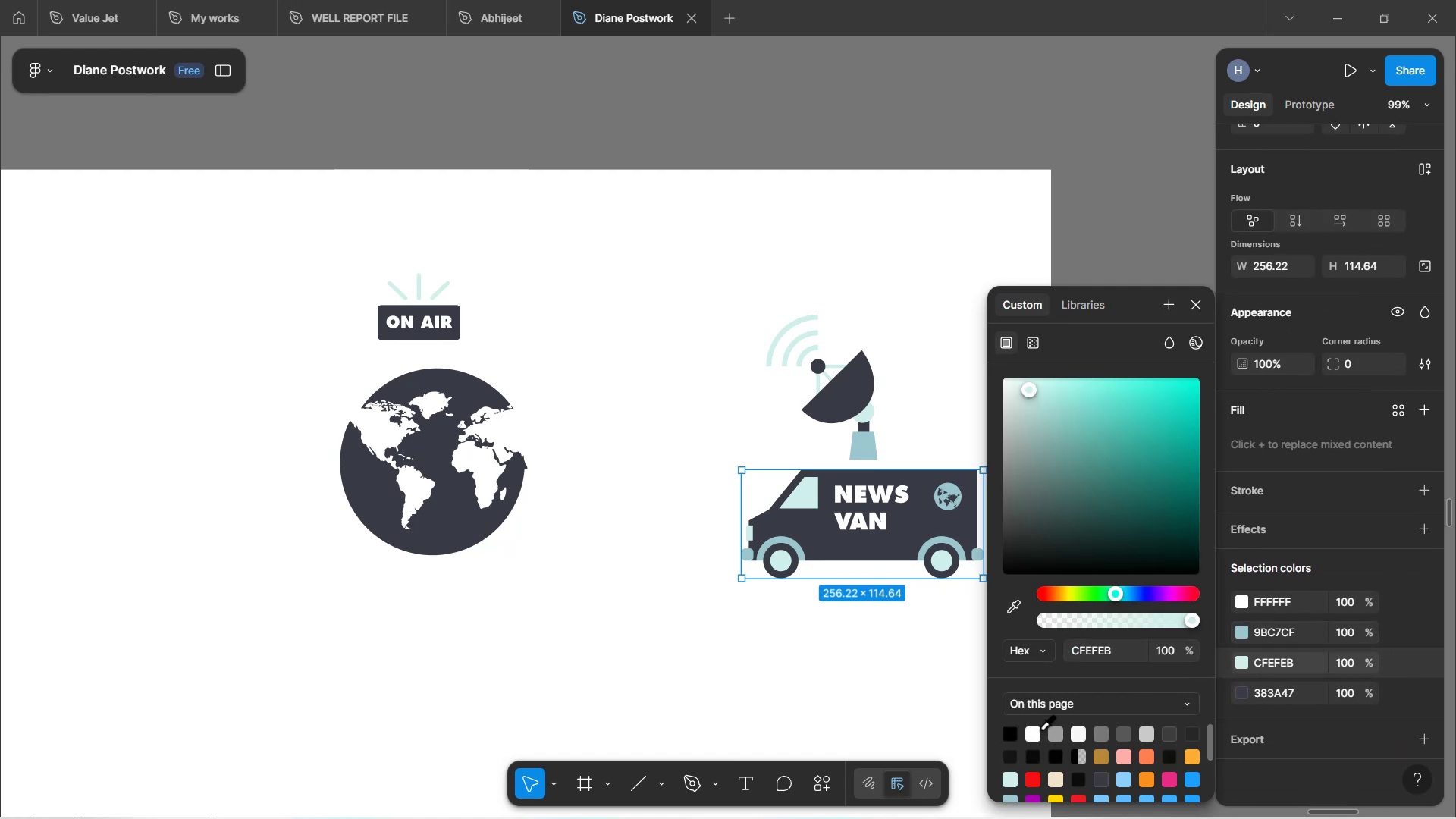 
left_click([1034, 728])
 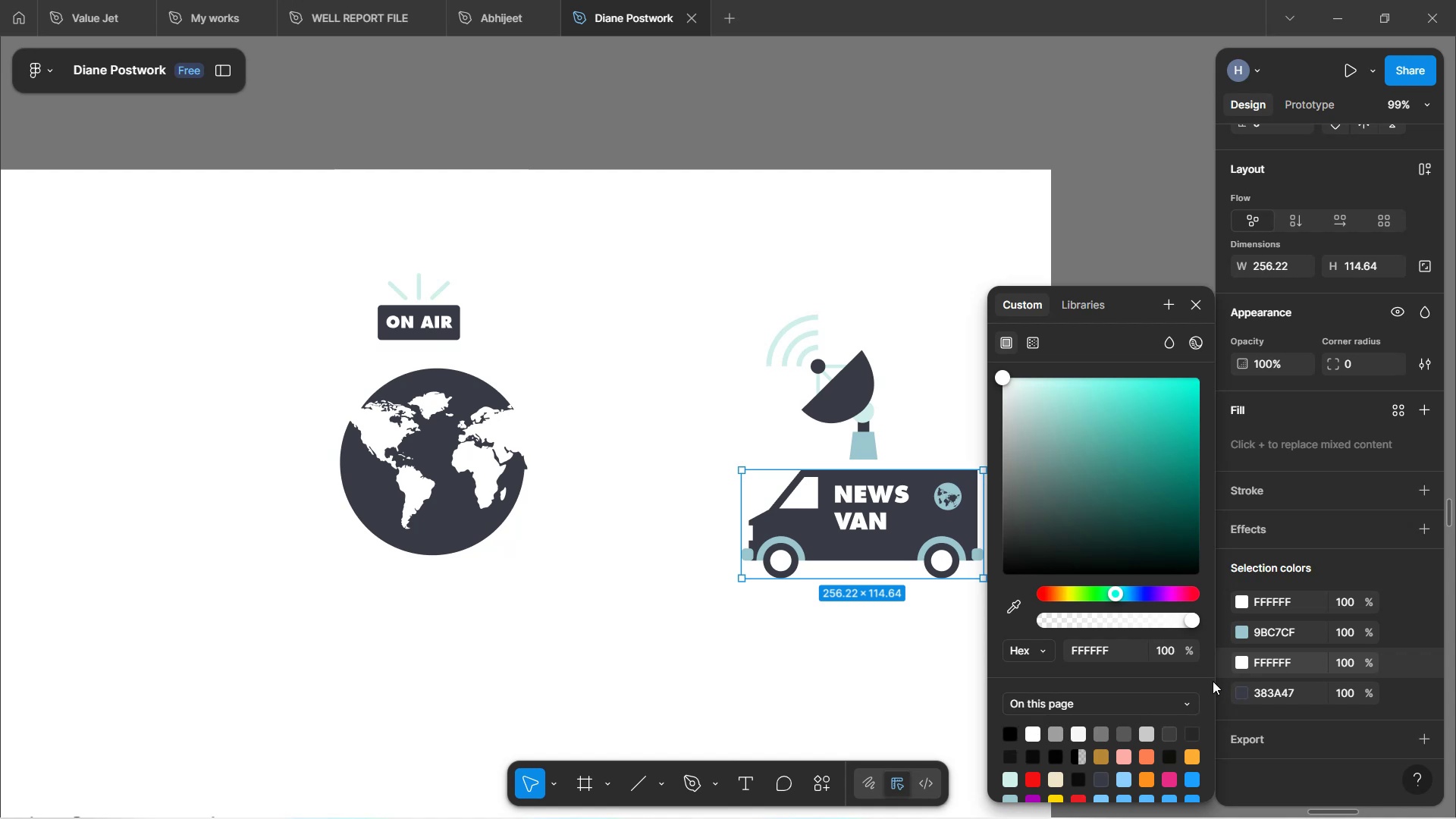 
wait(7.1)
 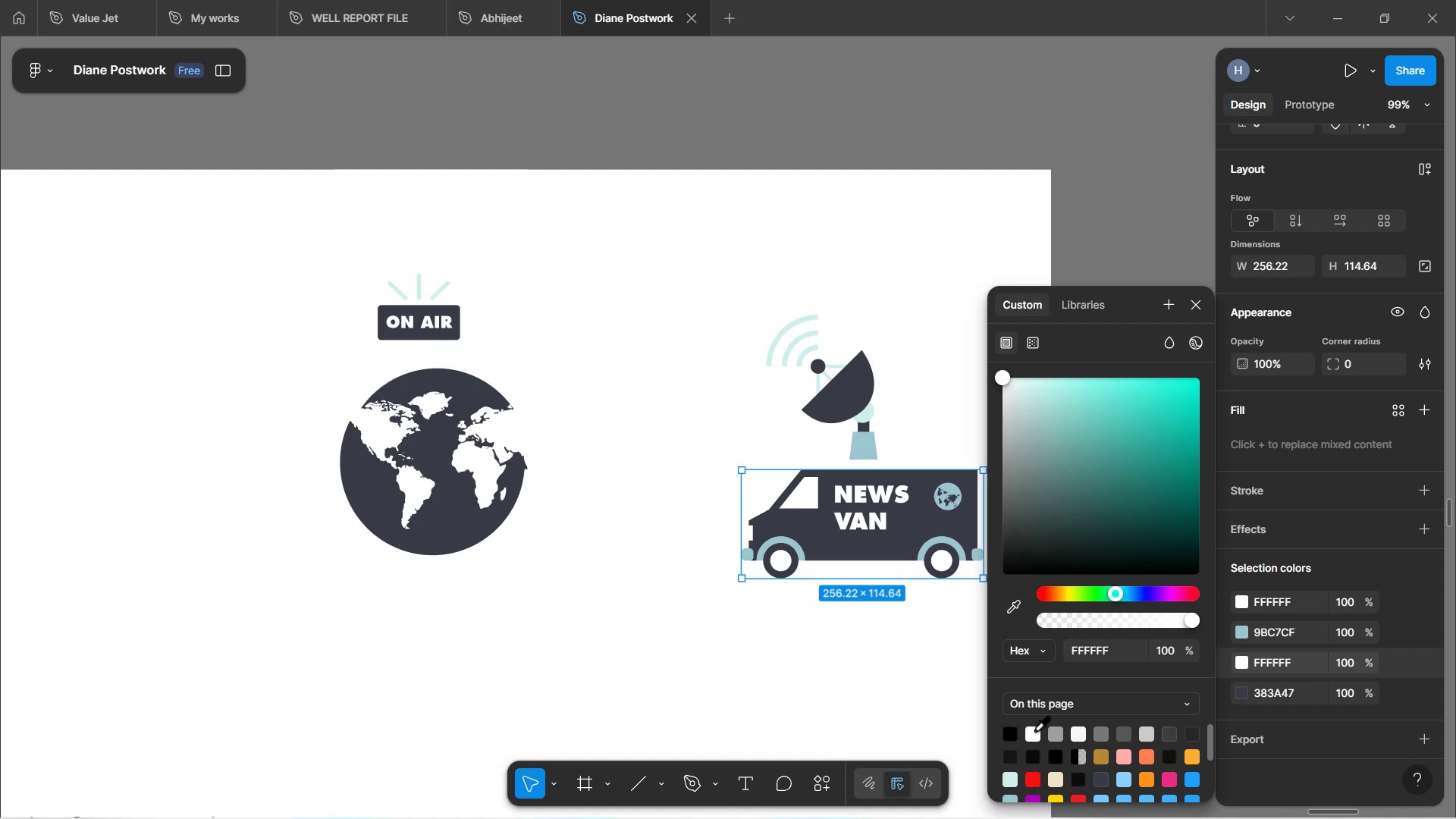 
left_click([1245, 626])
 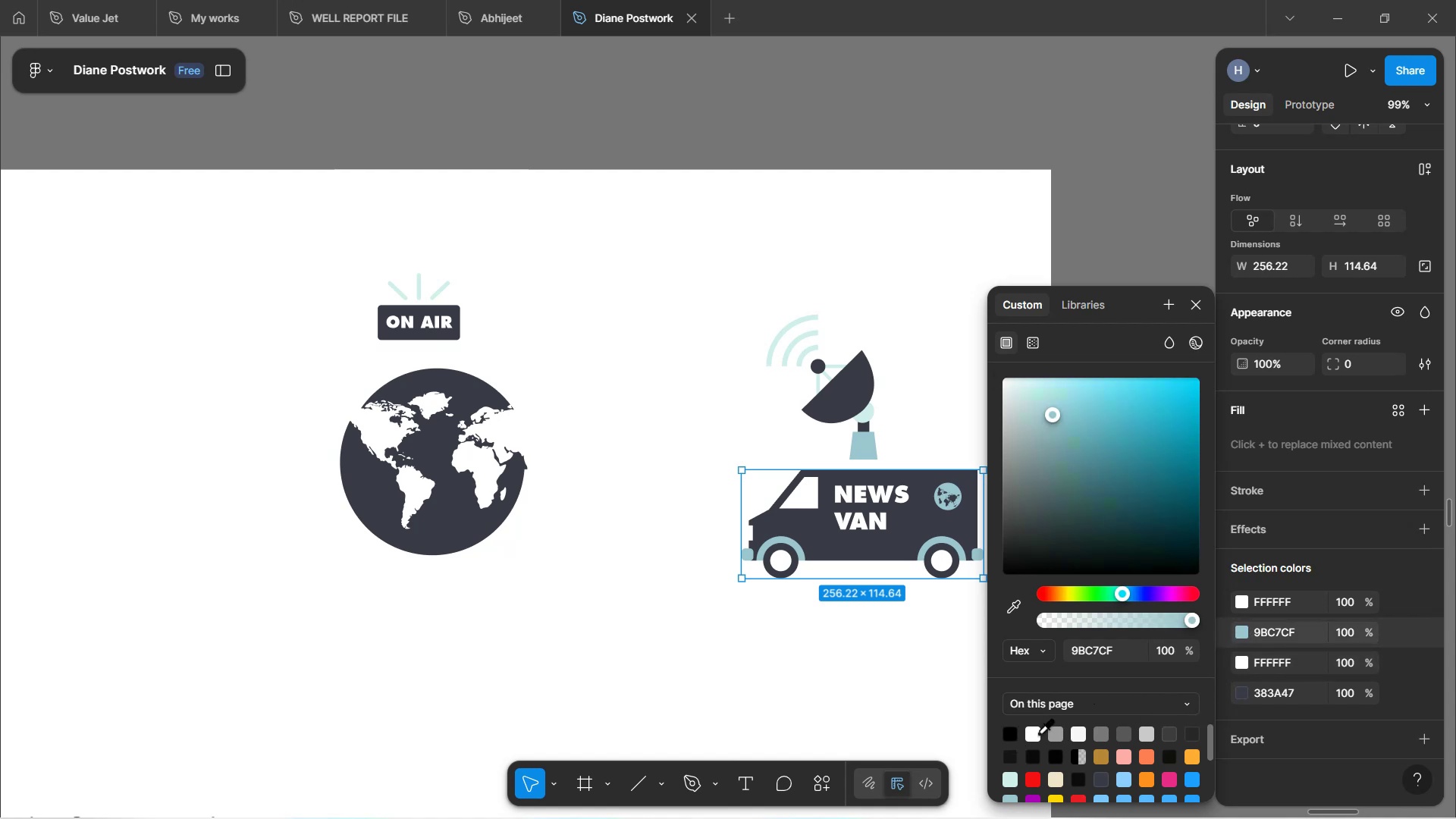 
left_click([1037, 728])
 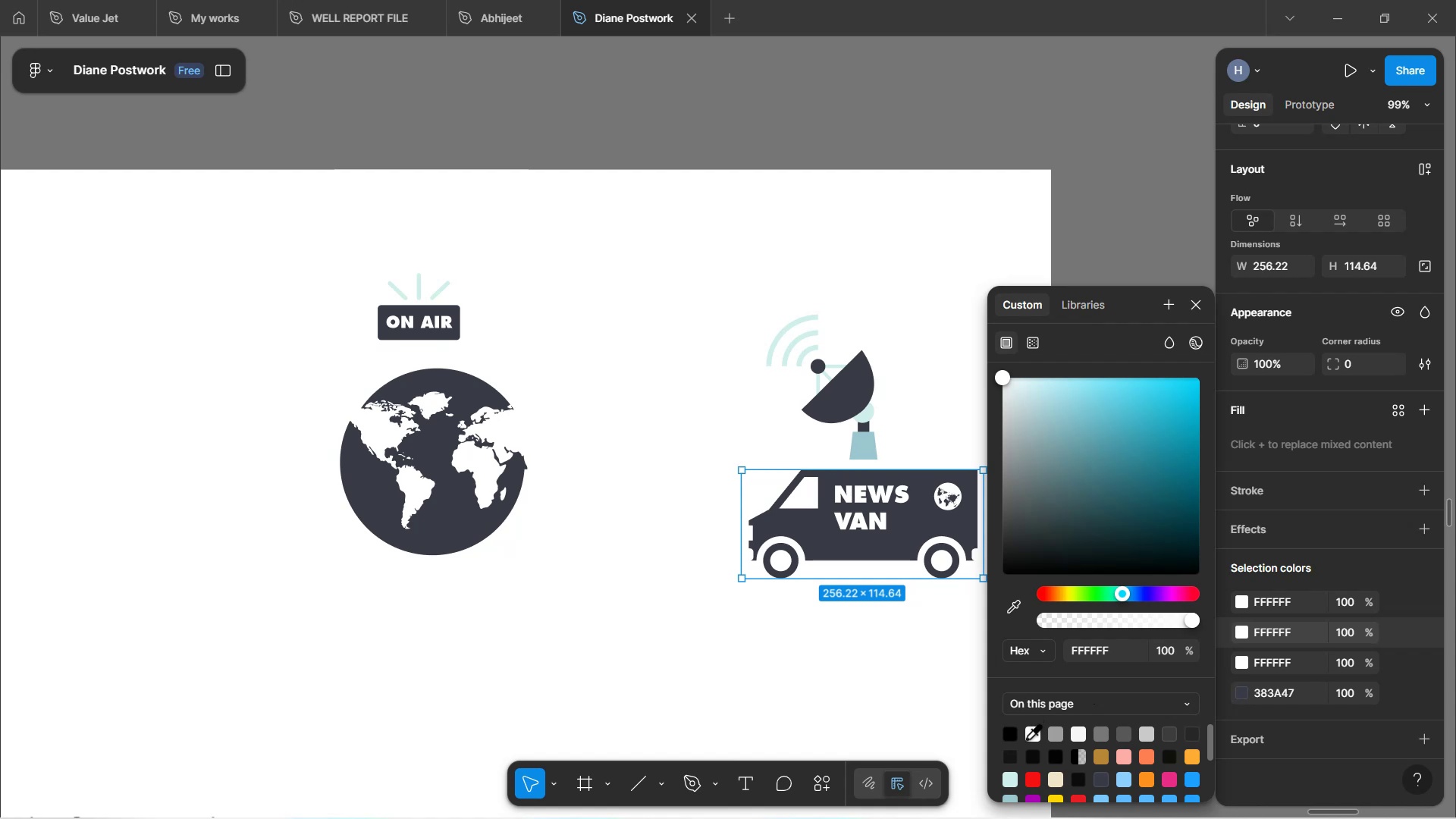 
wait(5.92)
 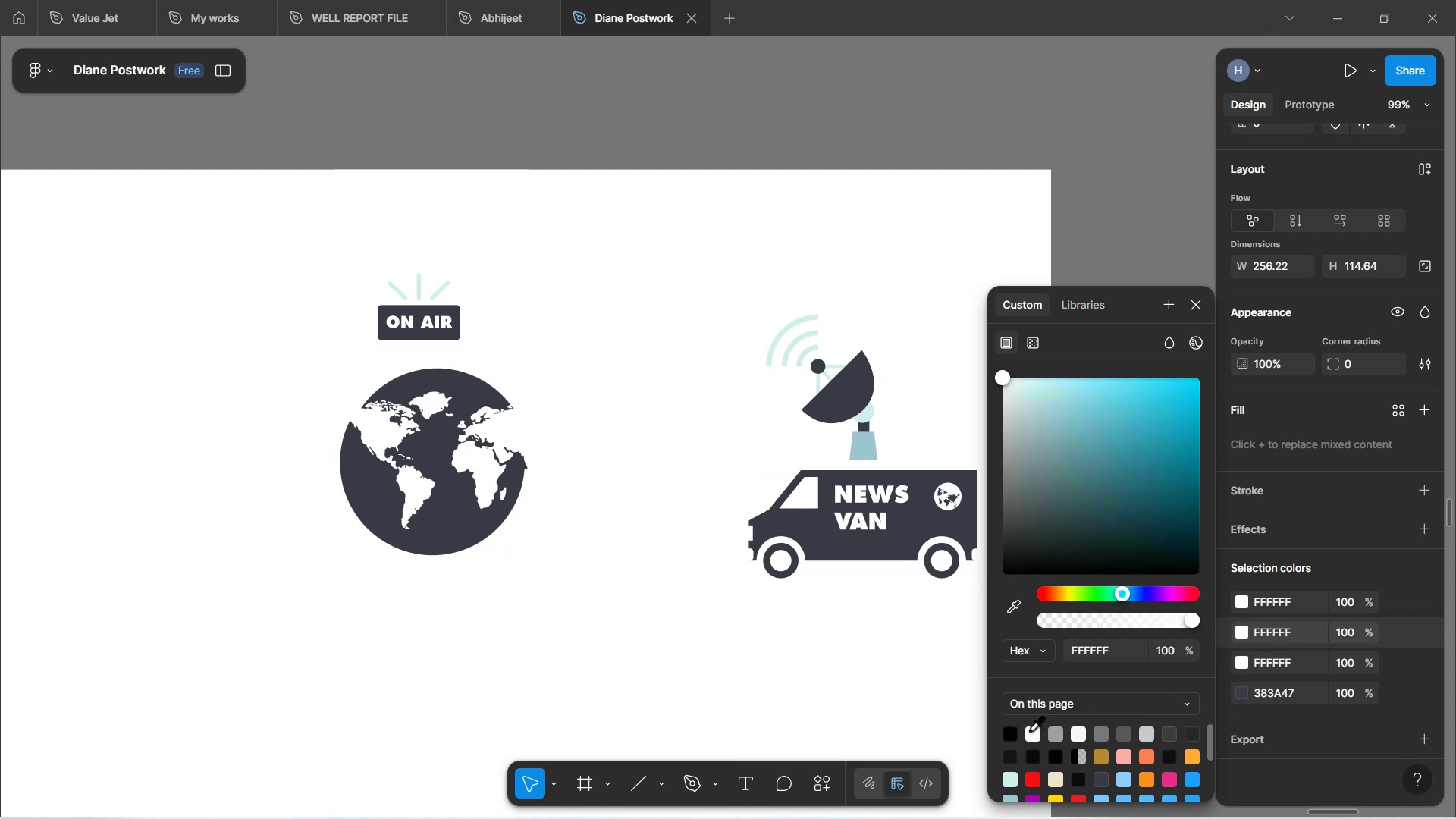 
hold_key(key=ShiftLeft, duration=1.08)
scroll: coordinate [758, 661], scroll_direction: up, amount: 3.0
 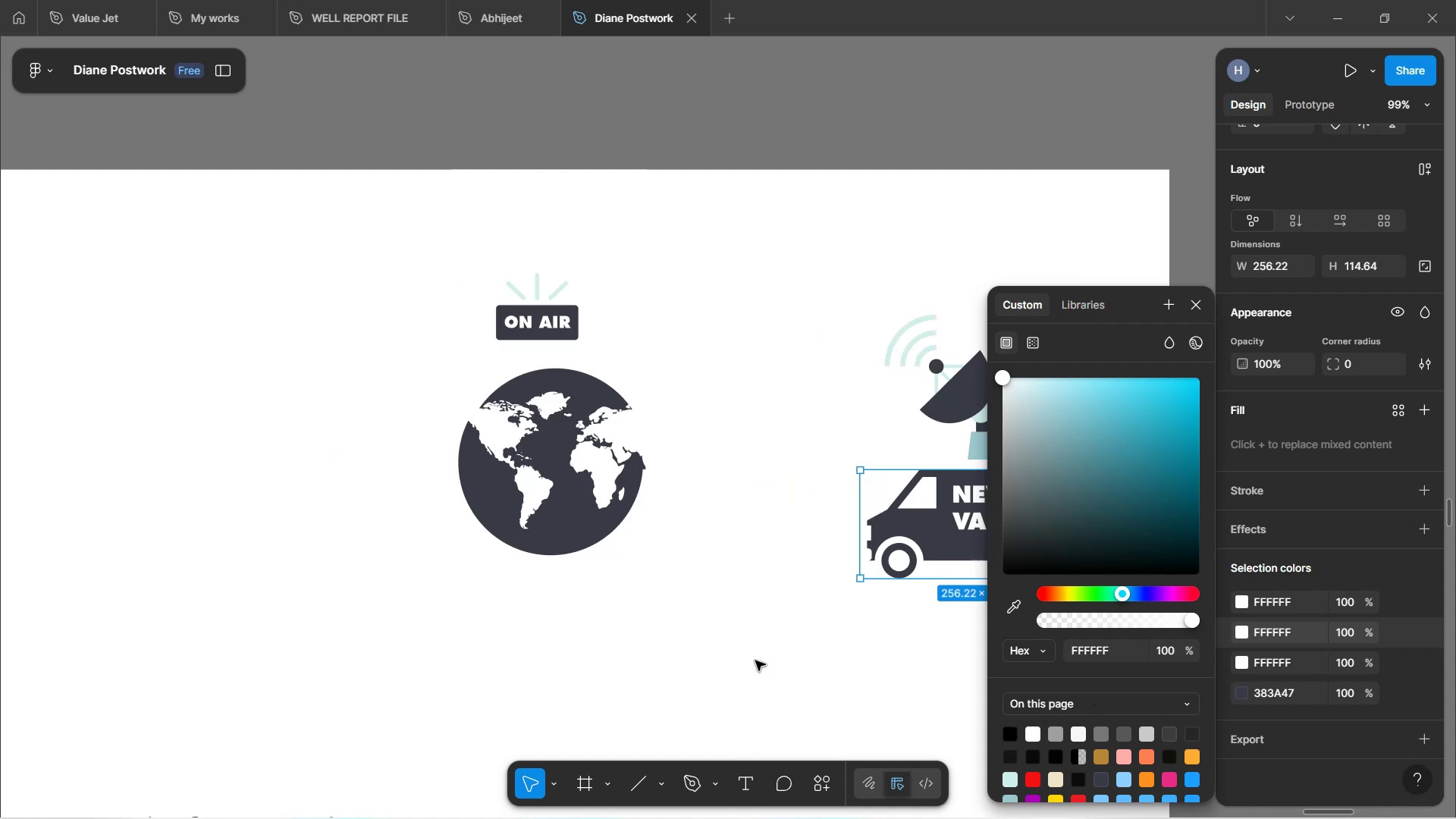 
scroll: coordinate [755, 661], scroll_direction: down, amount: 4.0
 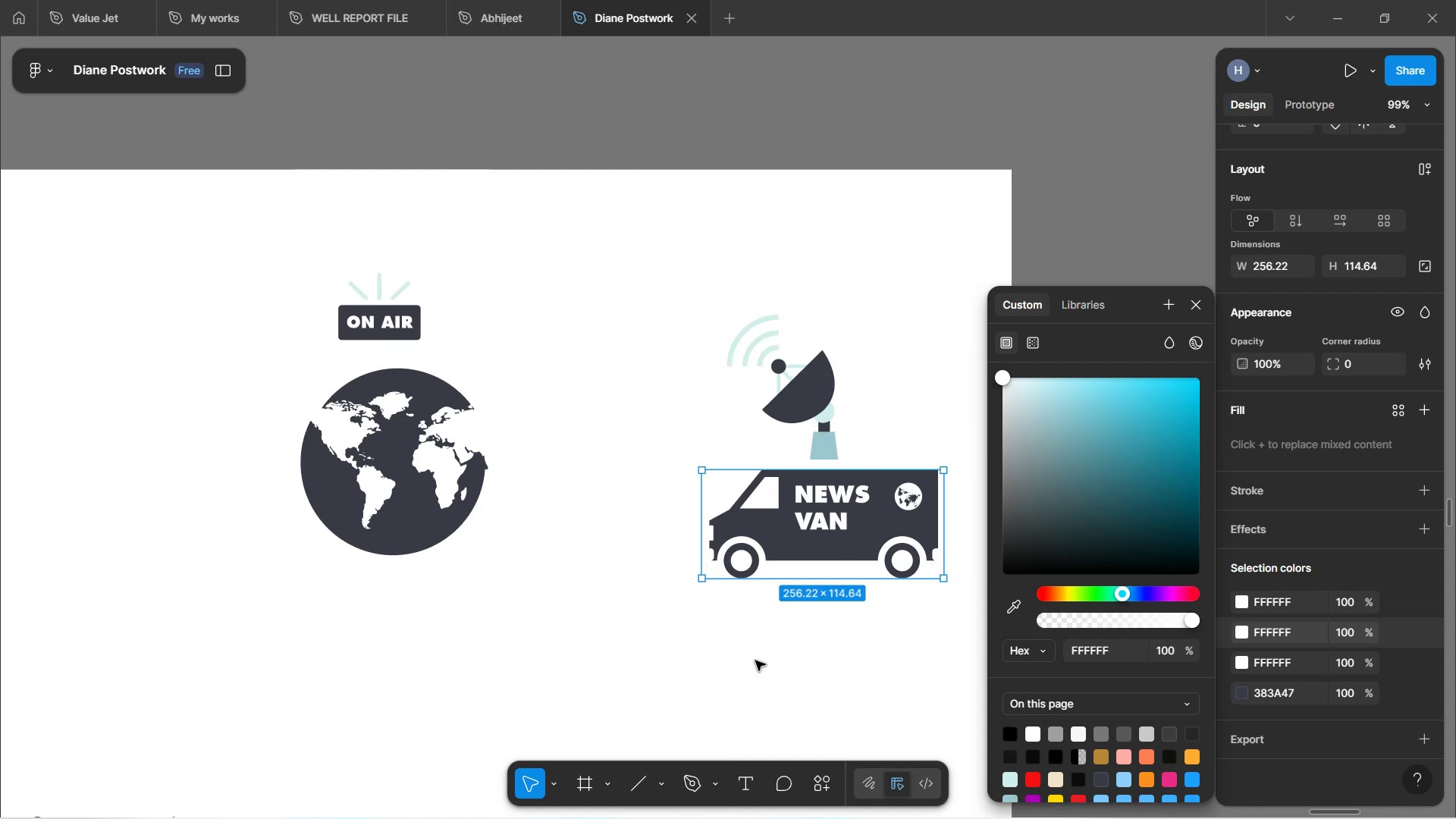 
hold_key(key=ControlLeft, duration=0.67)
scroll: coordinate [758, 633], scroll_direction: up, amount: 2.0
 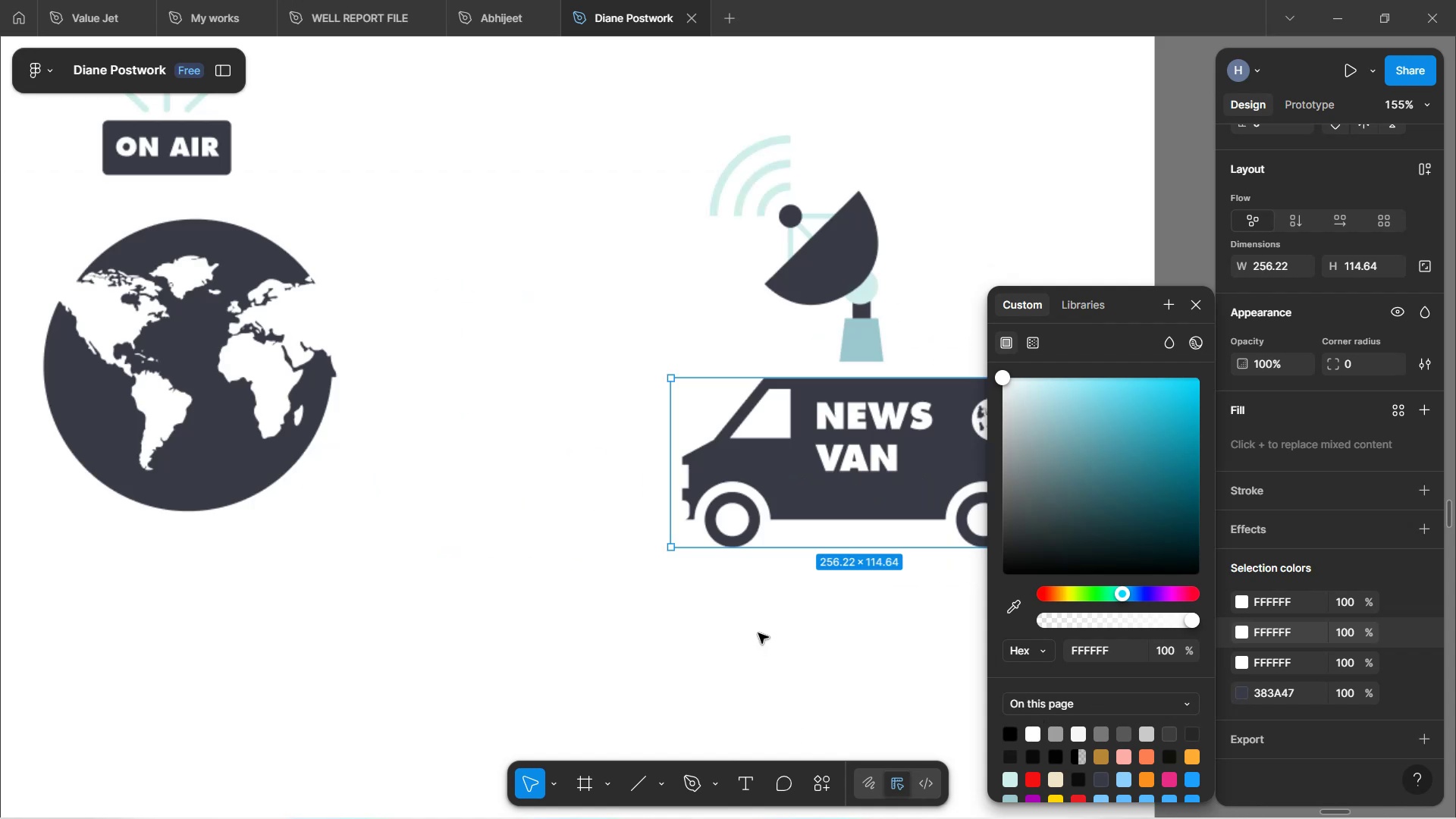 
hold_key(key=ShiftLeft, duration=0.87)
scroll: coordinate [753, 636], scroll_direction: down, amount: 3.0
 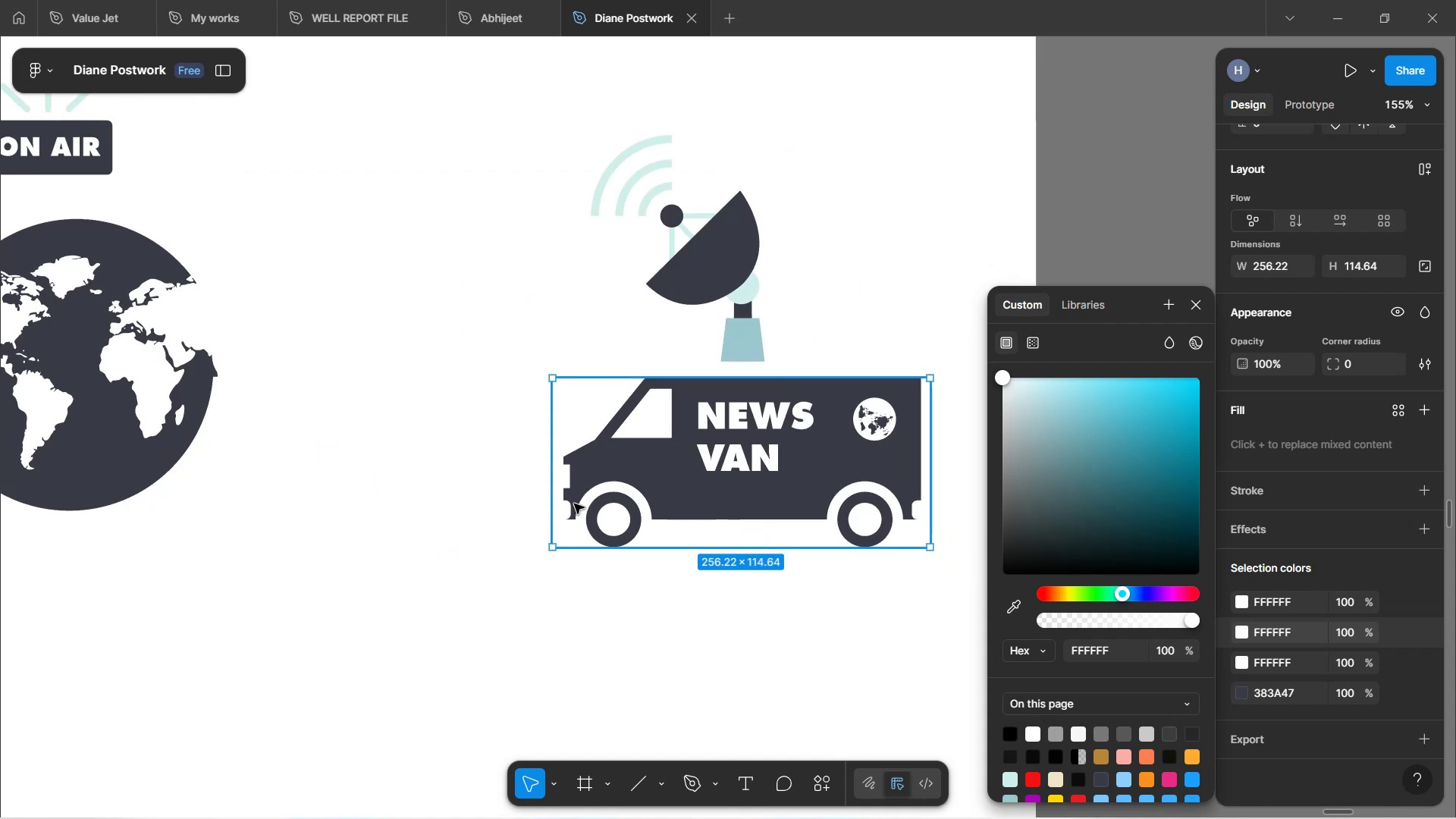 
double_click([564, 504])
 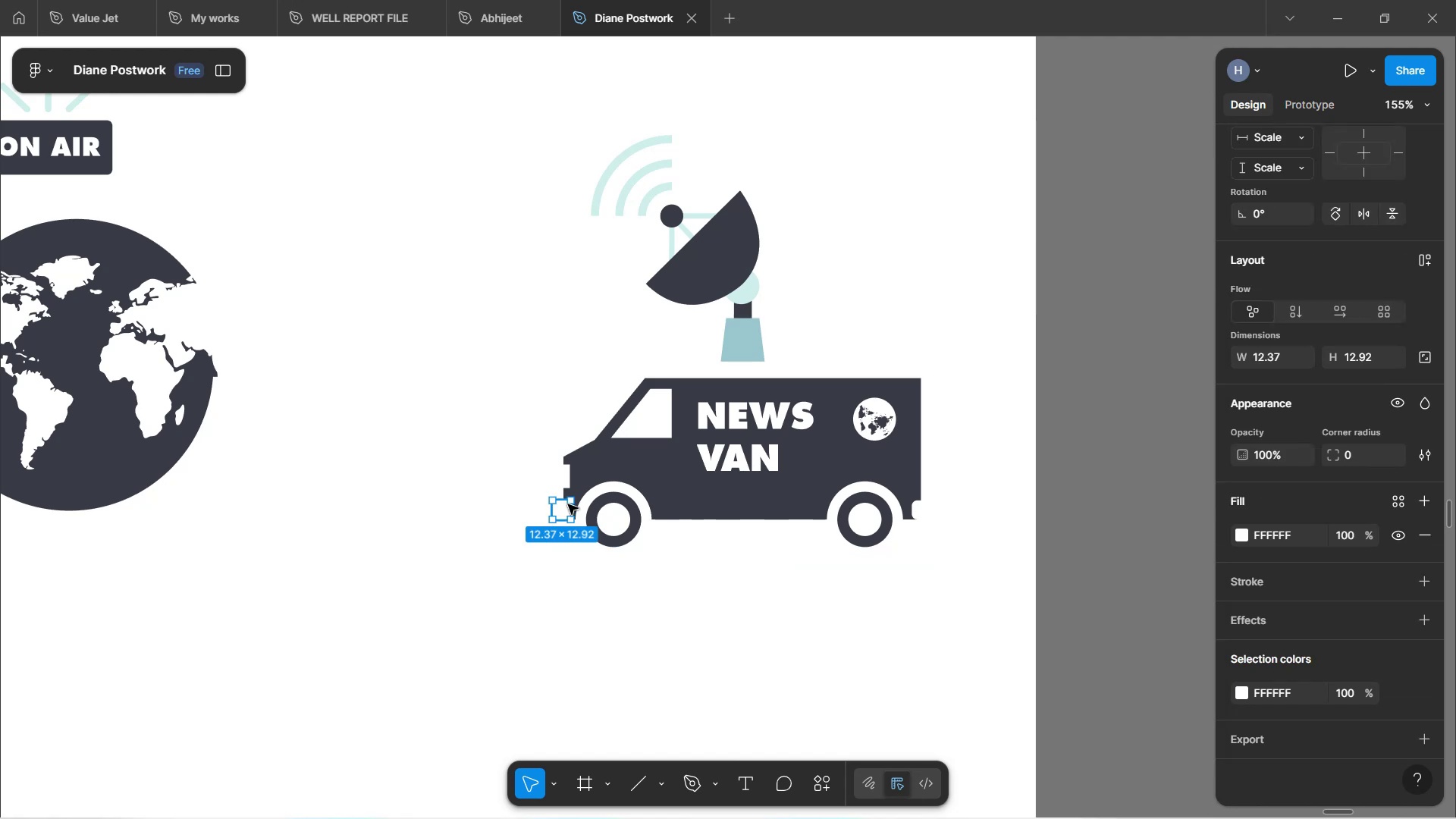 
hold_key(key=ShiftLeft, duration=1.51)
 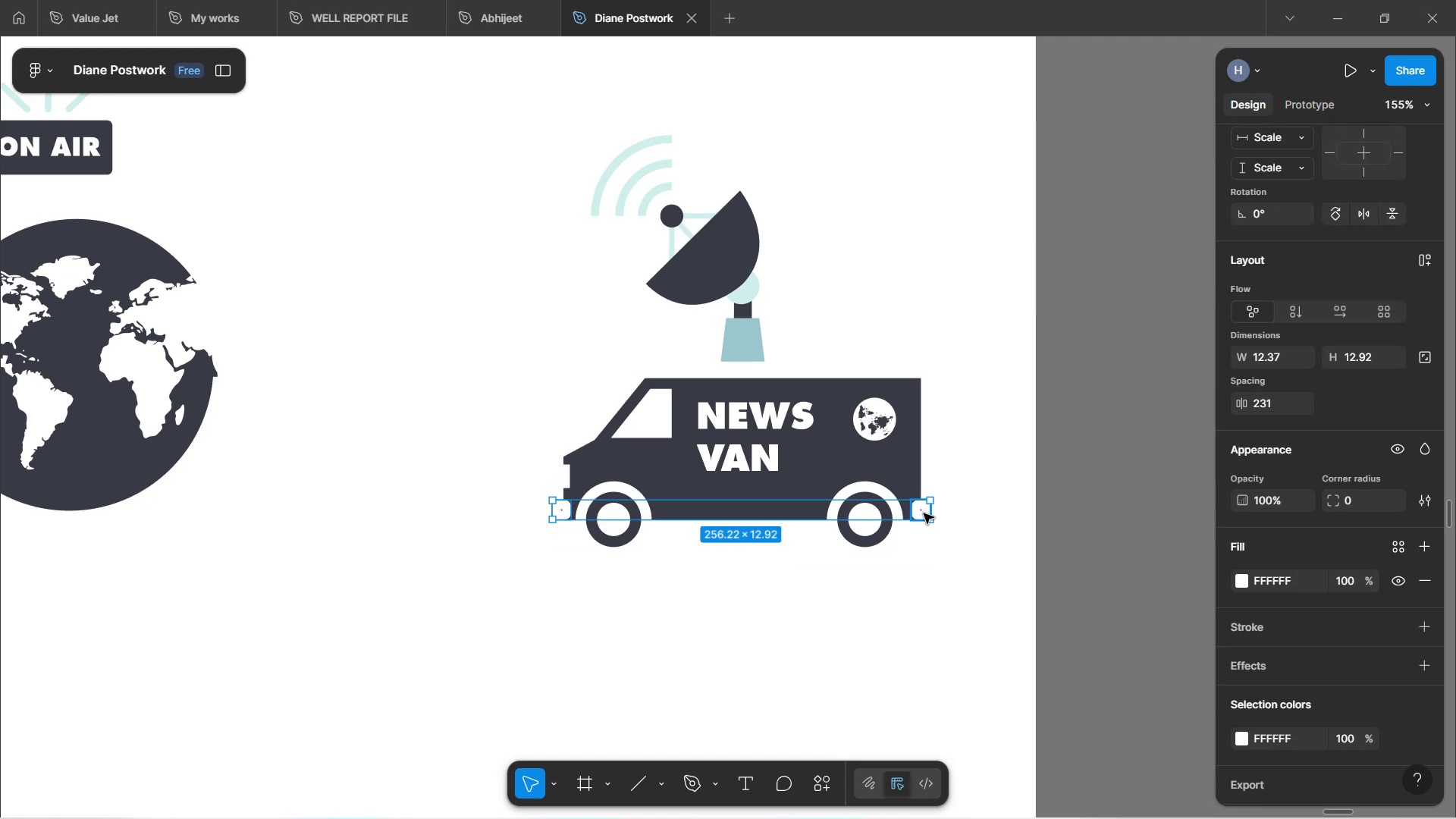 
hold_key(key=ShiftLeft, duration=0.6)
left_click([924, 513])
 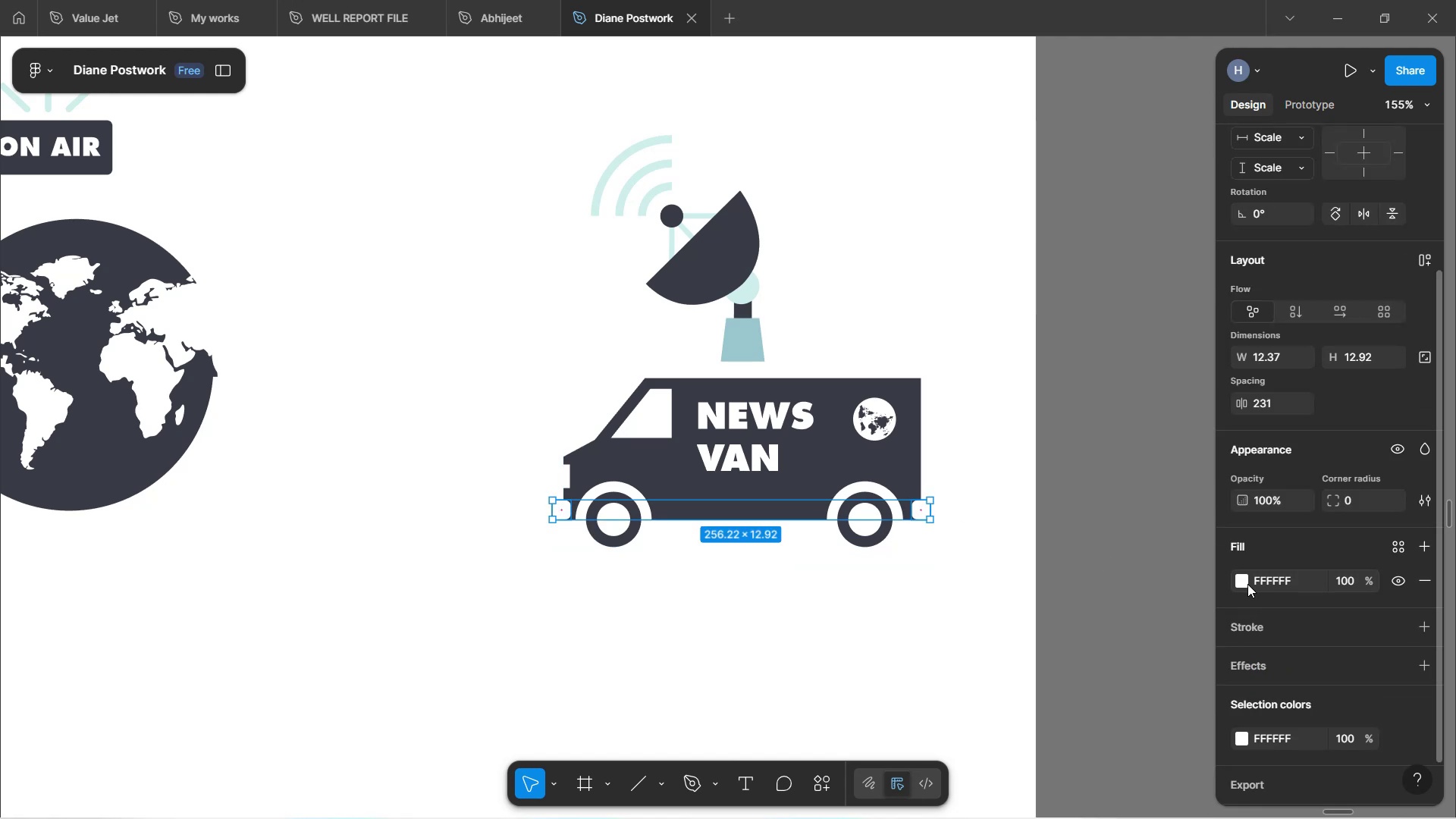 
left_click([1238, 582])
 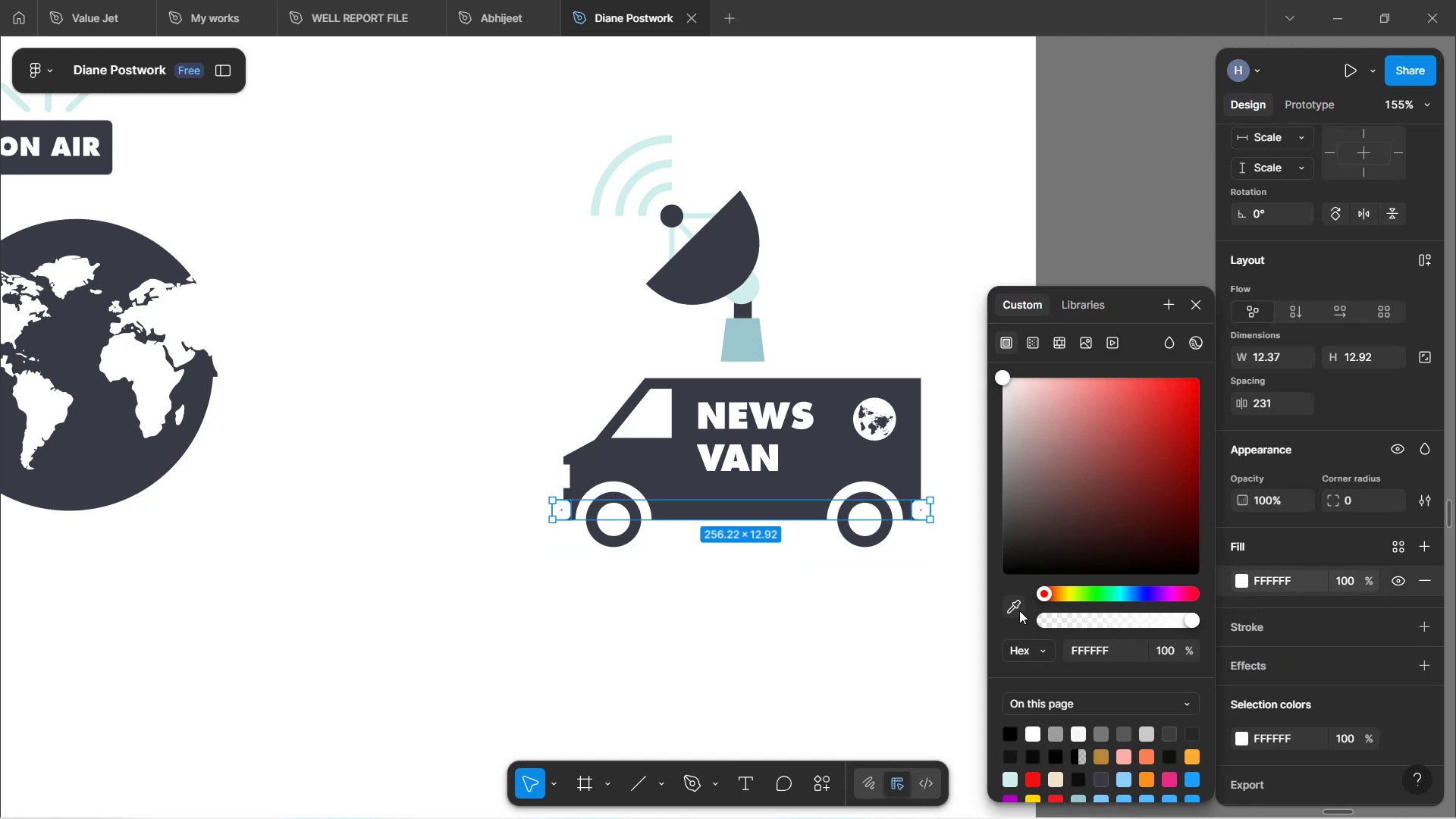 
left_click([1018, 603])
 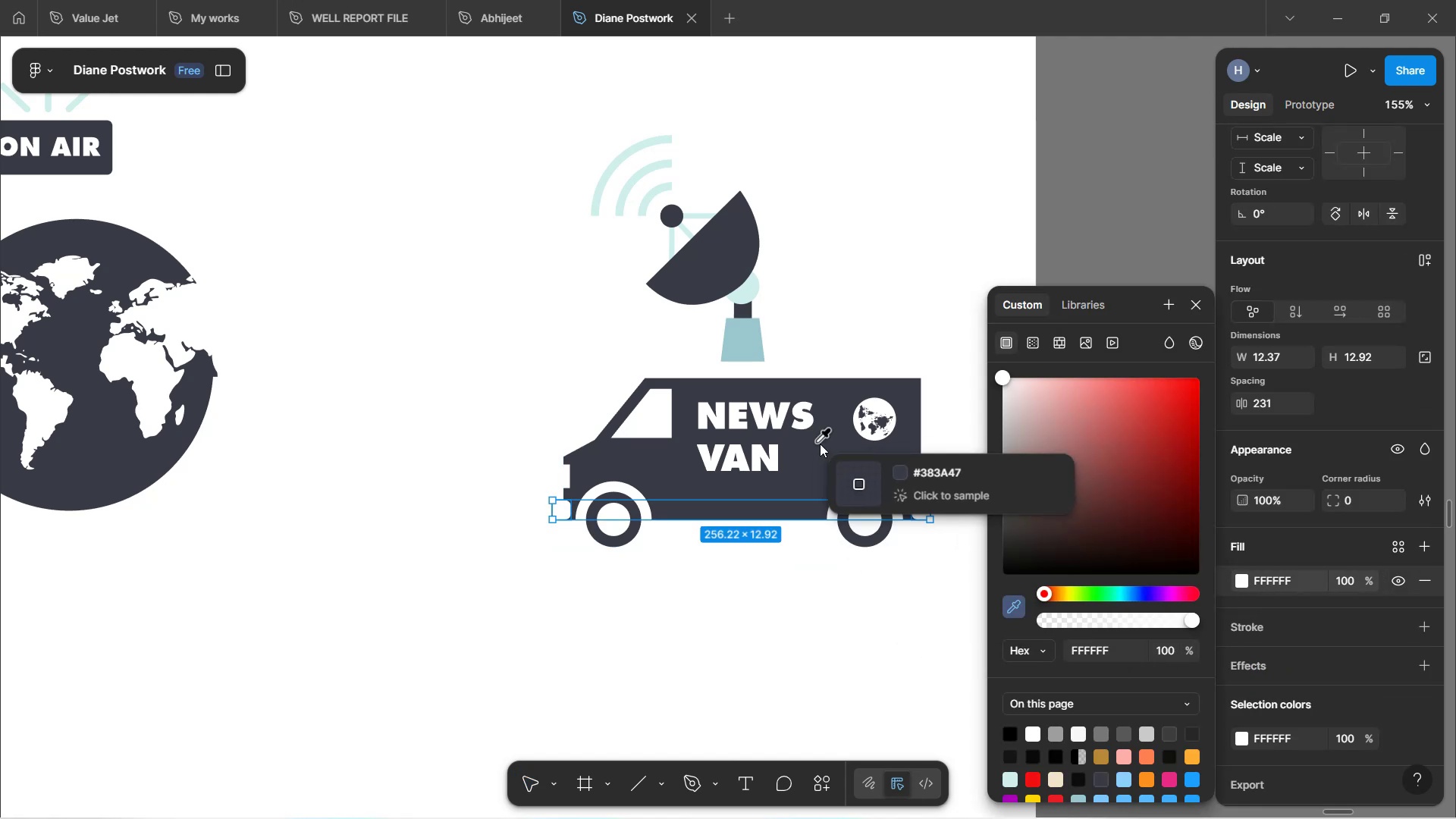 
left_click([836, 460])
 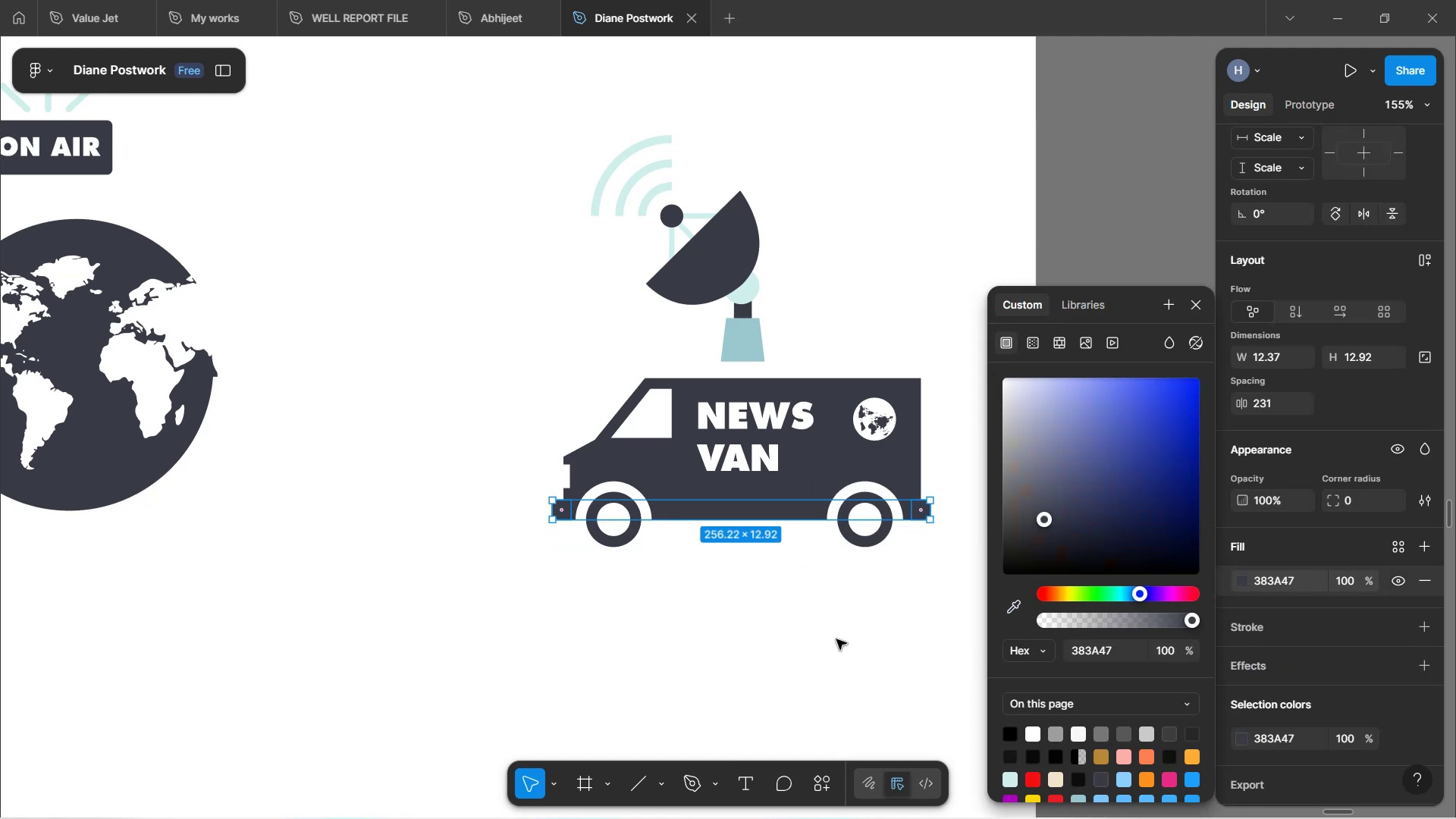 
left_click([836, 654])
 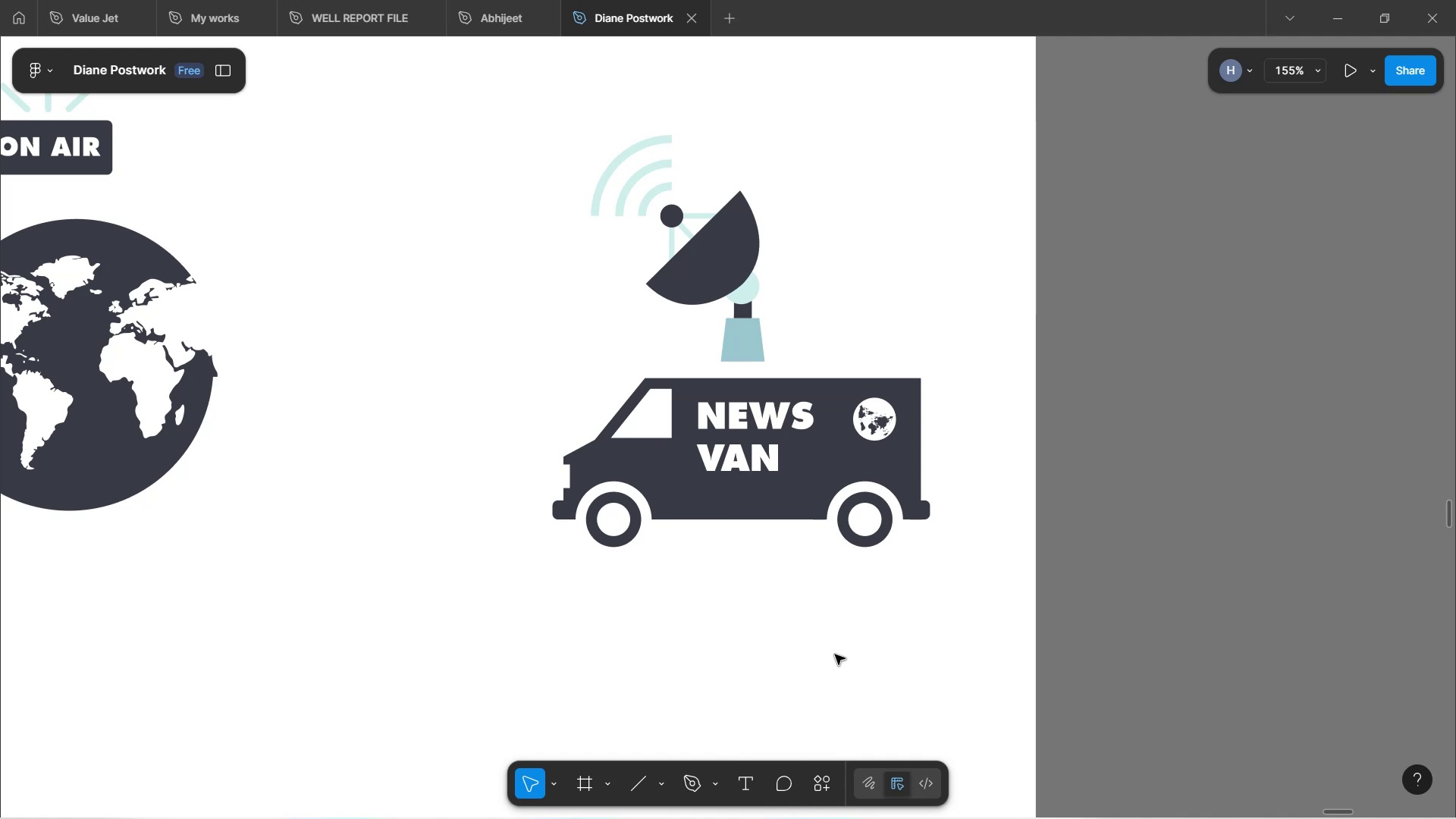 
hold_key(key=ControlLeft, duration=1.51)
scroll: coordinate [835, 654], scroll_direction: down, amount: 4.0
 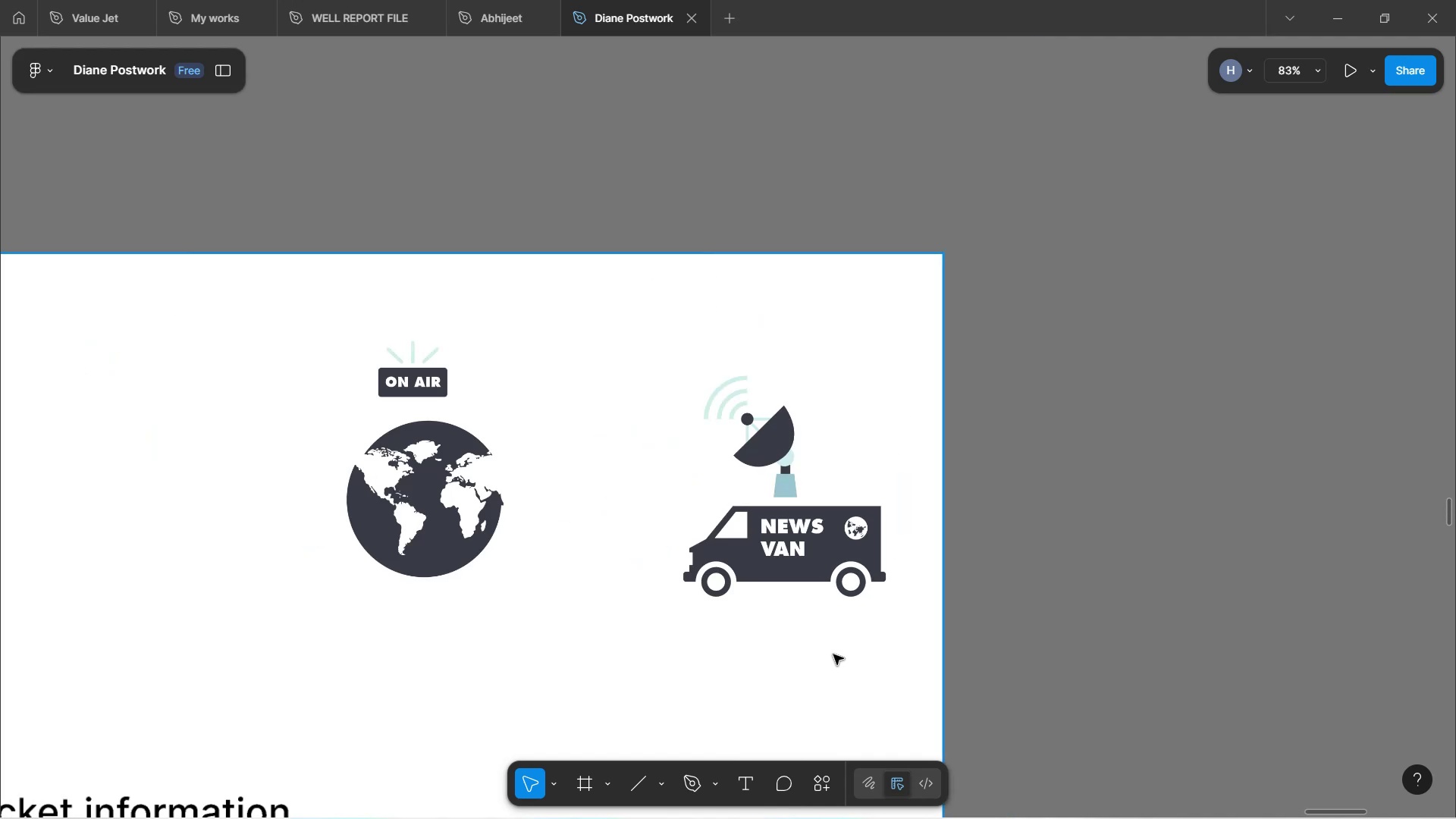 
hold_key(key=ControlLeft, duration=0.3)
 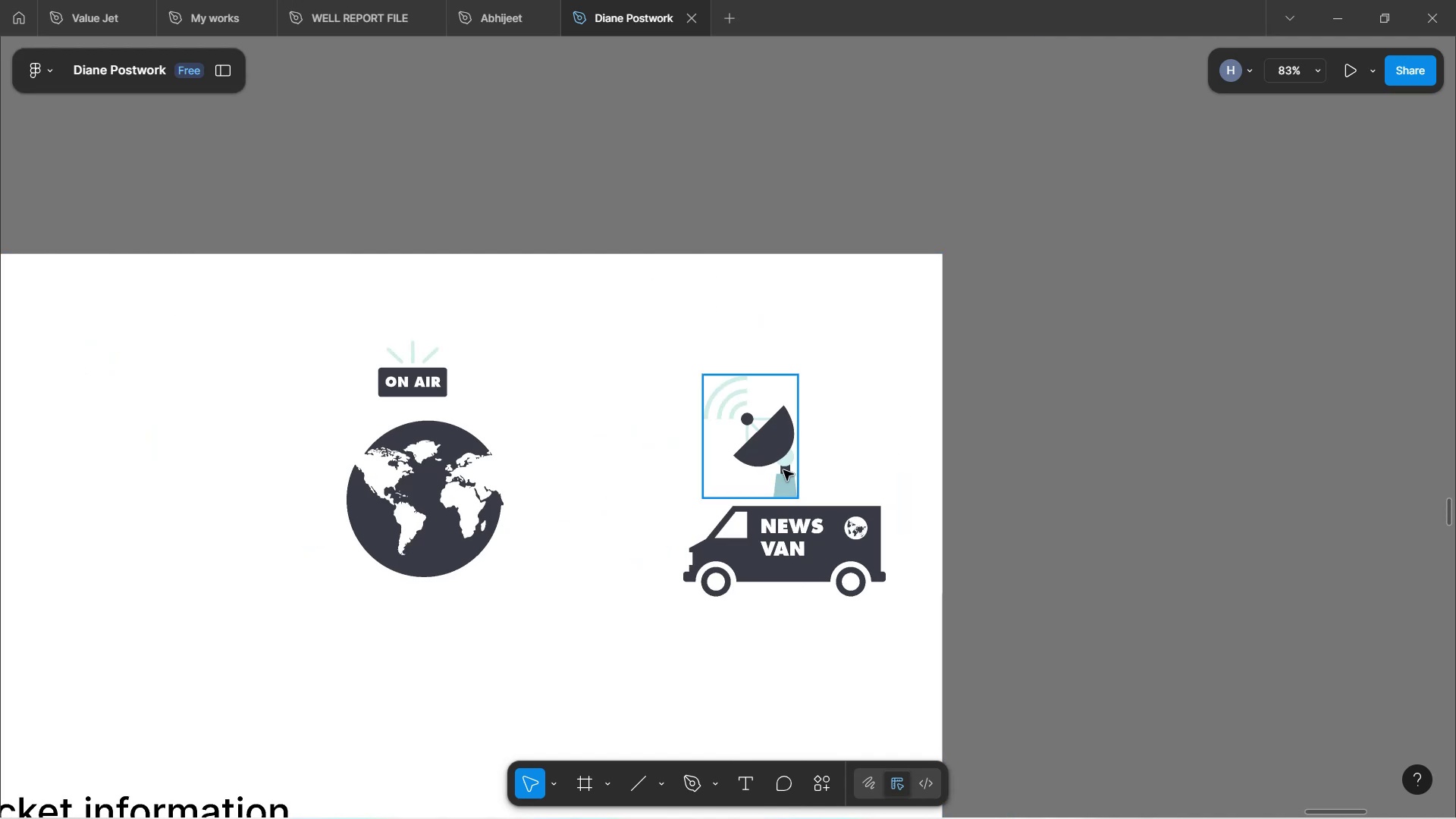 
left_click([758, 400])
 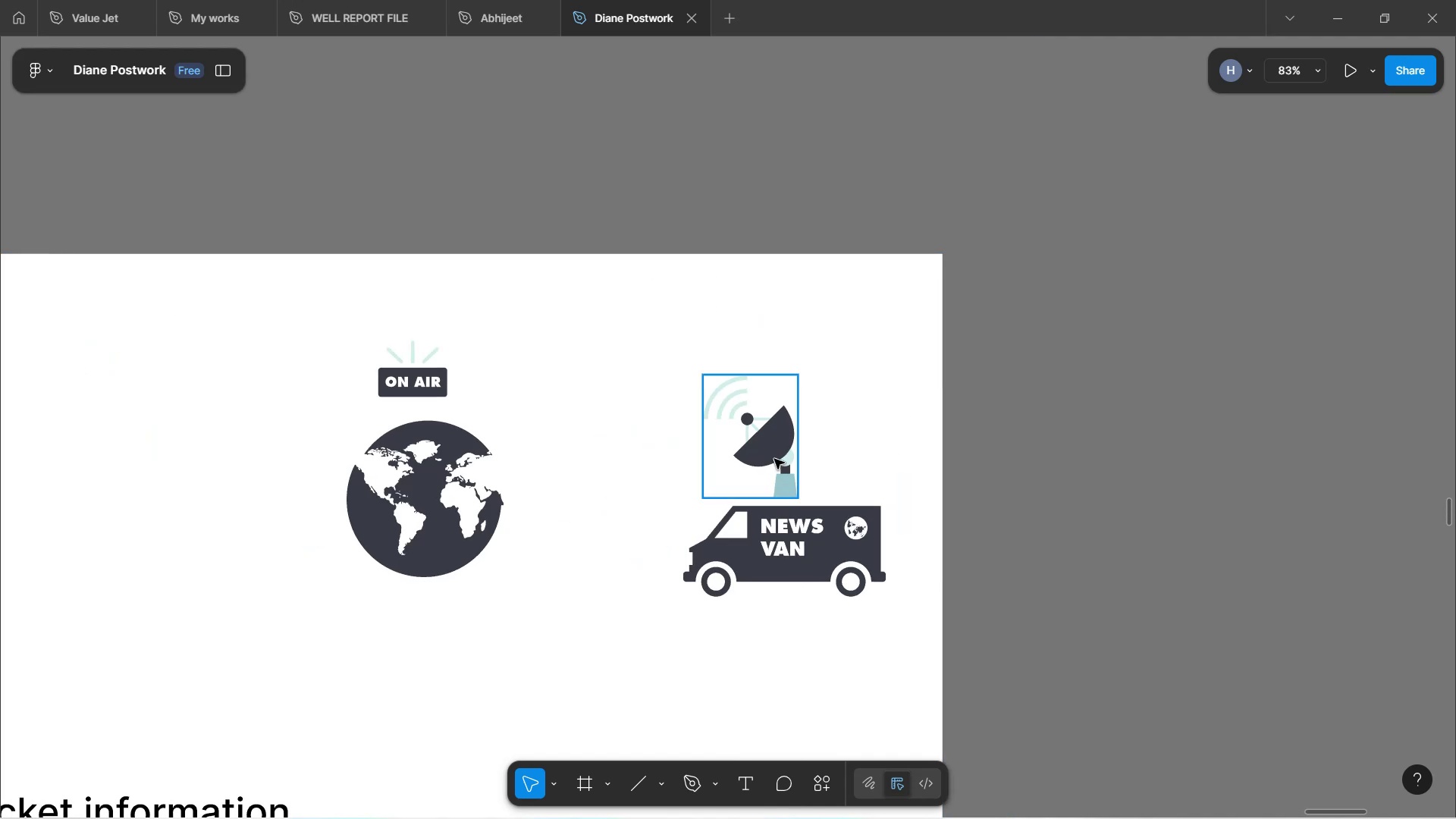 
left_click([775, 460])
 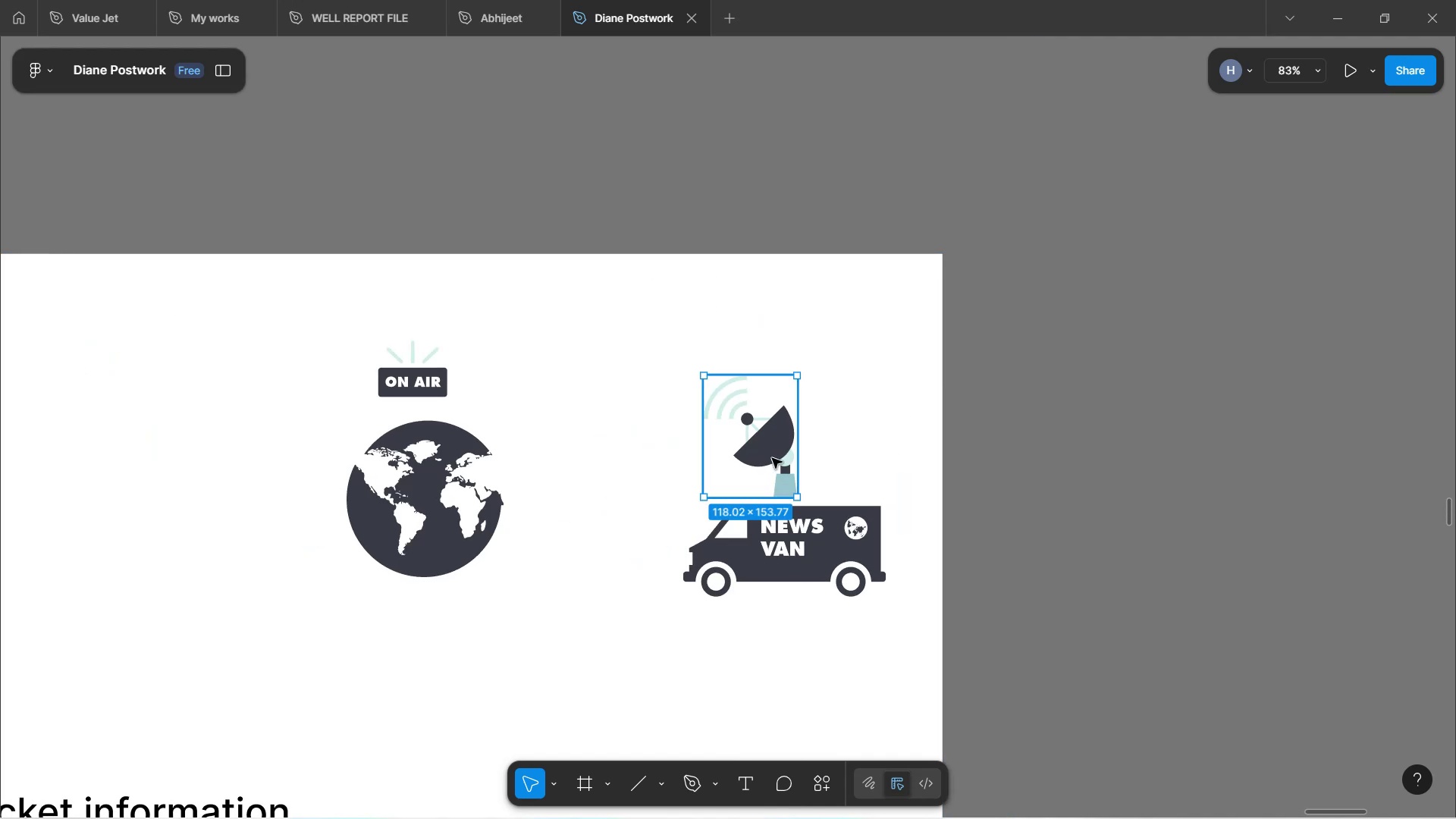 
hold_key(key=ControlLeft, duration=1.52)
scroll: coordinate [747, 425], scroll_direction: up, amount: 4.0
 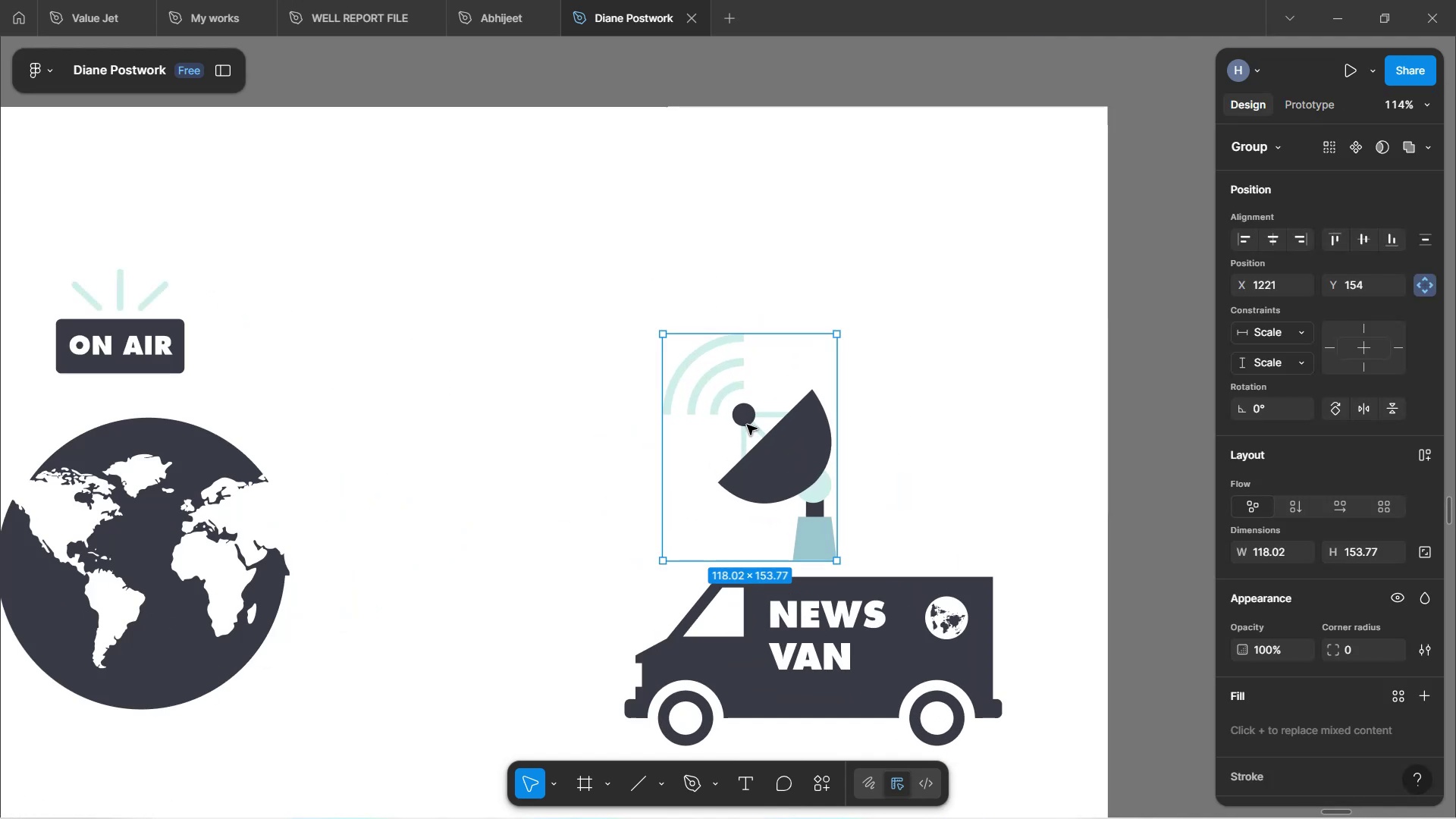 
hold_key(key=ControlLeft, duration=0.63)
 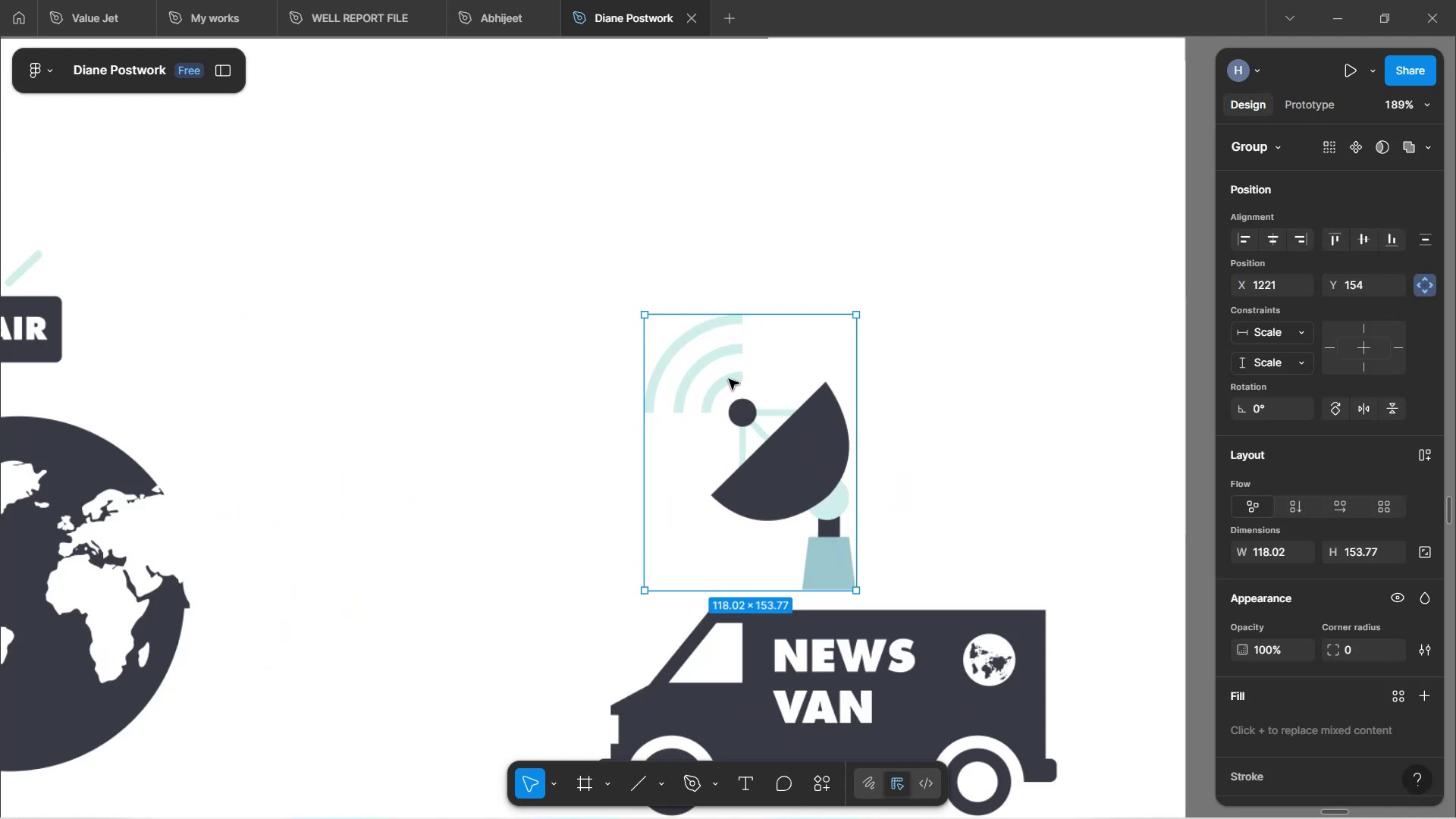 
double_click([729, 379])
 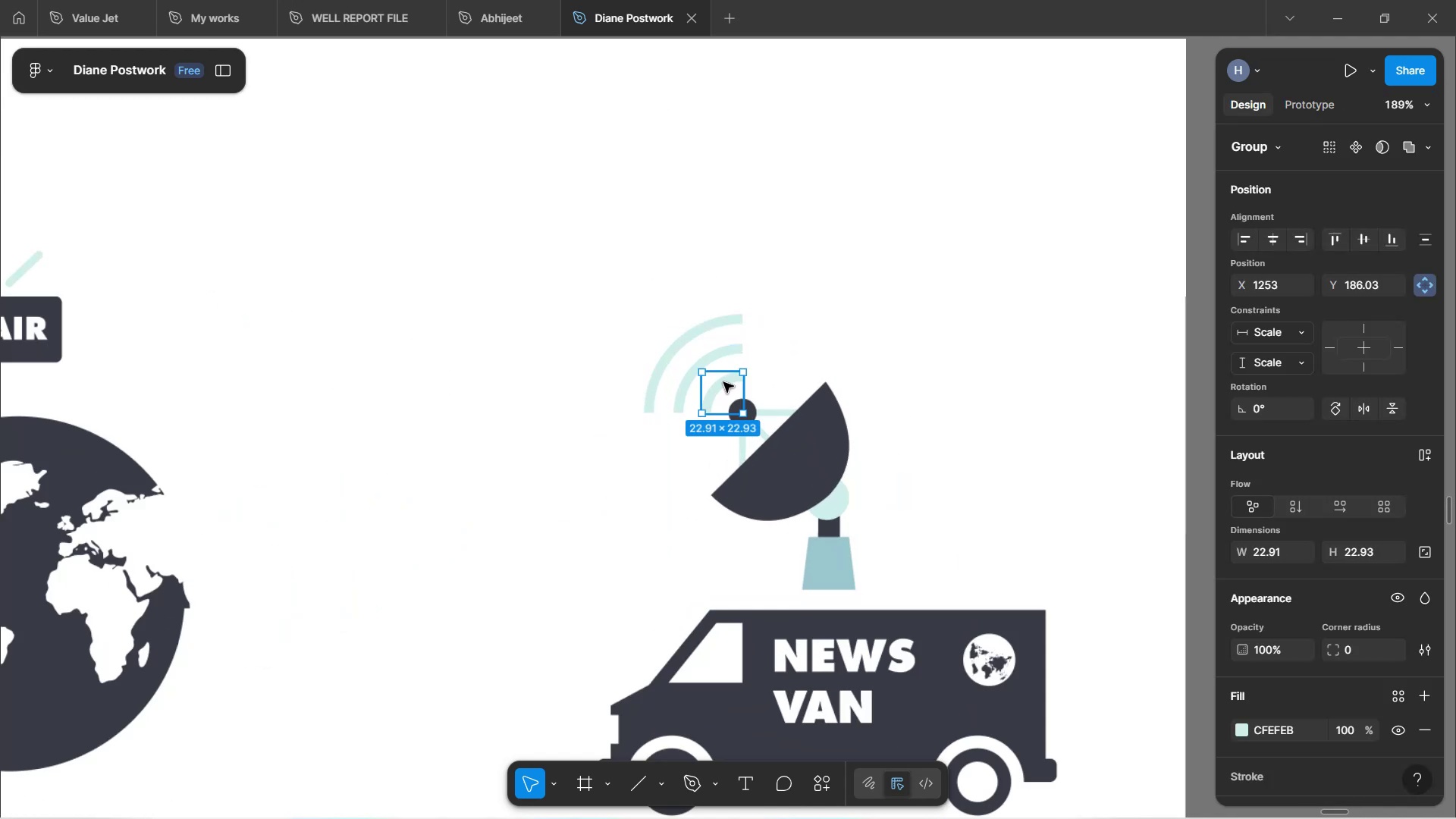 
hold_key(key=ShiftLeft, duration=1.54)
 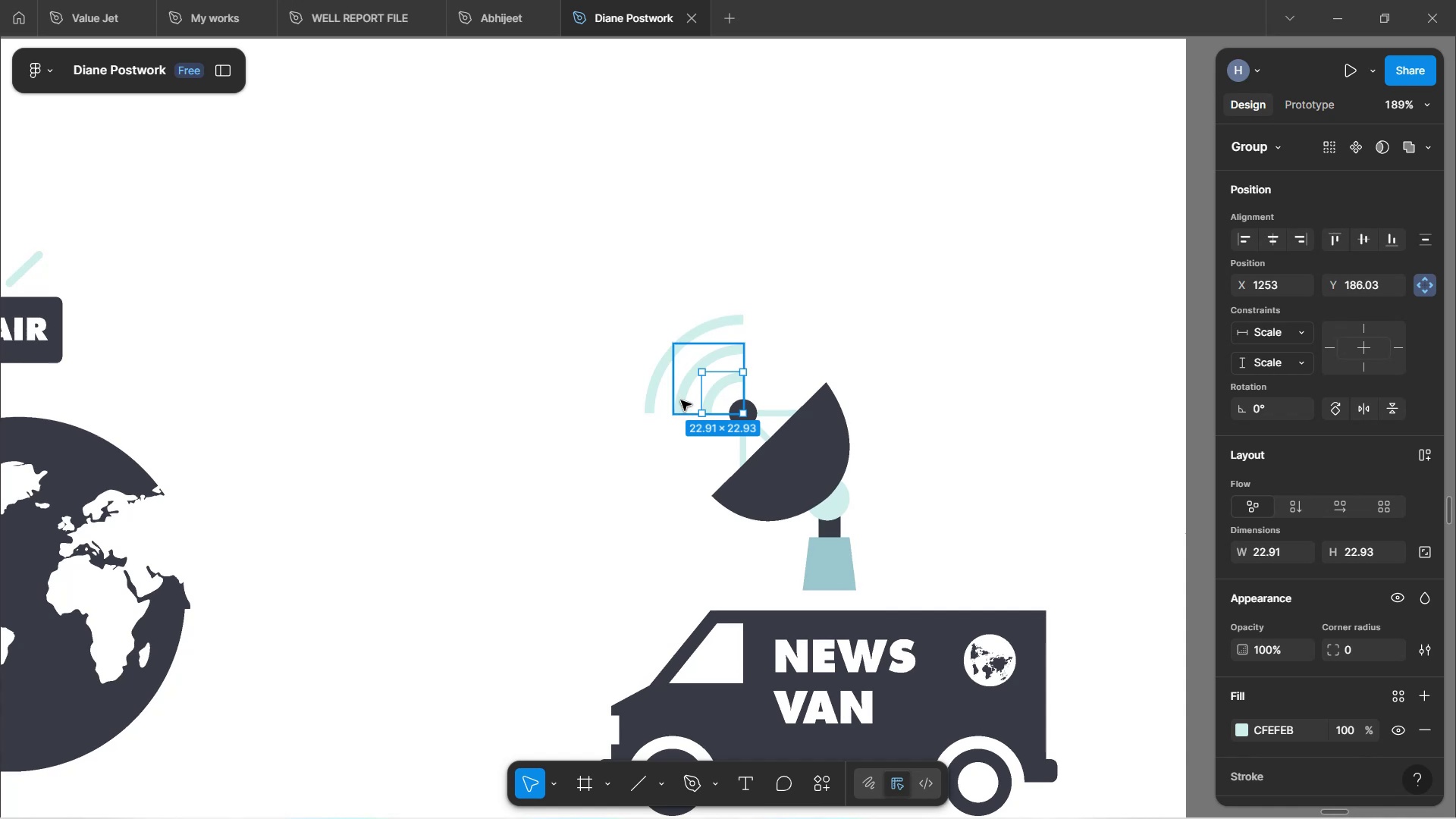 
hold_key(key=ShiftLeft, duration=1.52)
left_click([681, 400])
 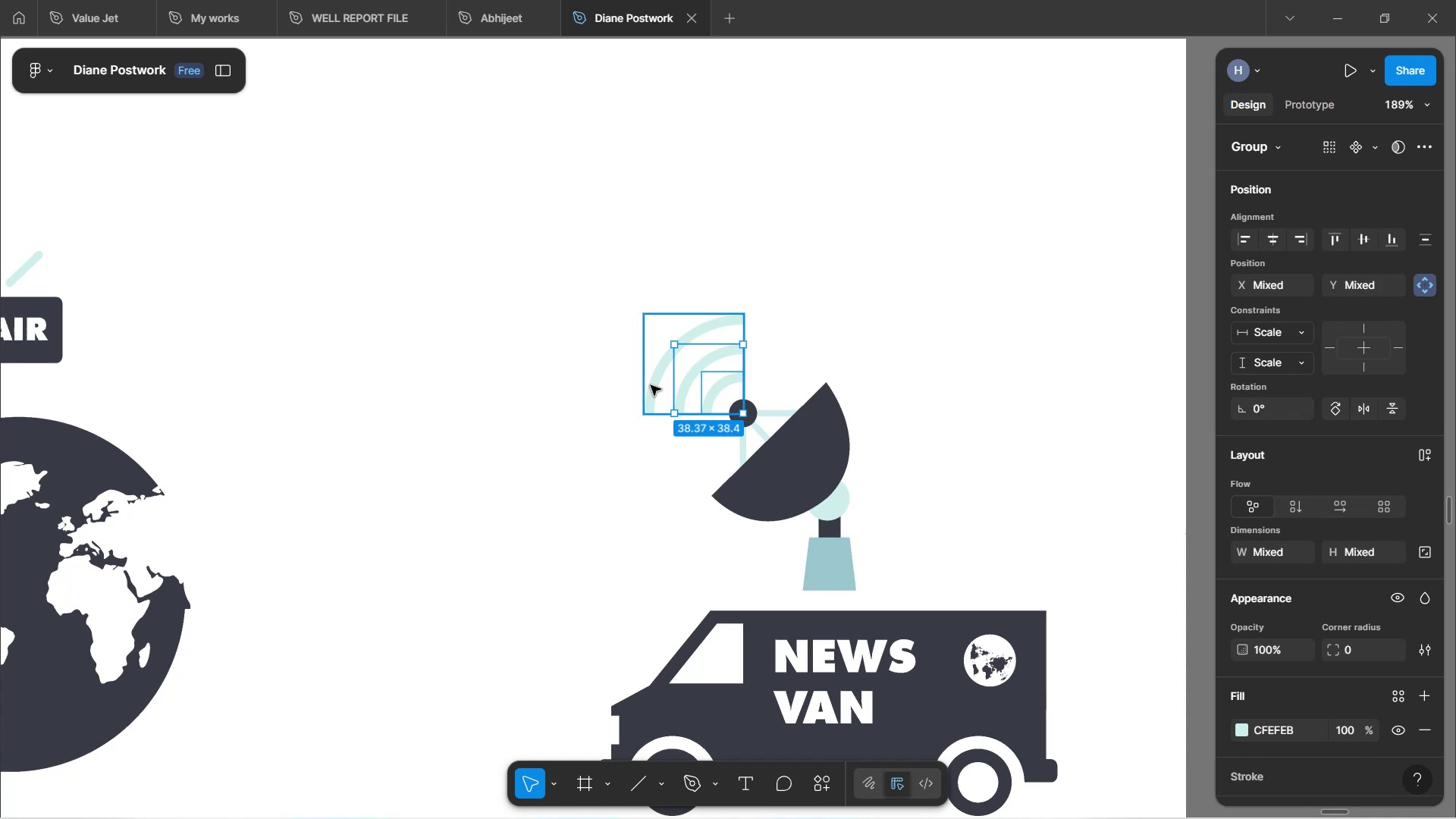 
left_click([651, 385])
 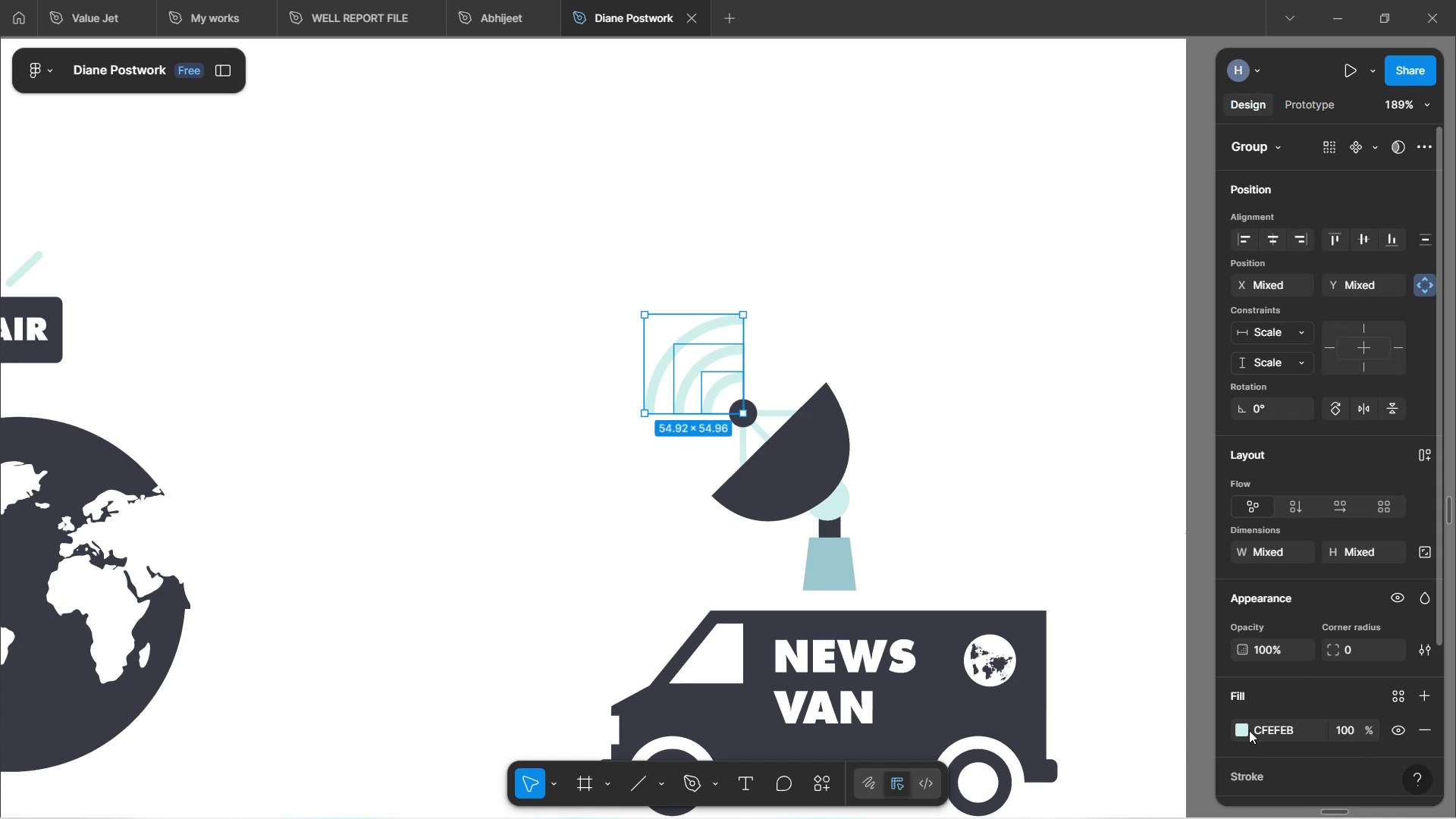 
left_click([1240, 733])
 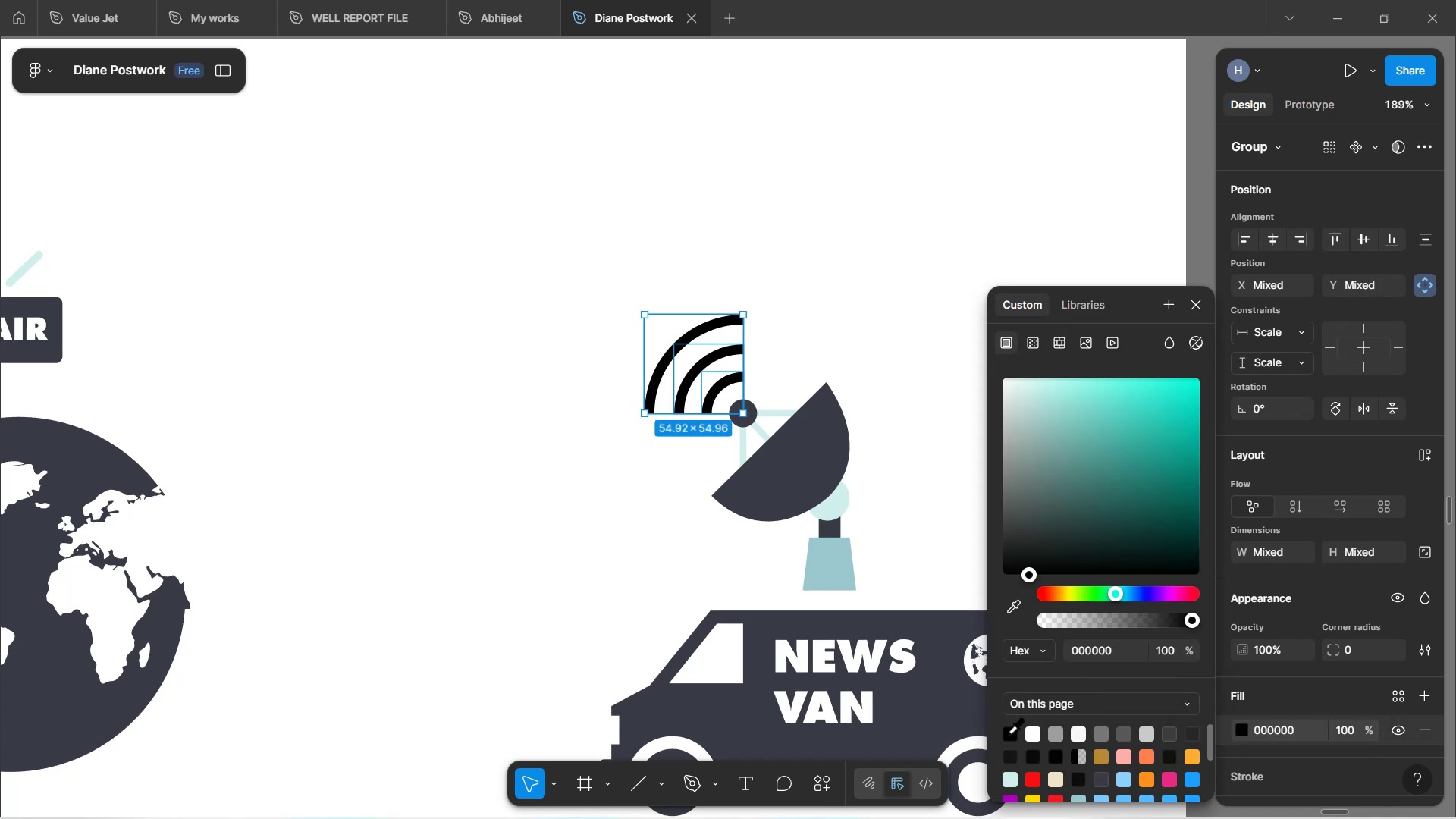 
wait(7.32)
 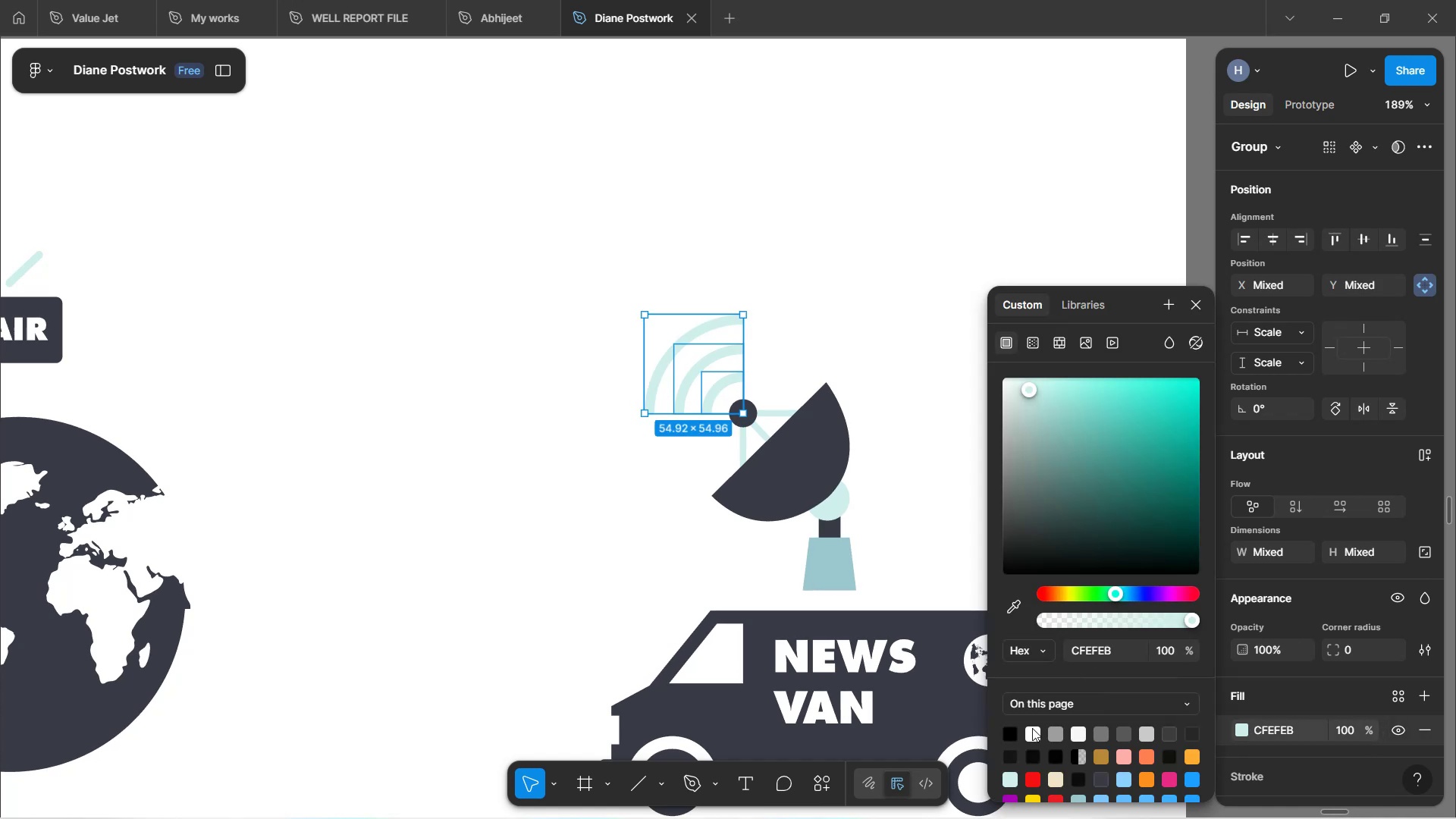 
hold_key(key=ShiftLeft, duration=1.46)
left_click([758, 431])
 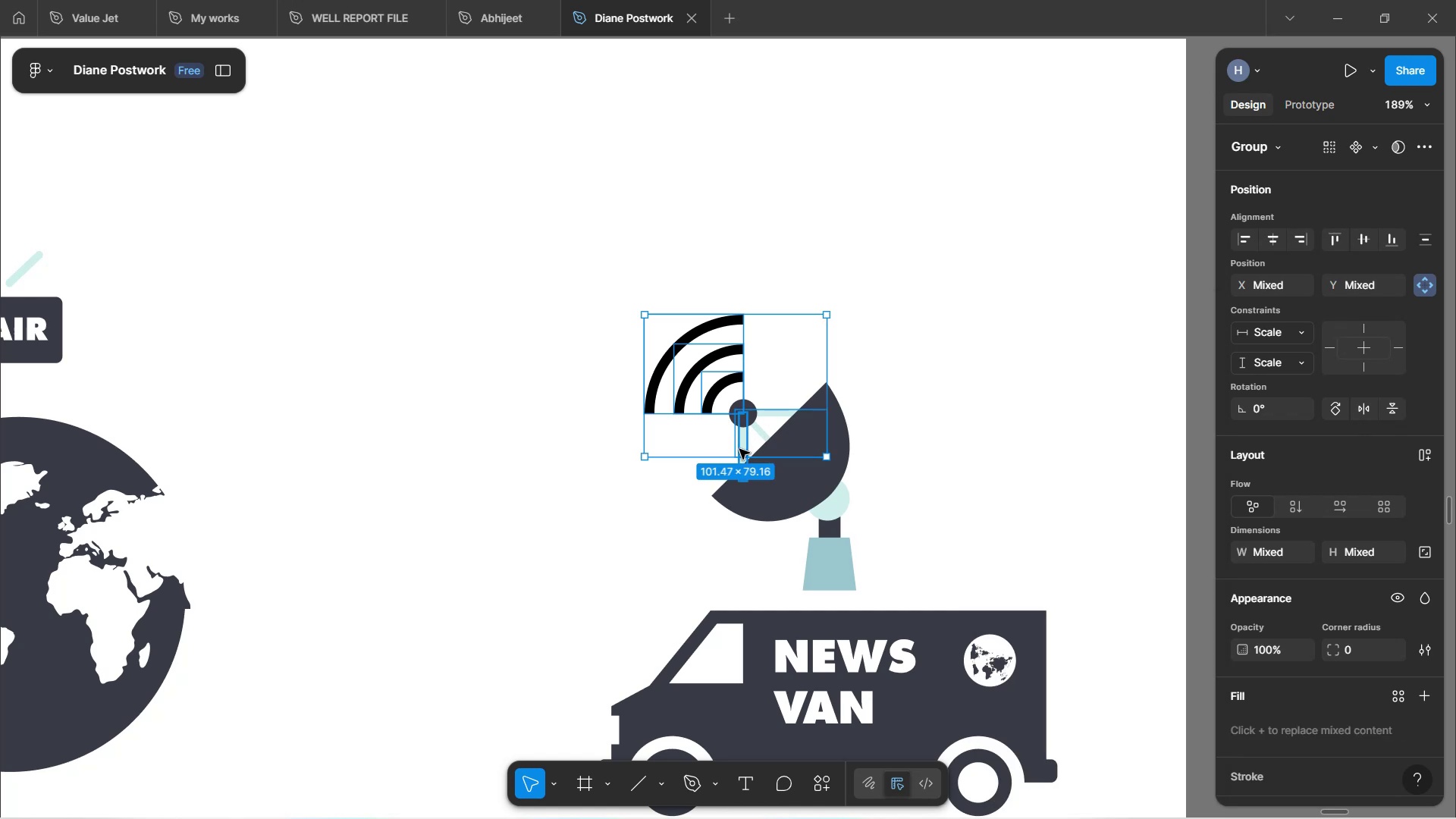 
left_click([962, 397])
 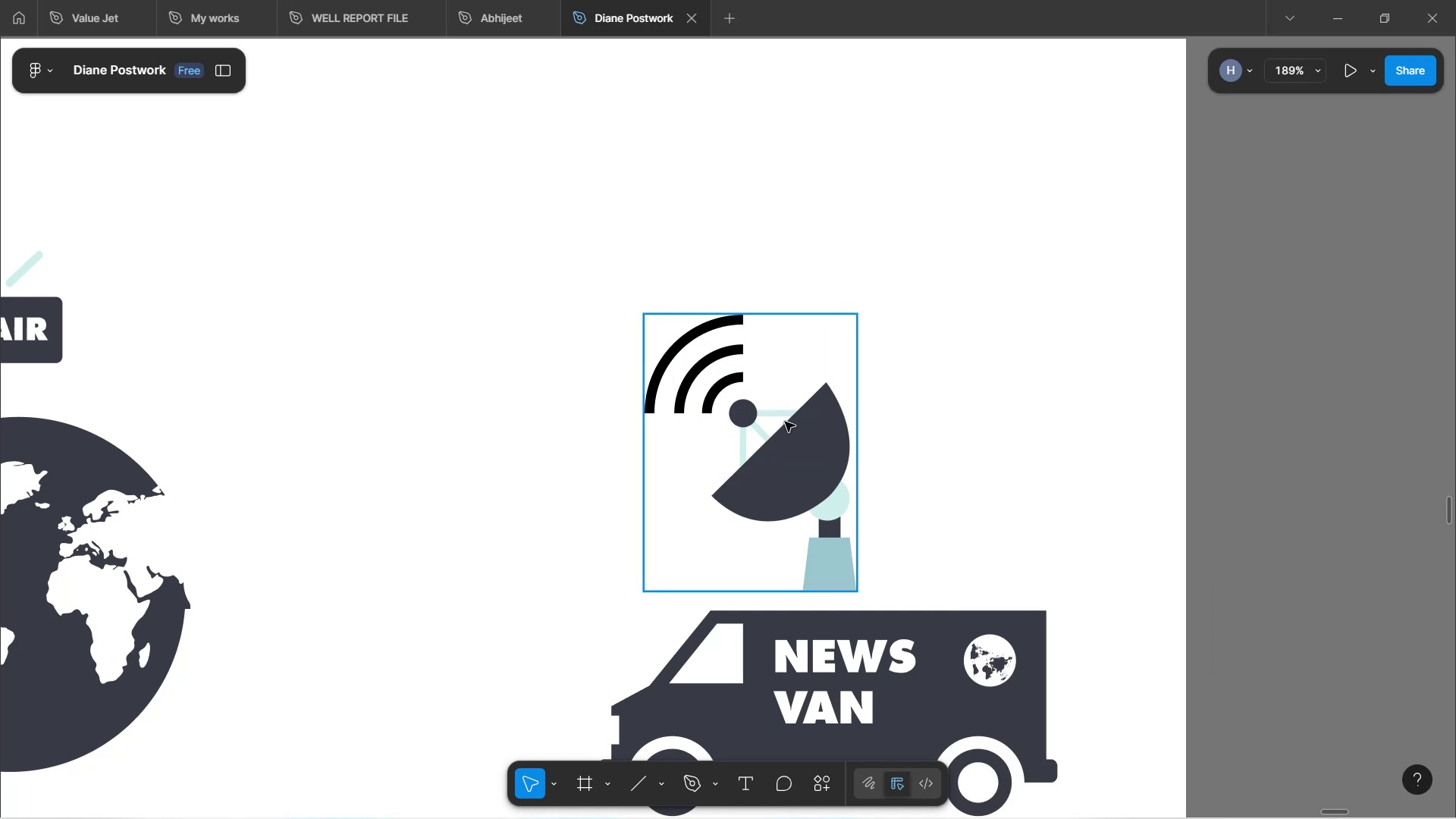 
double_click([781, 414])
 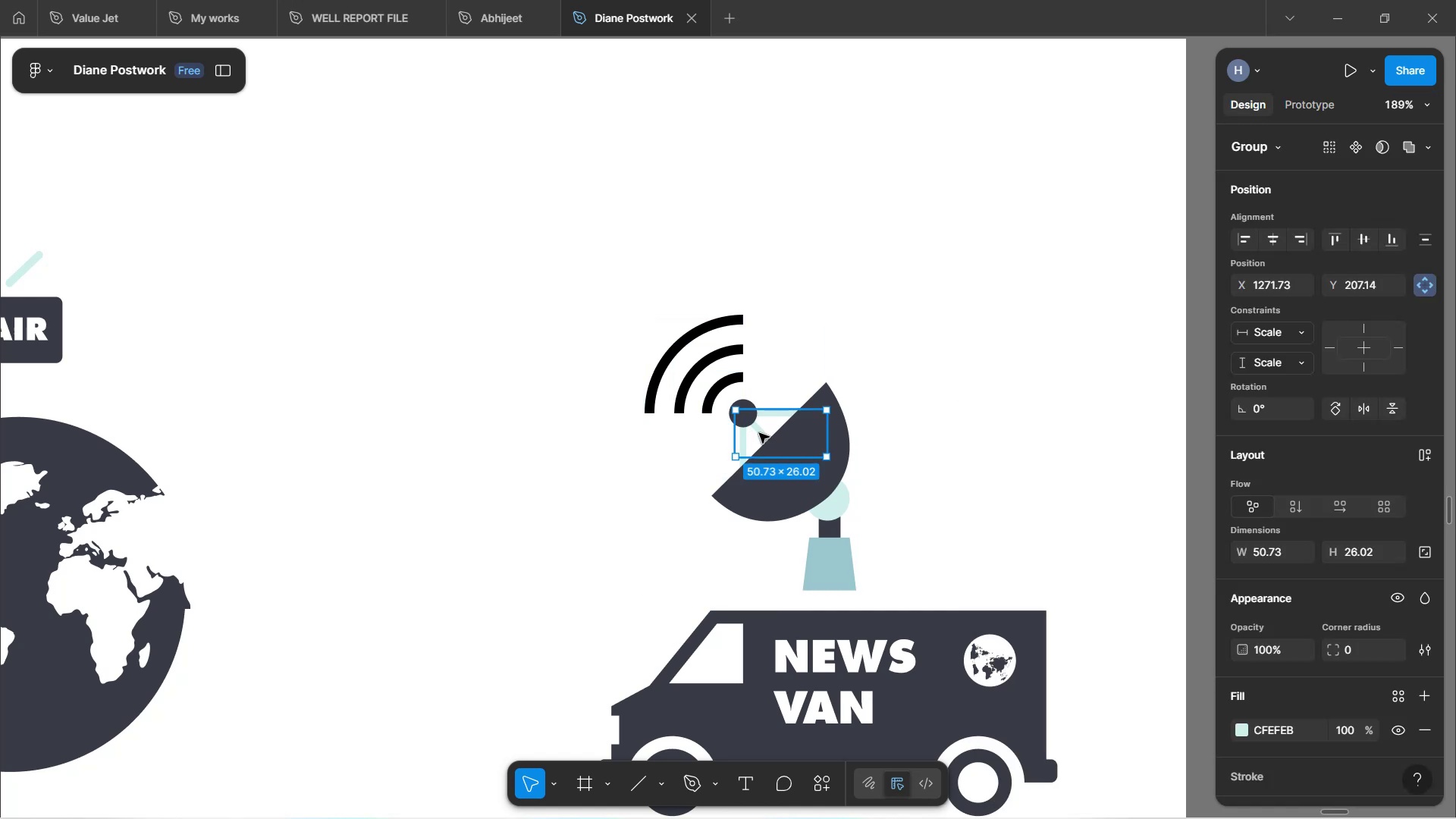 
hold_key(key=ShiftLeft, duration=1.52)
 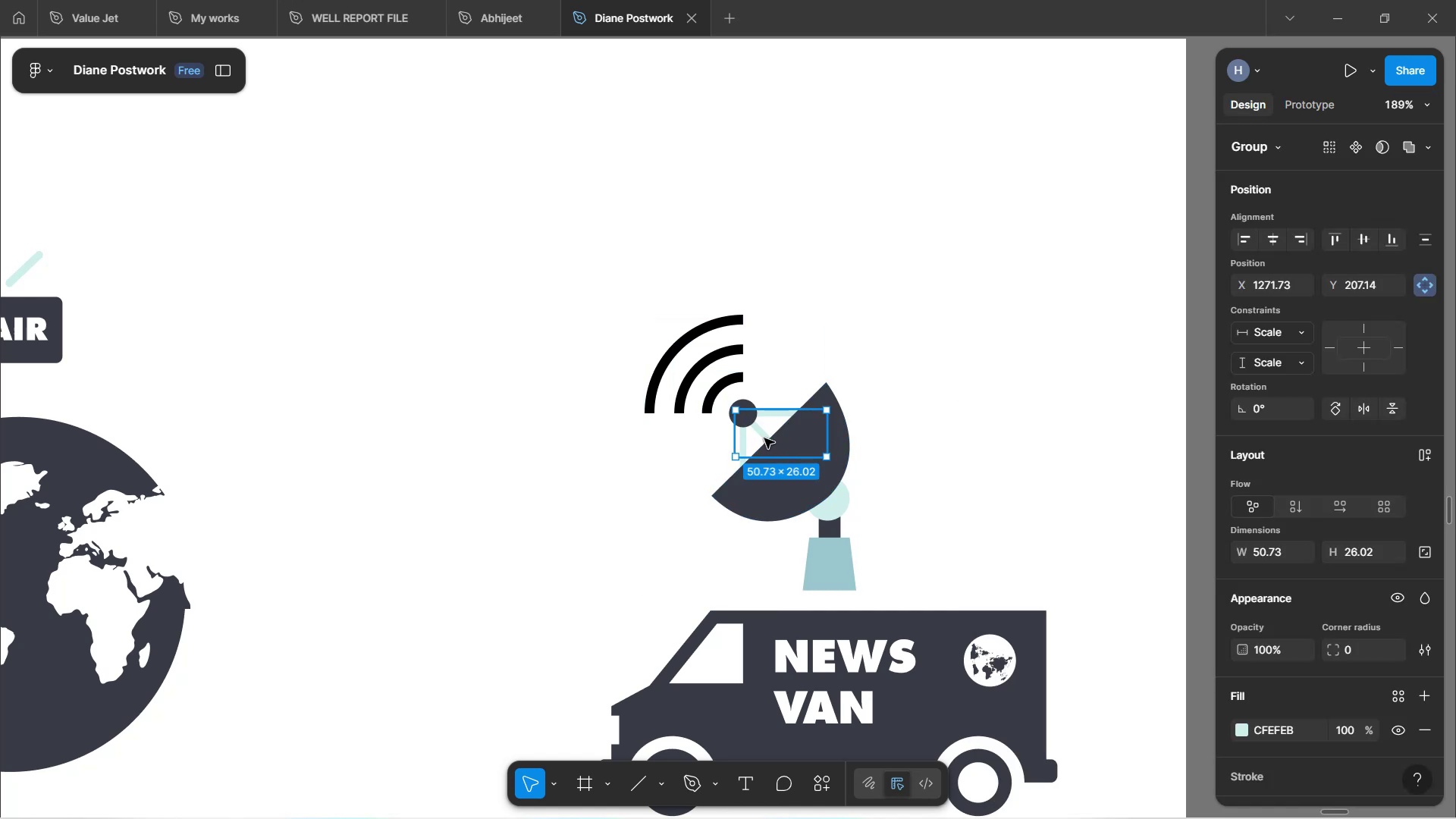 
hold_key(key=ShiftLeft, duration=1.3)
left_click([764, 438])
 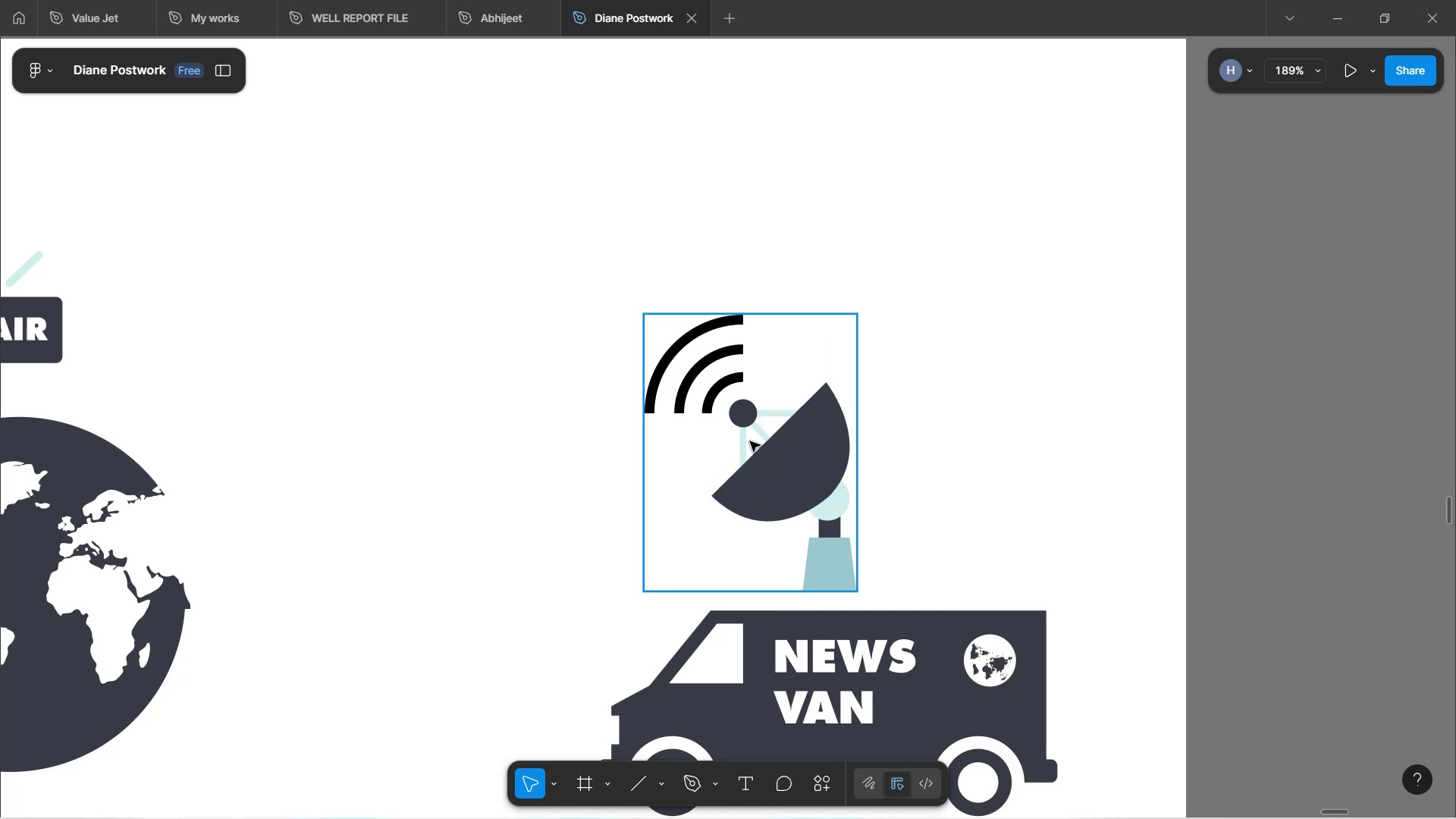 
hold_key(key=ControlLeft, duration=1.0)
scroll: coordinate [750, 441], scroll_direction: up, amount: 7.0
 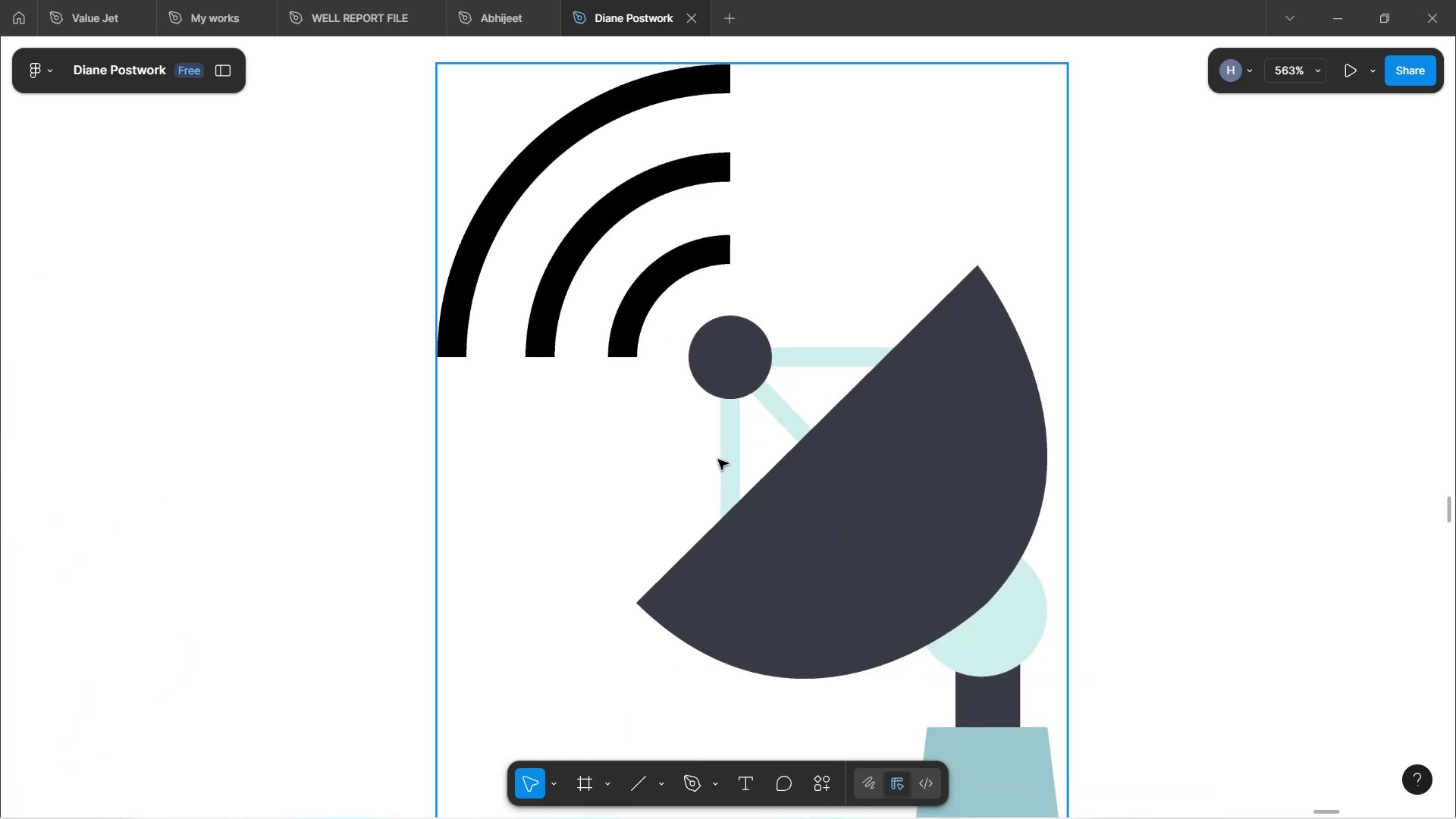 
hold_key(key=ControlLeft, duration=3.96)
 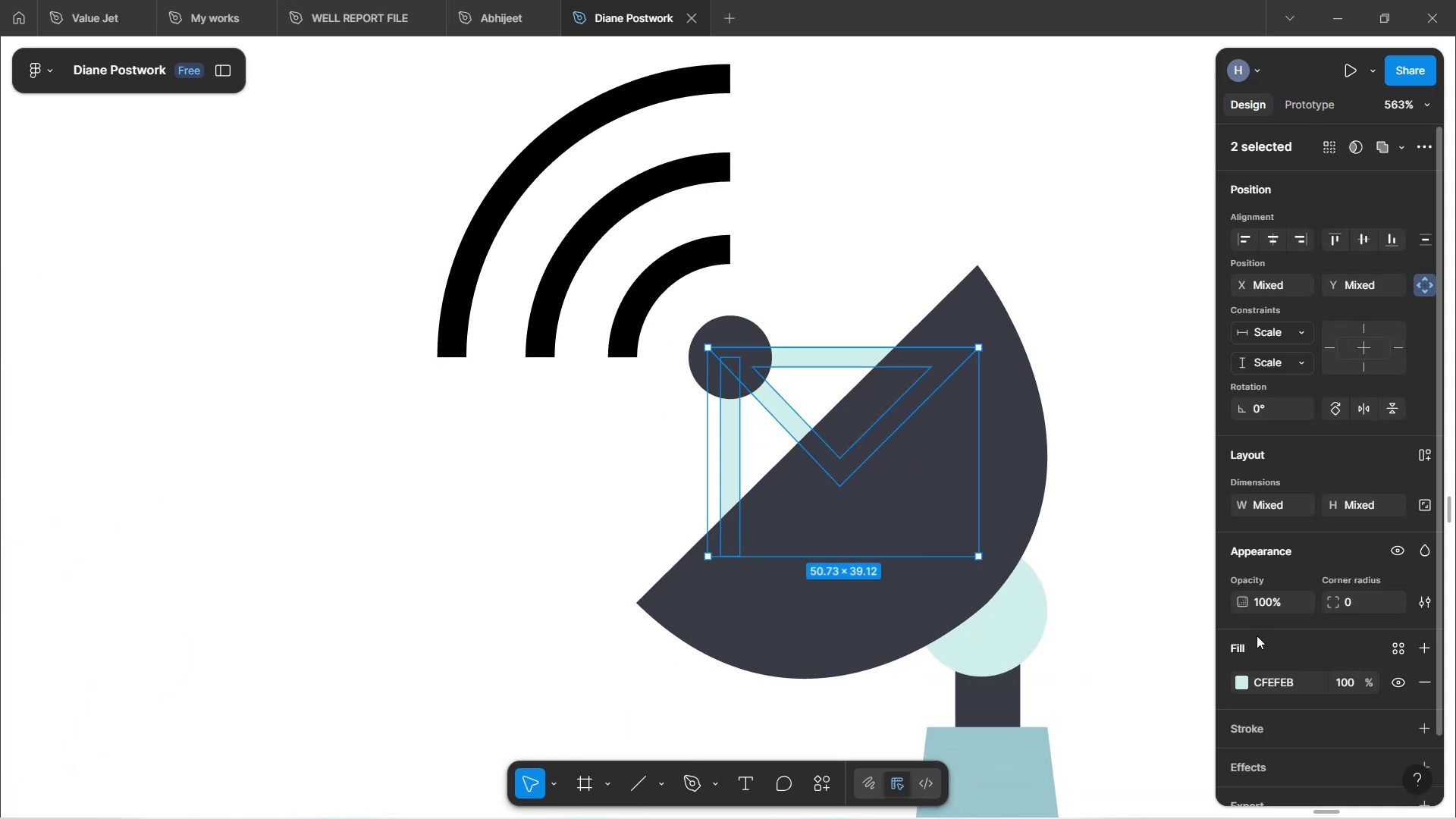 
key(Control+Shift+ShiftLeft)
 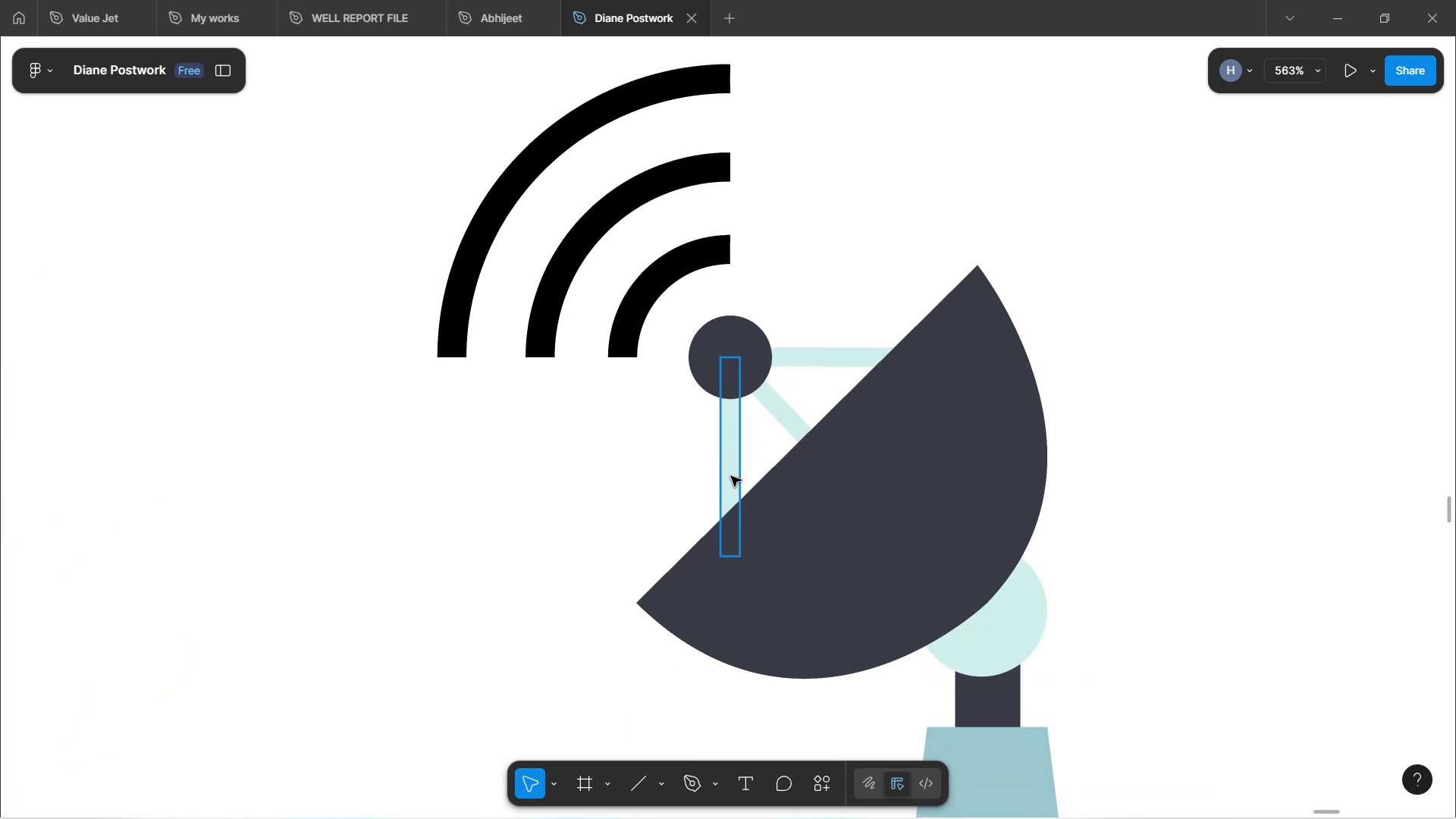 
left_click([731, 476])
 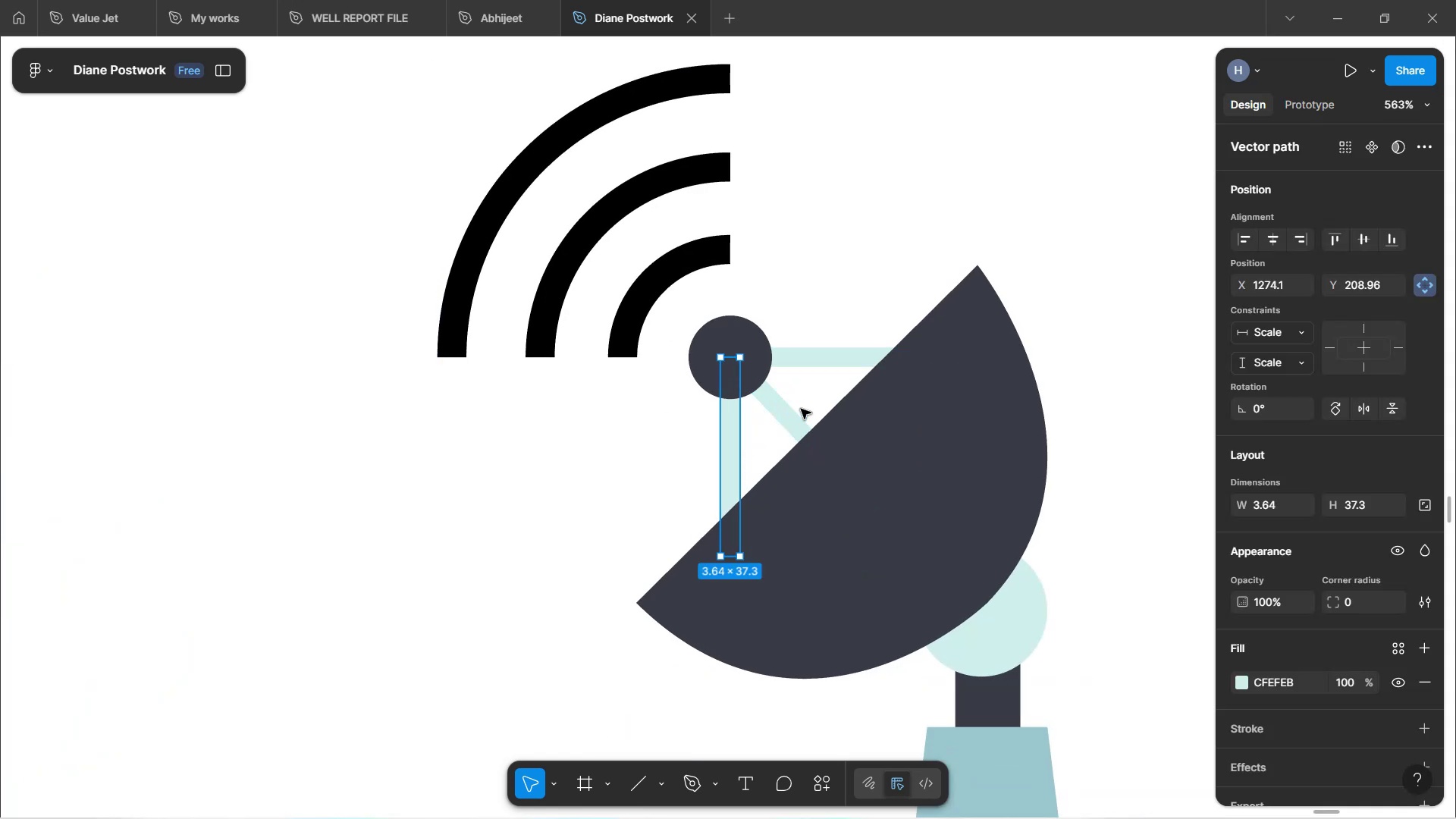 
hold_key(key=ShiftLeft, duration=0.73)
left_click([784, 417])
 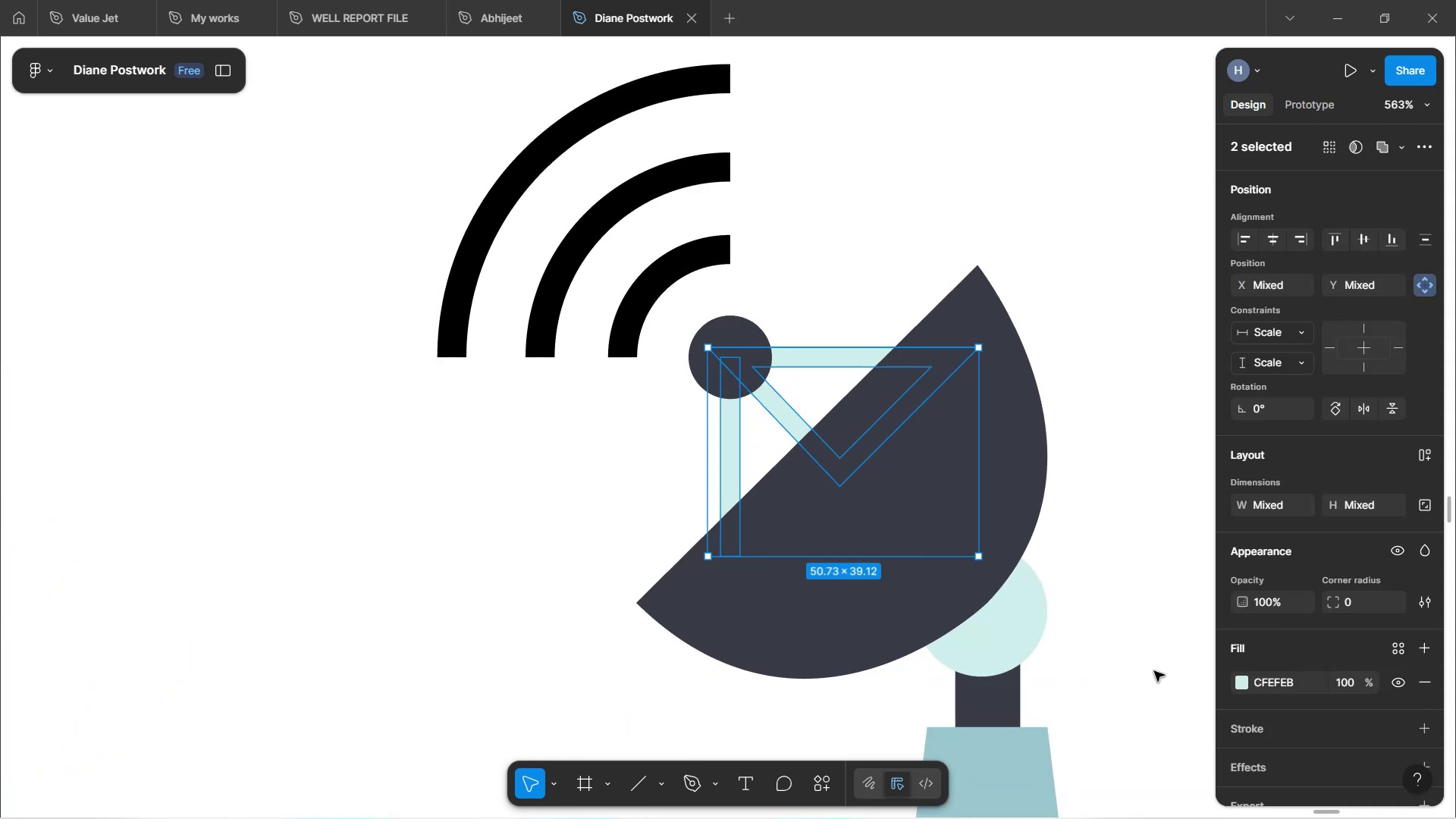 
scroll: coordinate [1083, 535], scroll_direction: down, amount: 5.0
 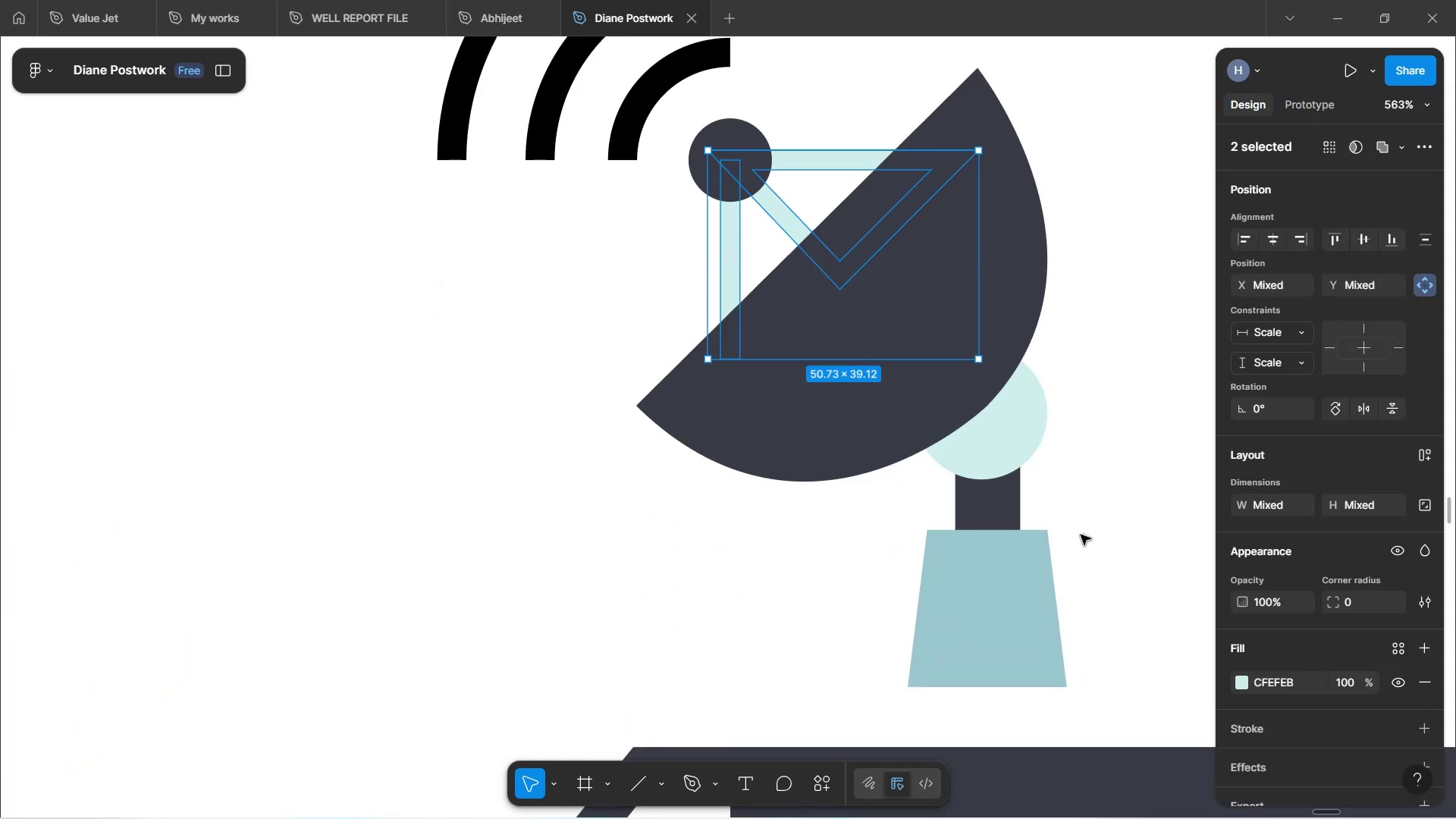 
hold_key(key=ControlLeft, duration=4.63)
hold_key(key=ShiftLeft, duration=1.52)
left_click([985, 437])
 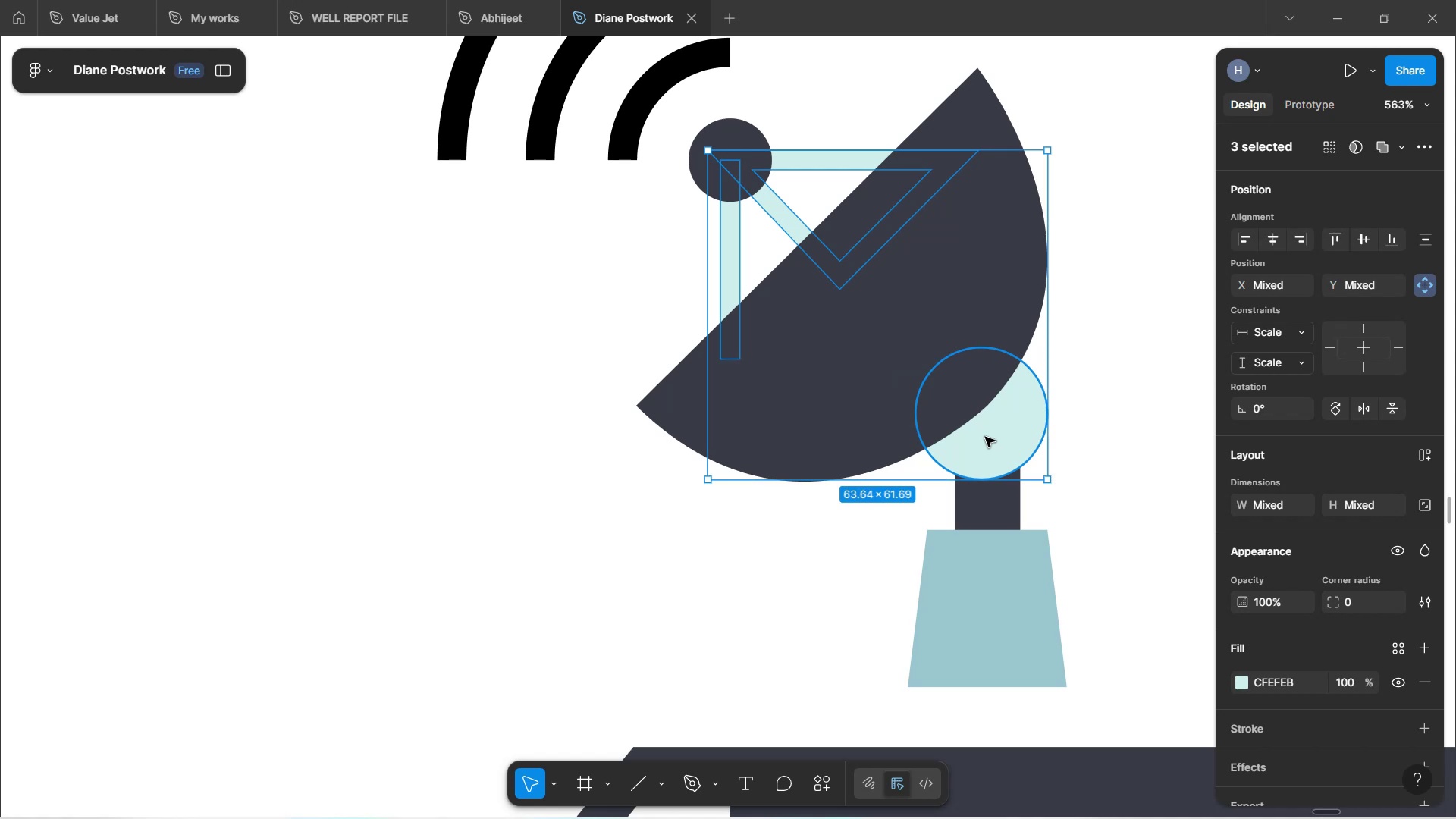 
hold_key(key=ShiftLeft, duration=1.54)
left_click([1025, 599])
 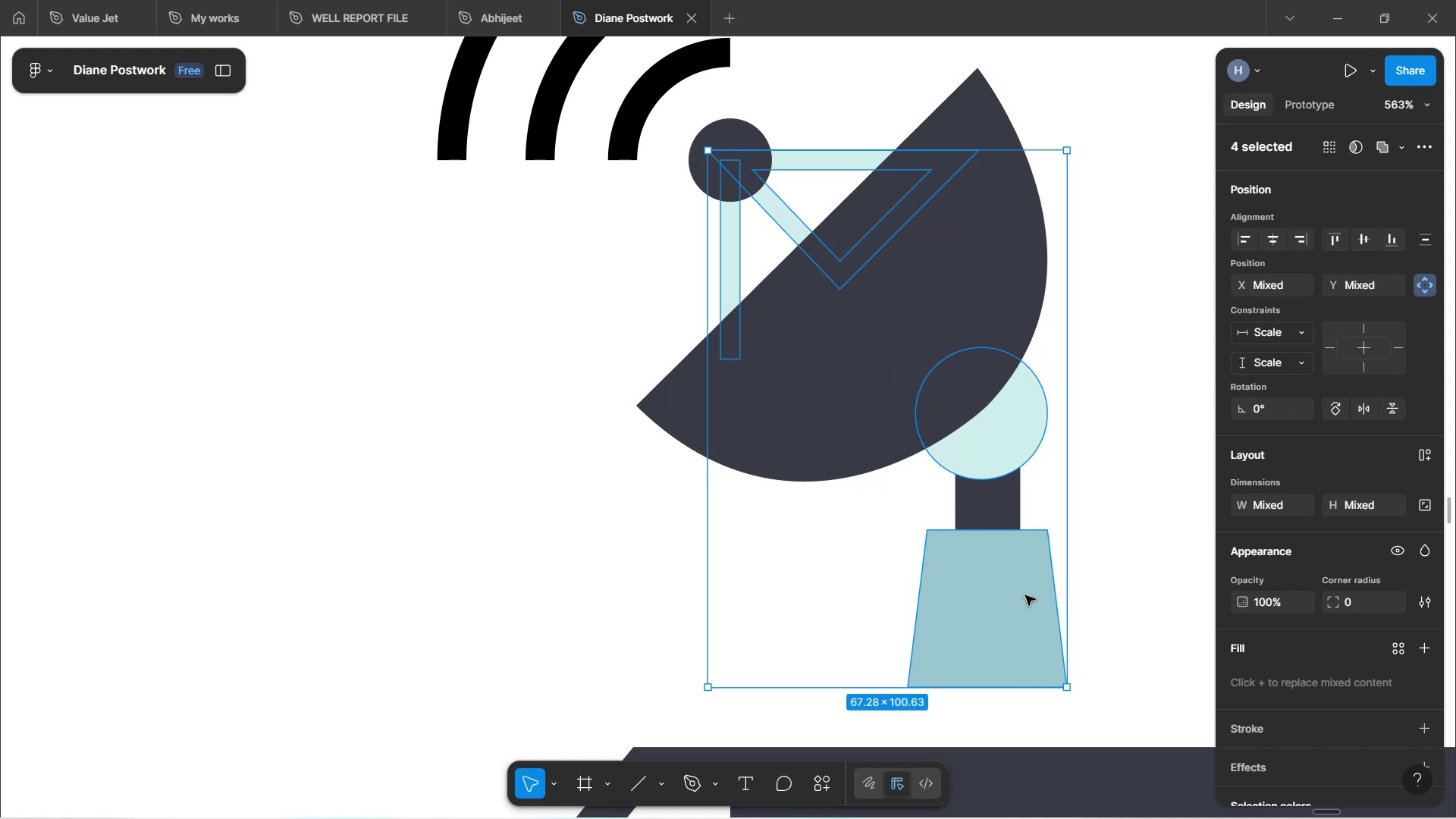 
scroll: coordinate [1034, 475], scroll_direction: up, amount: 2.0
 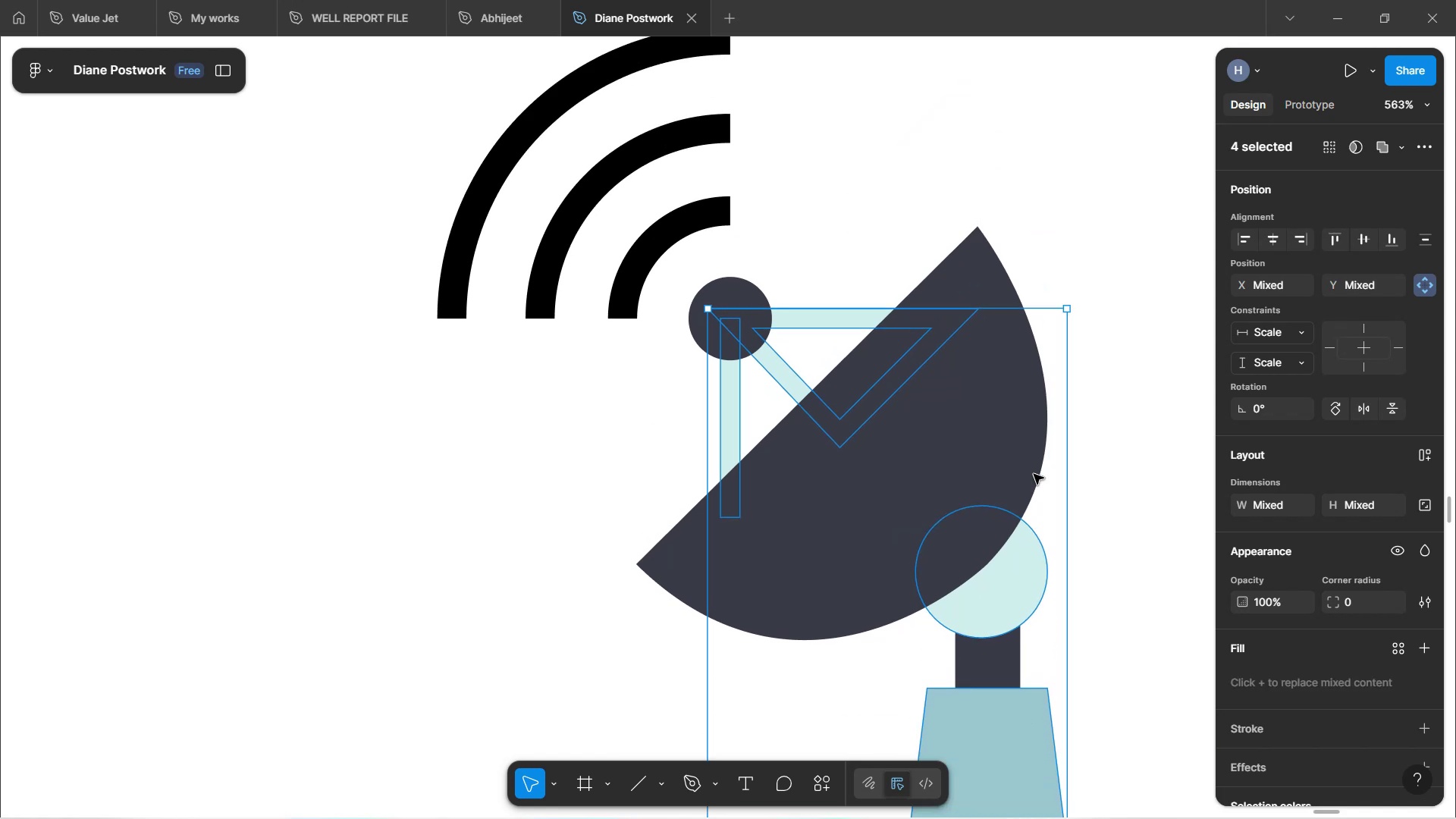 
scroll: coordinate [1266, 681], scroll_direction: down, amount: 15.0
 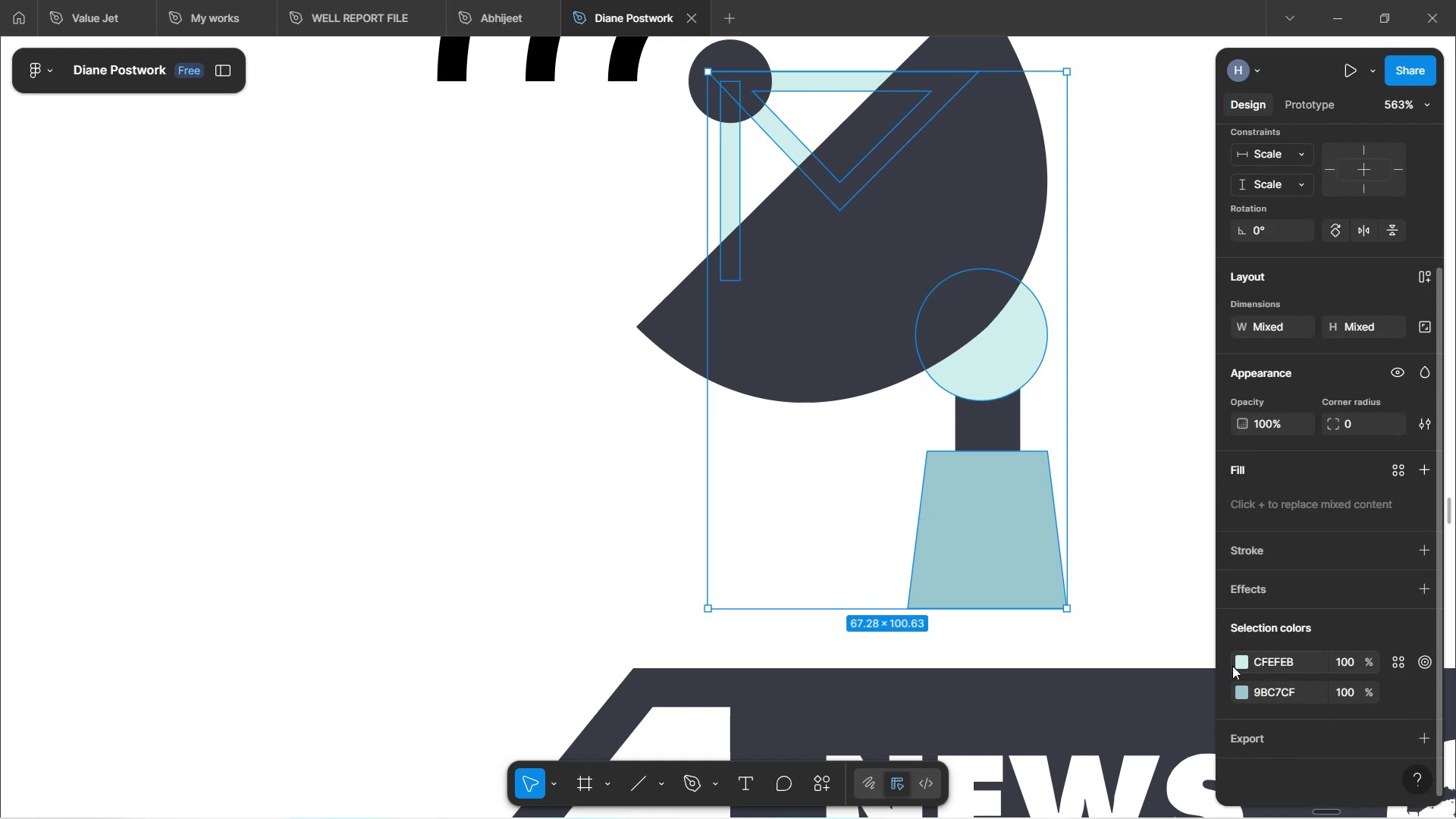 
left_click([1241, 667])
 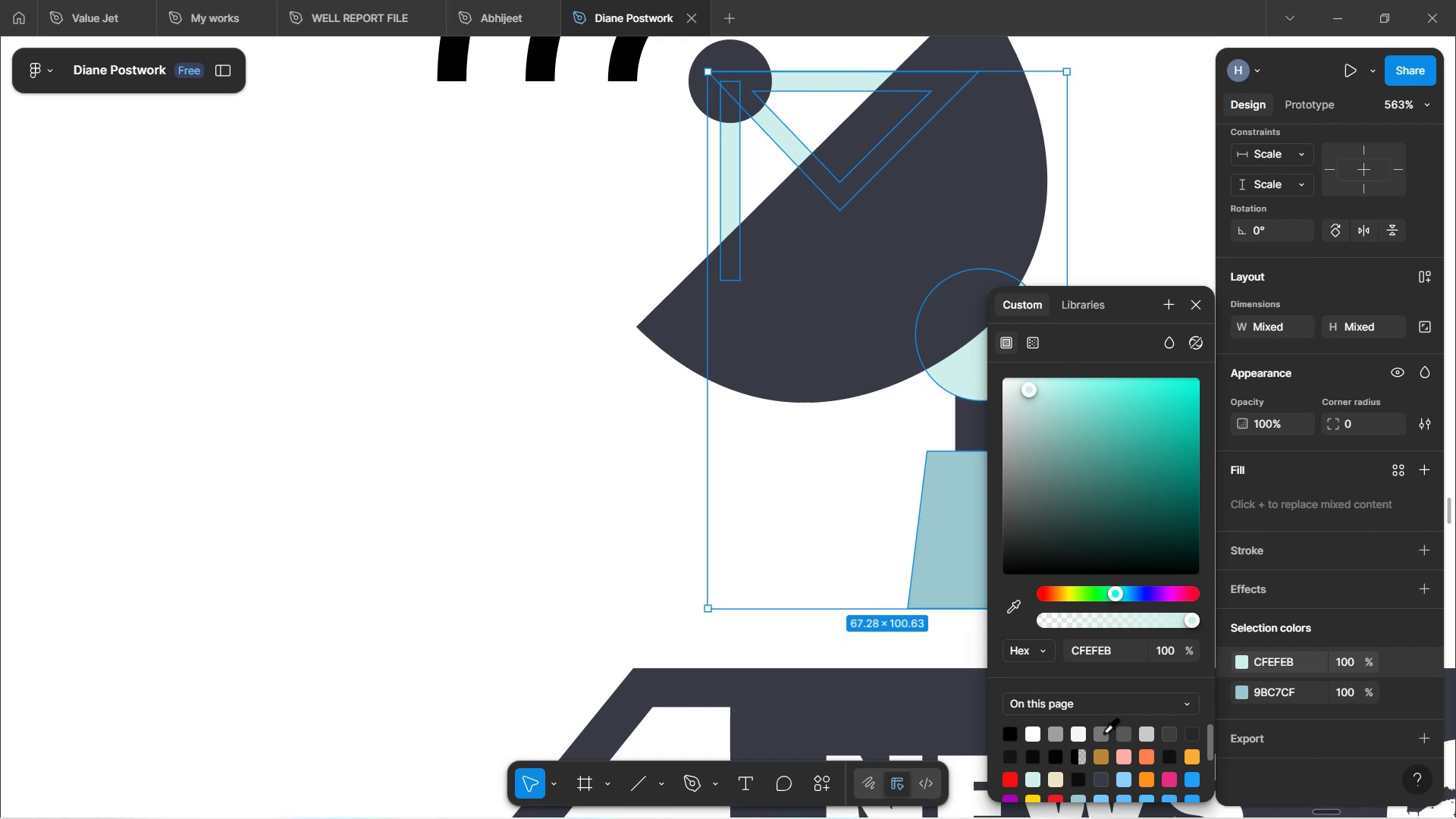 
wait(5.21)
 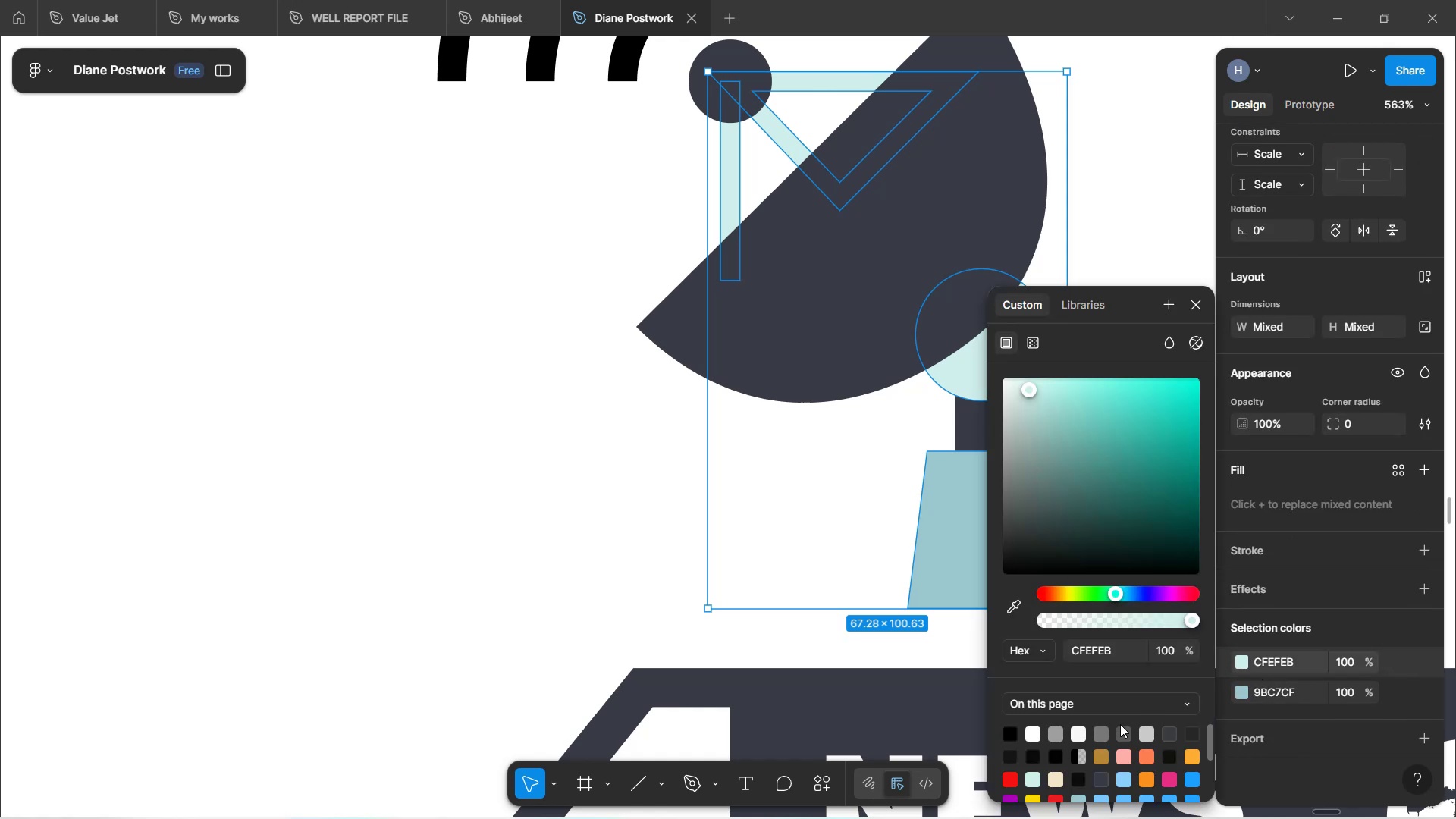 
scroll: coordinate [650, 403], scroll_direction: up, amount: 1.0
 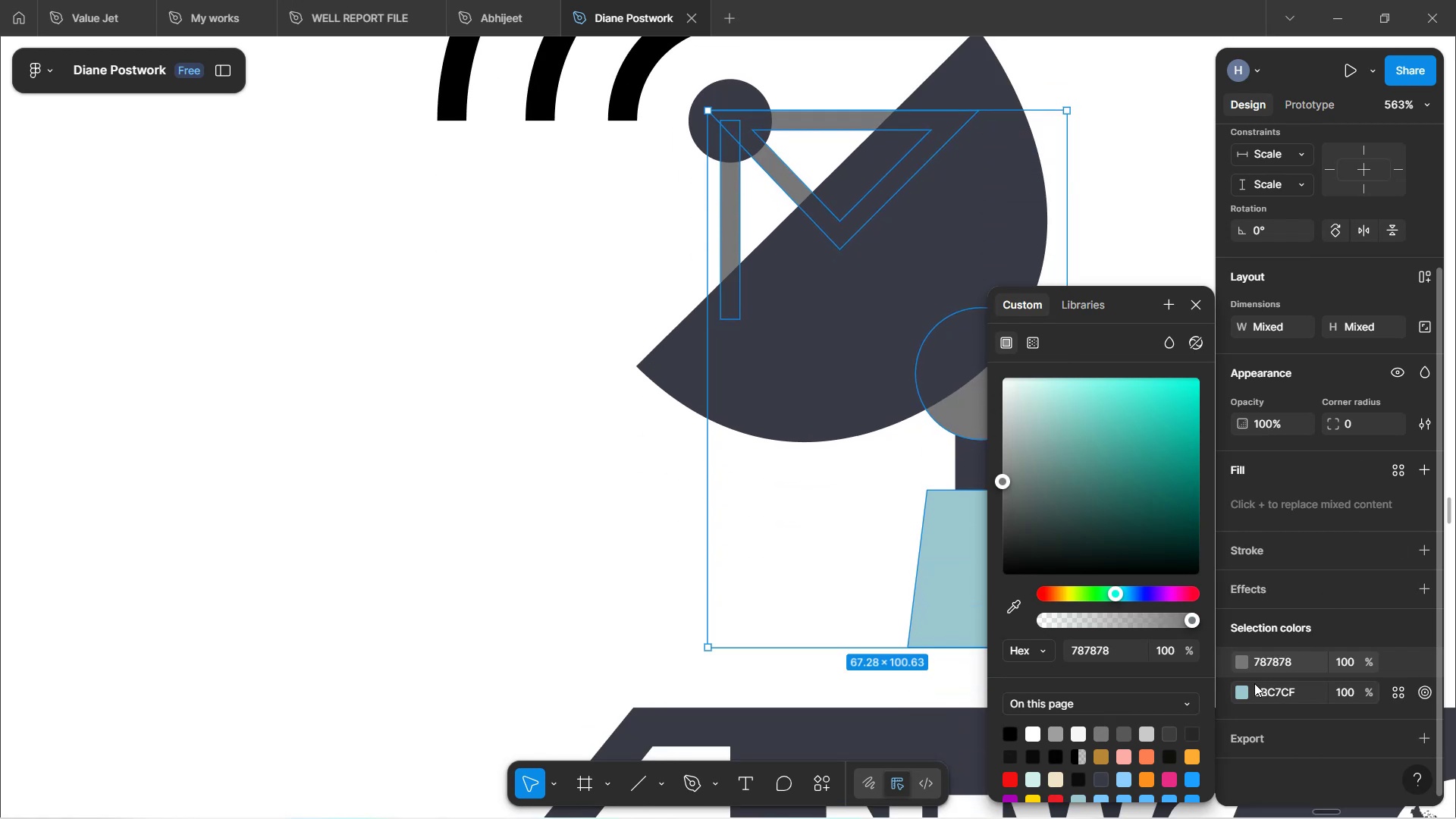 
left_click([1245, 692])
 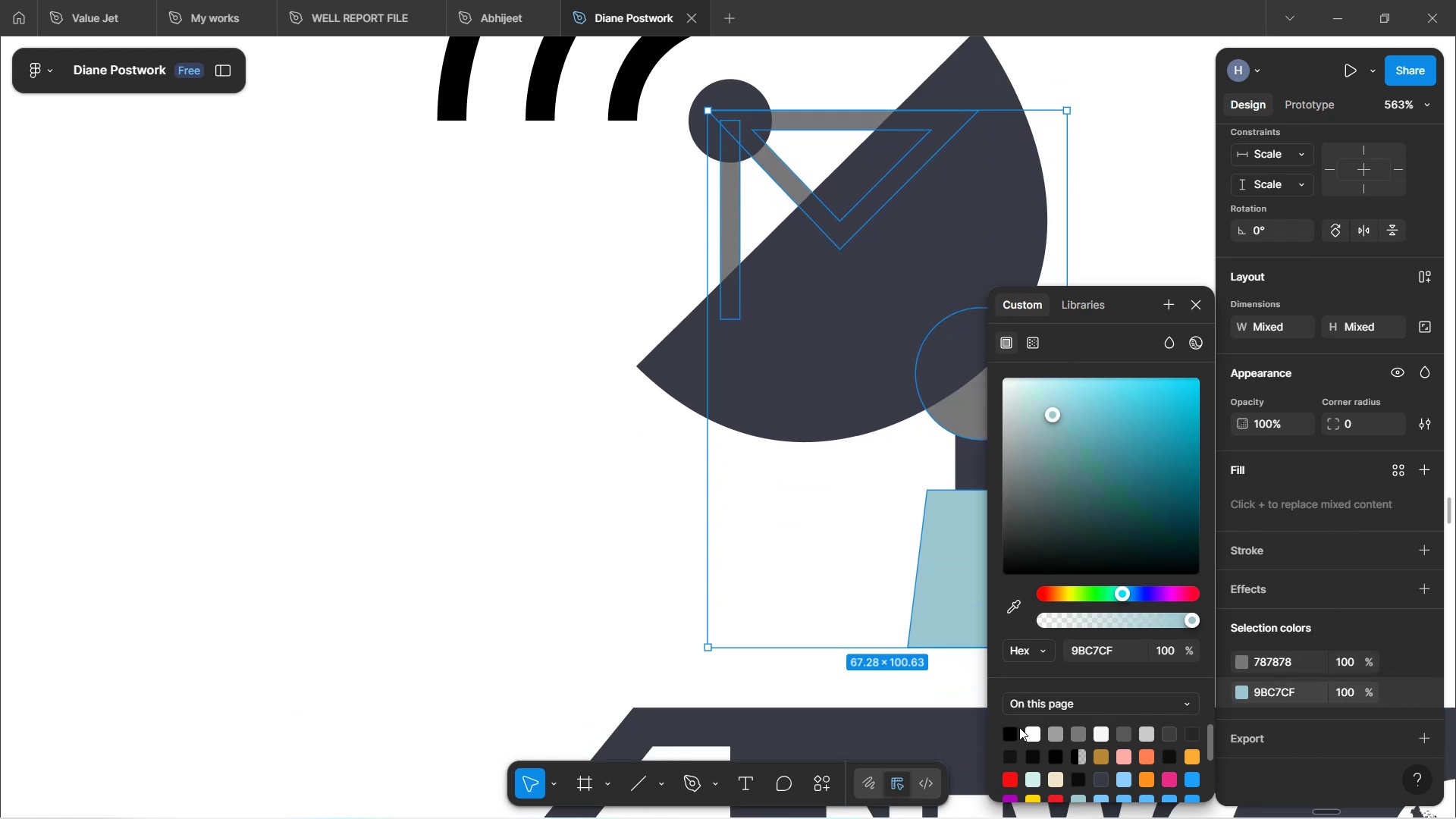 
left_click([1011, 727])
 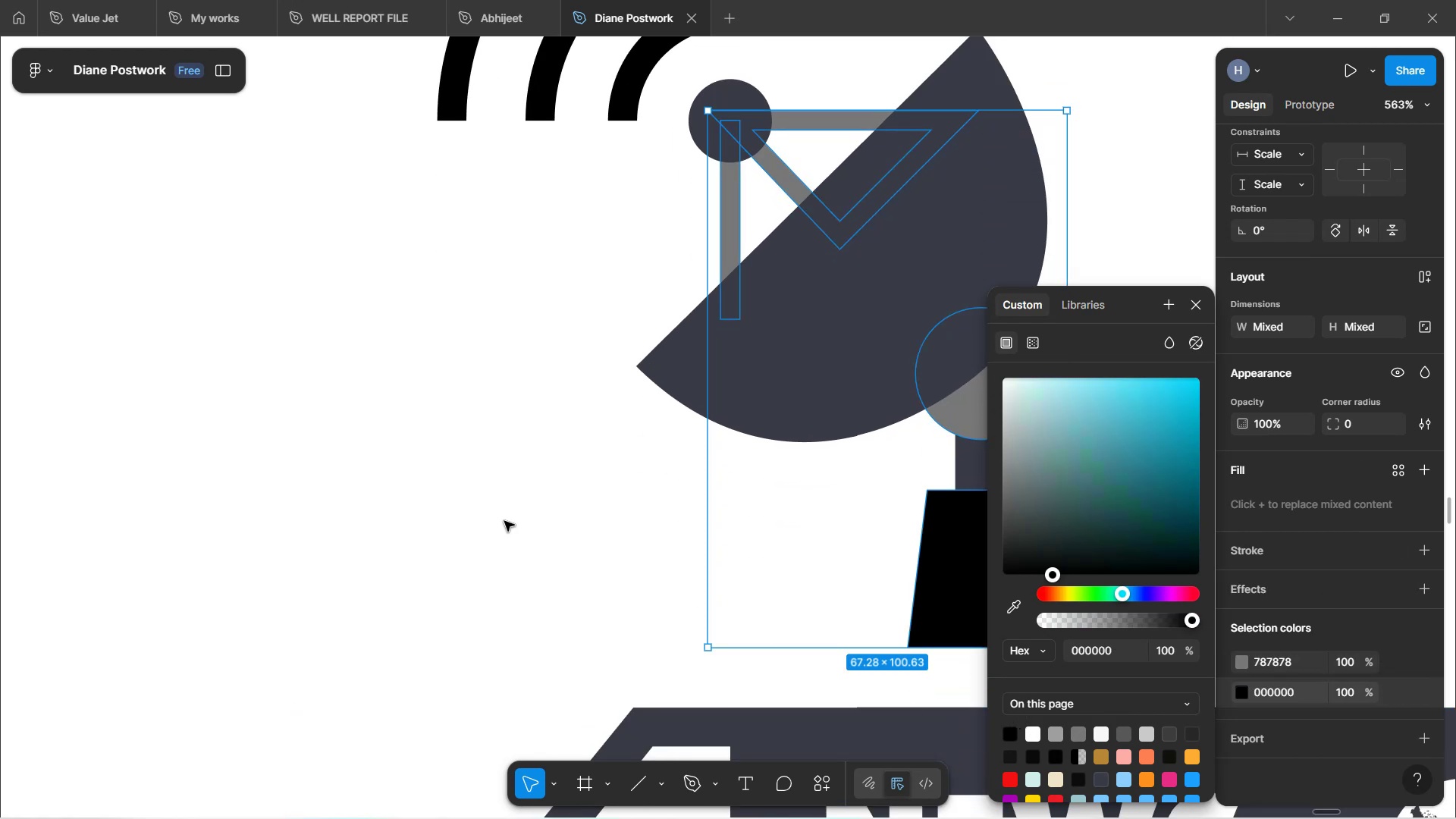 
left_click([410, 415])
 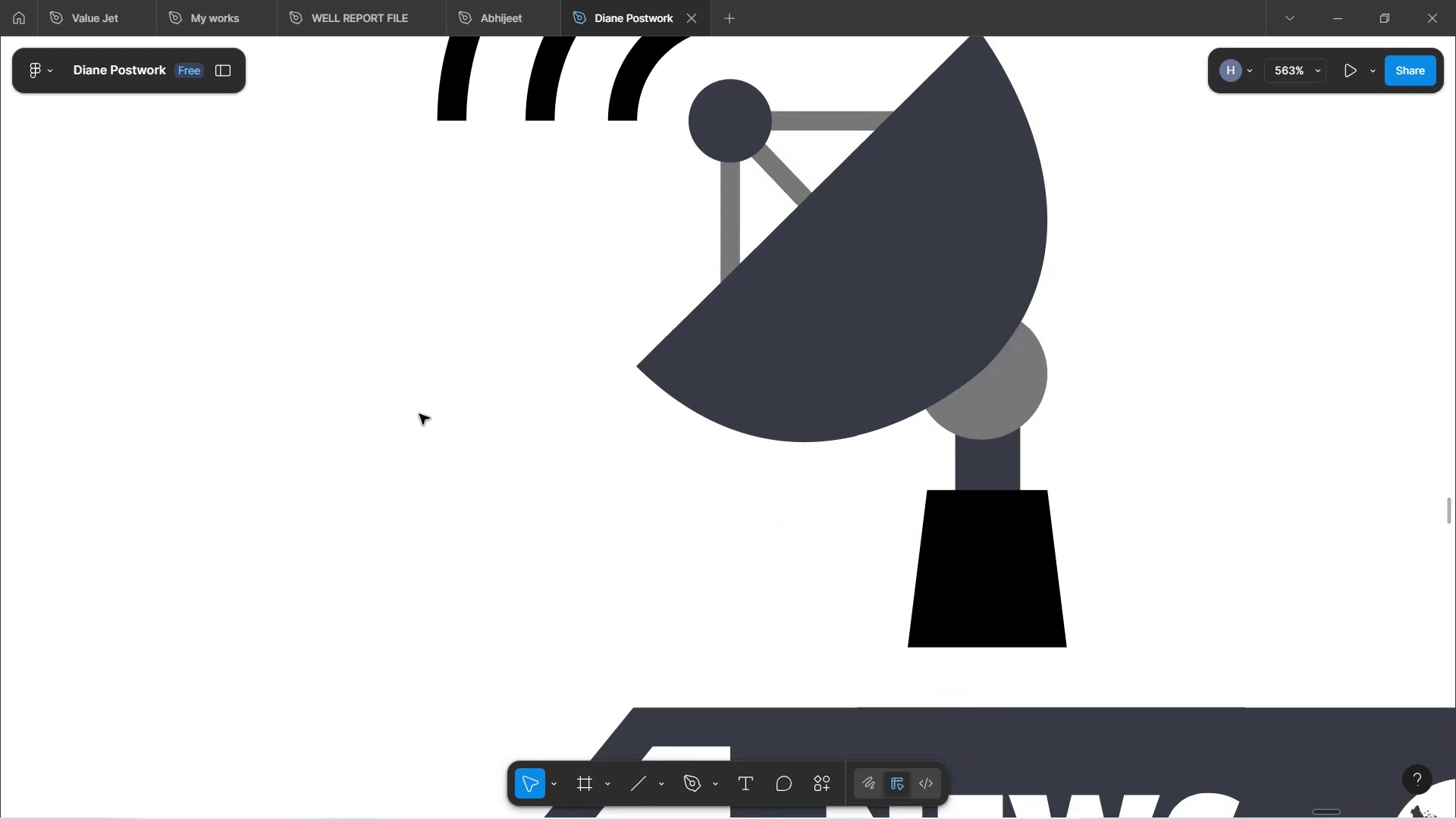 
hold_key(key=ControlLeft, duration=1.52)
scroll: coordinate [486, 398], scroll_direction: down, amount: 18.0
 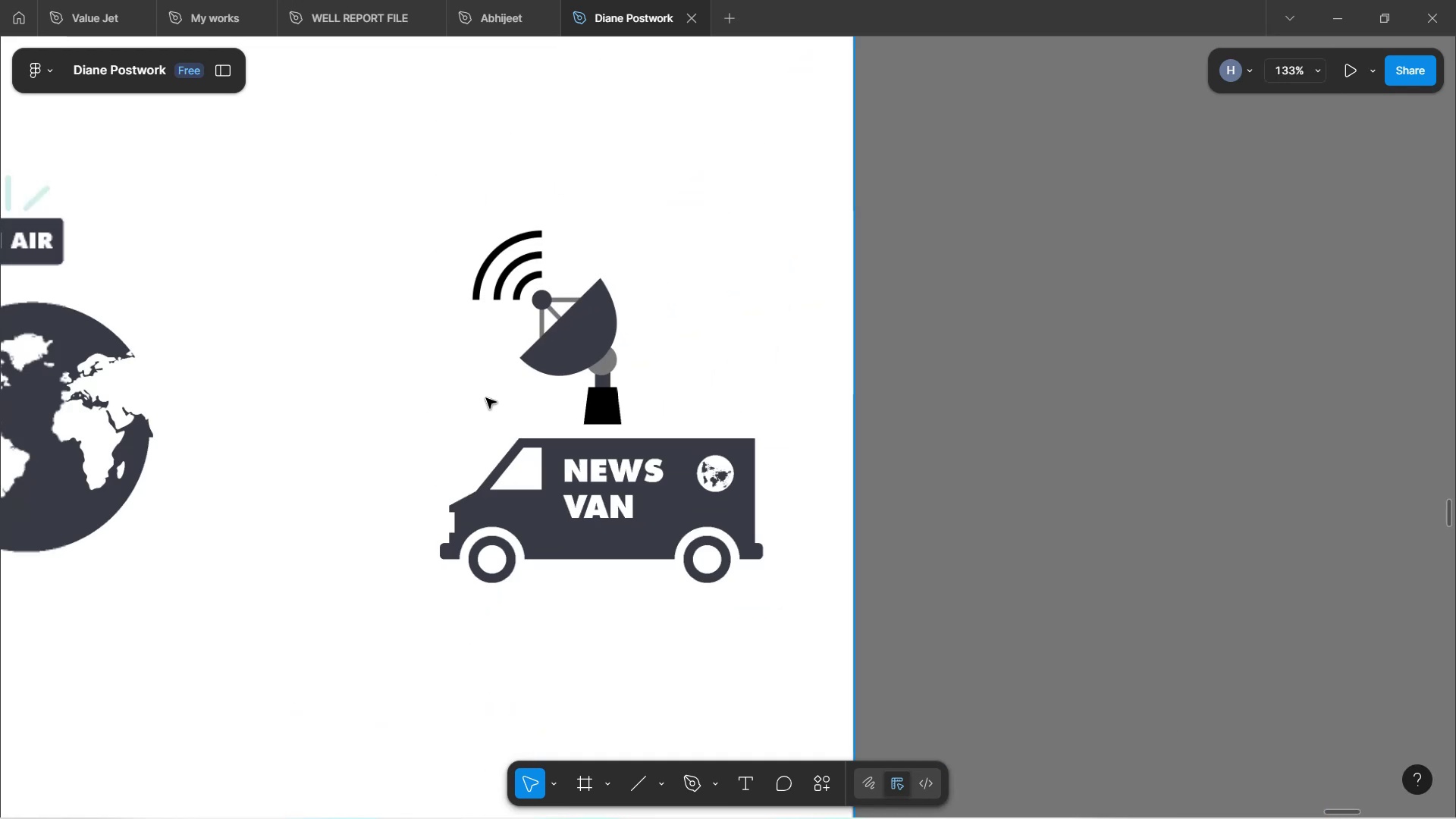 
key(Control+ControlLeft)
 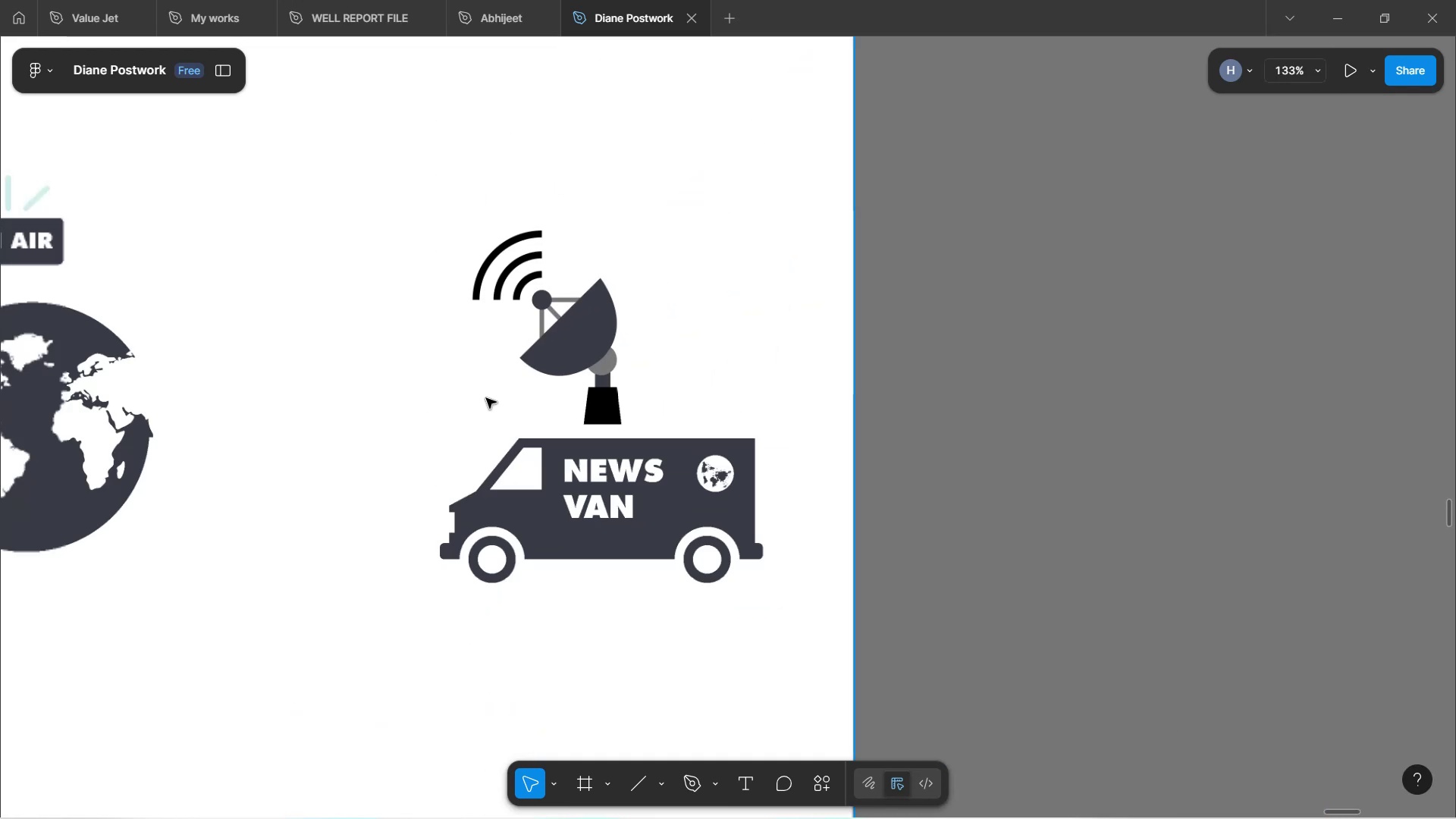 
key(Control+ControlLeft)
 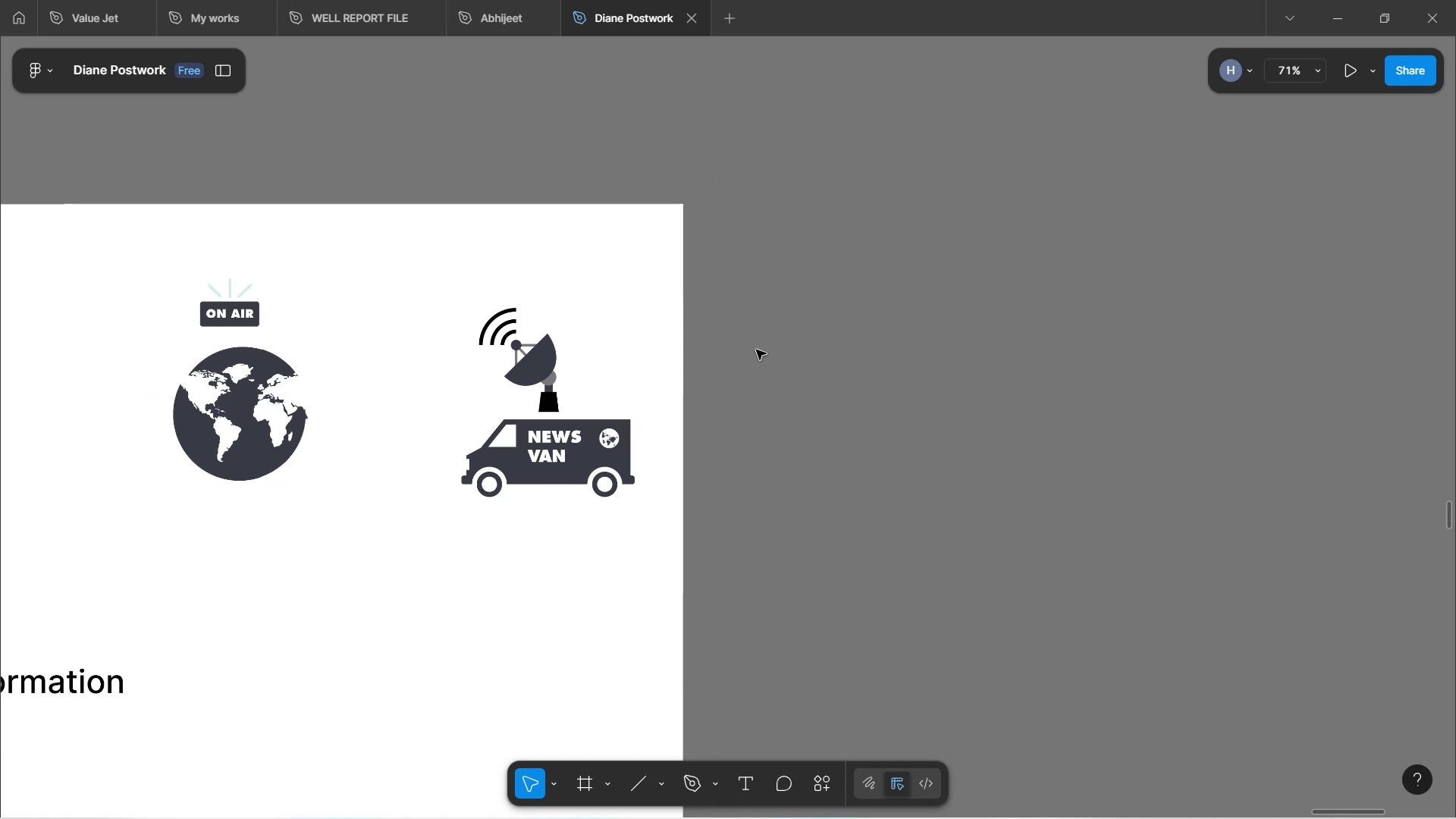 
left_click([756, 350])
 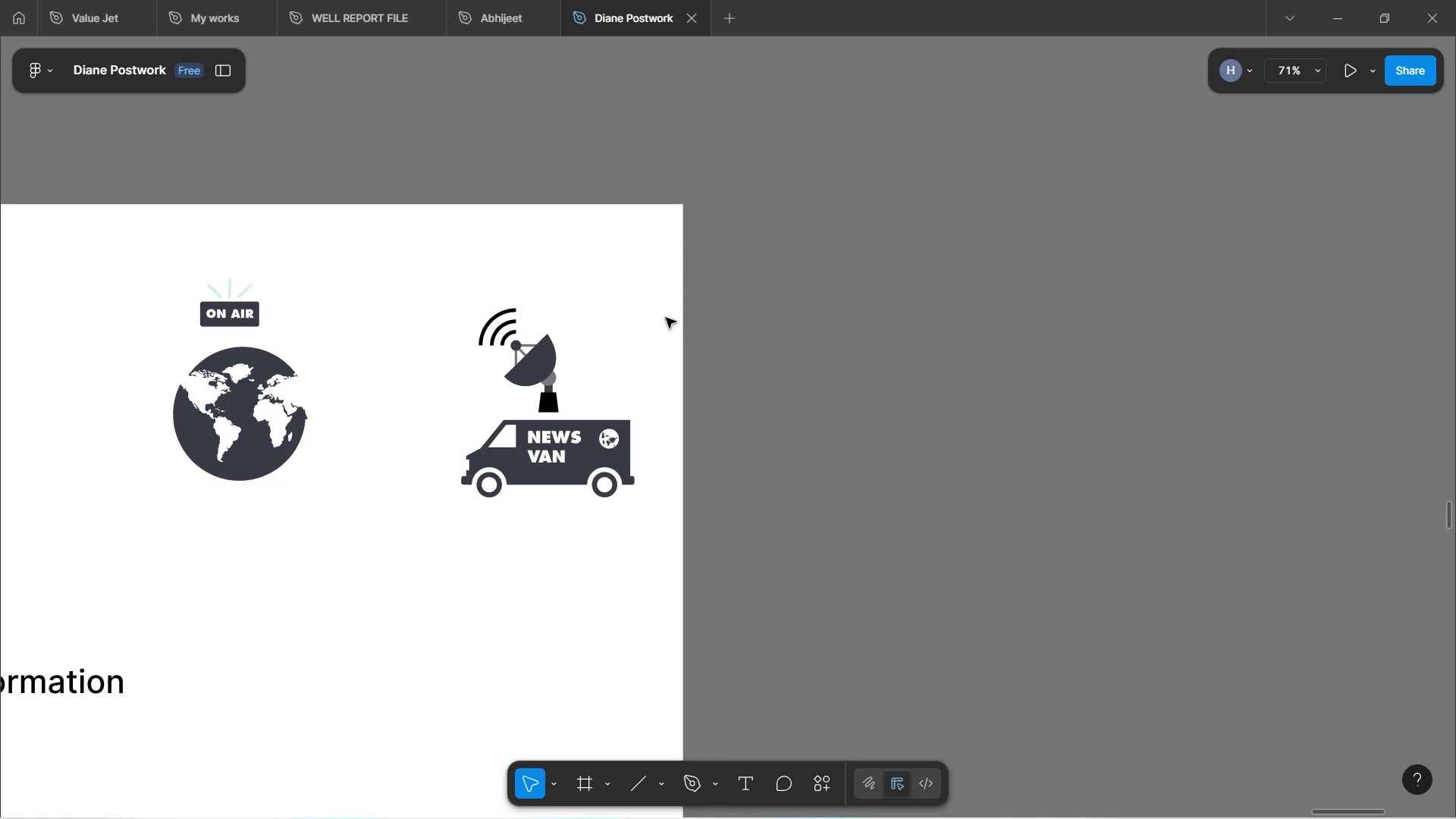 
wait(5.35)
 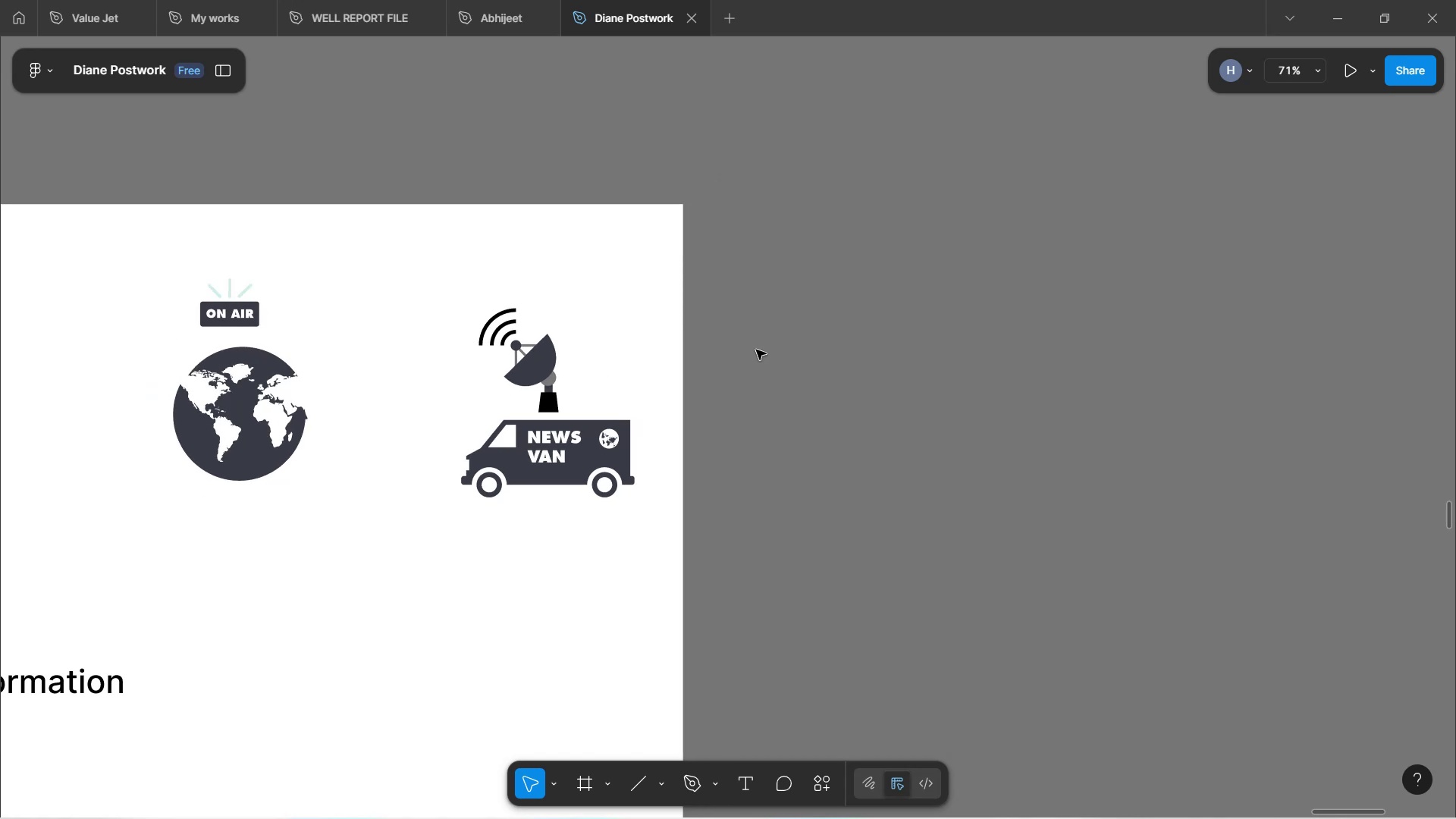 
hold_key(key=ControlLeft, duration=0.57)
scroll: coordinate [419, 413], scroll_direction: up, amount: 3.0
 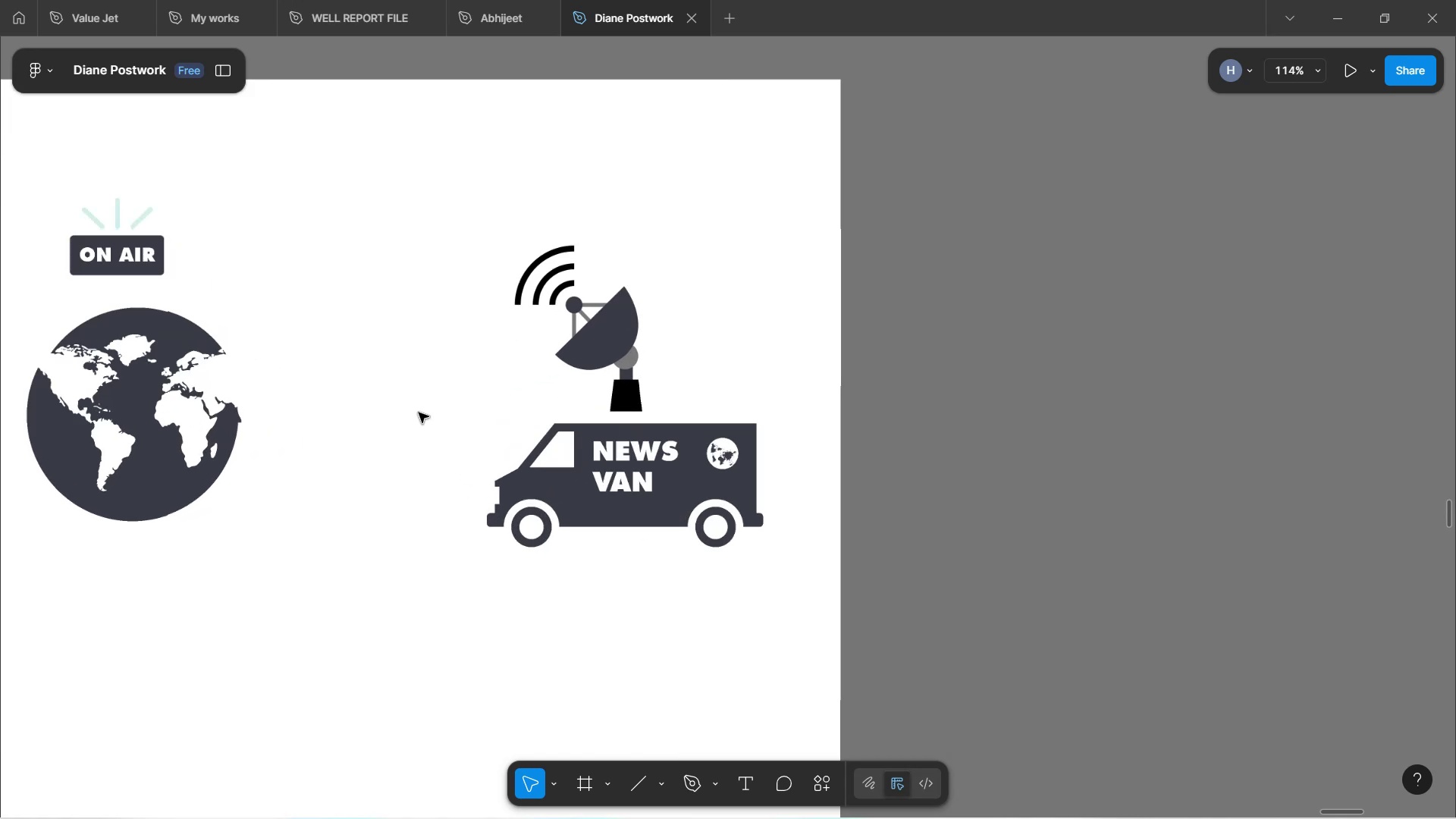 
hold_key(key=ControlLeft, duration=0.59)
scroll: coordinate [429, 402], scroll_direction: down, amount: 3.0
 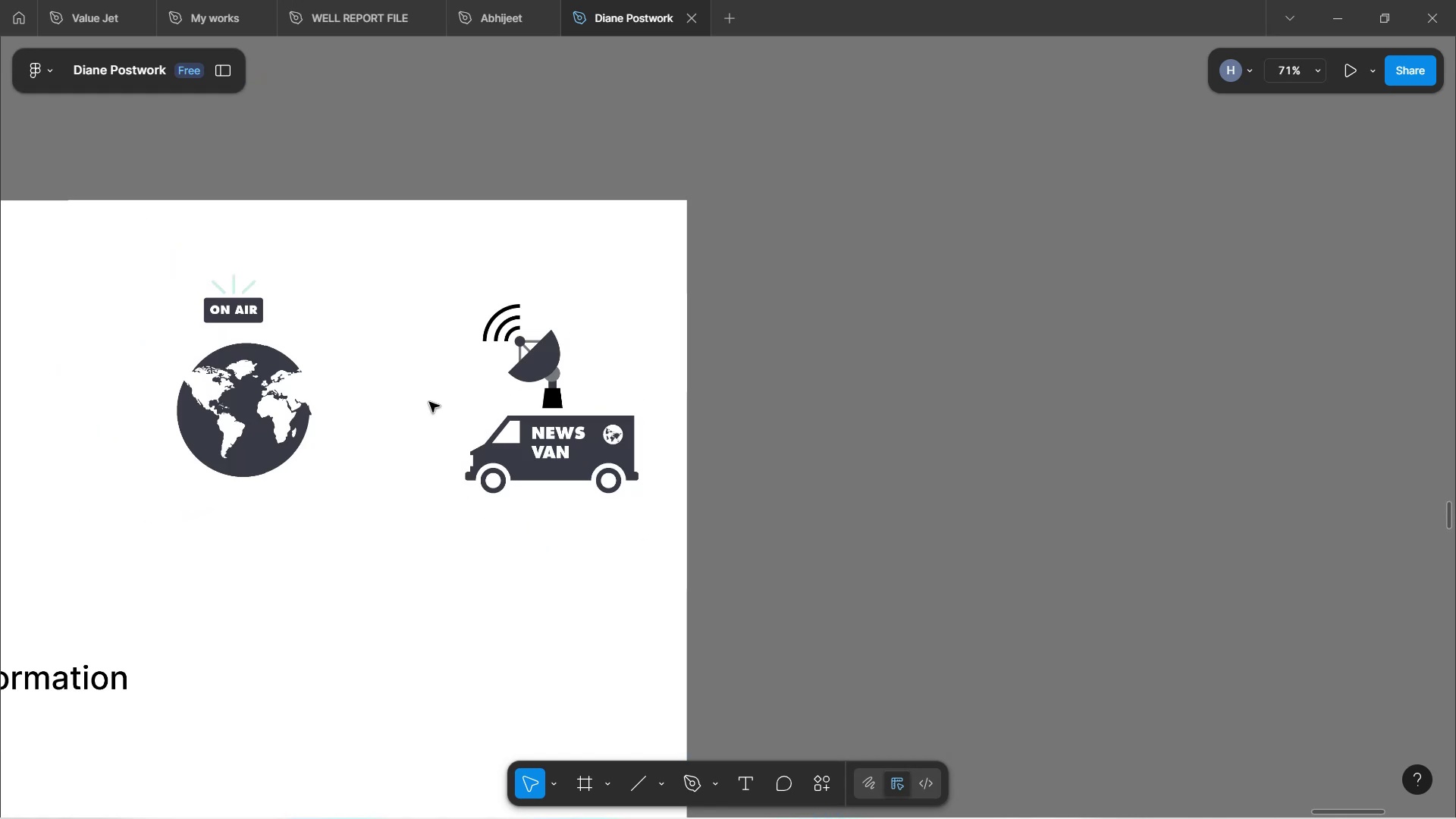 
hold_key(key=ShiftLeft, duration=0.73)
scroll: coordinate [360, 359], scroll_direction: up, amount: 4.0
 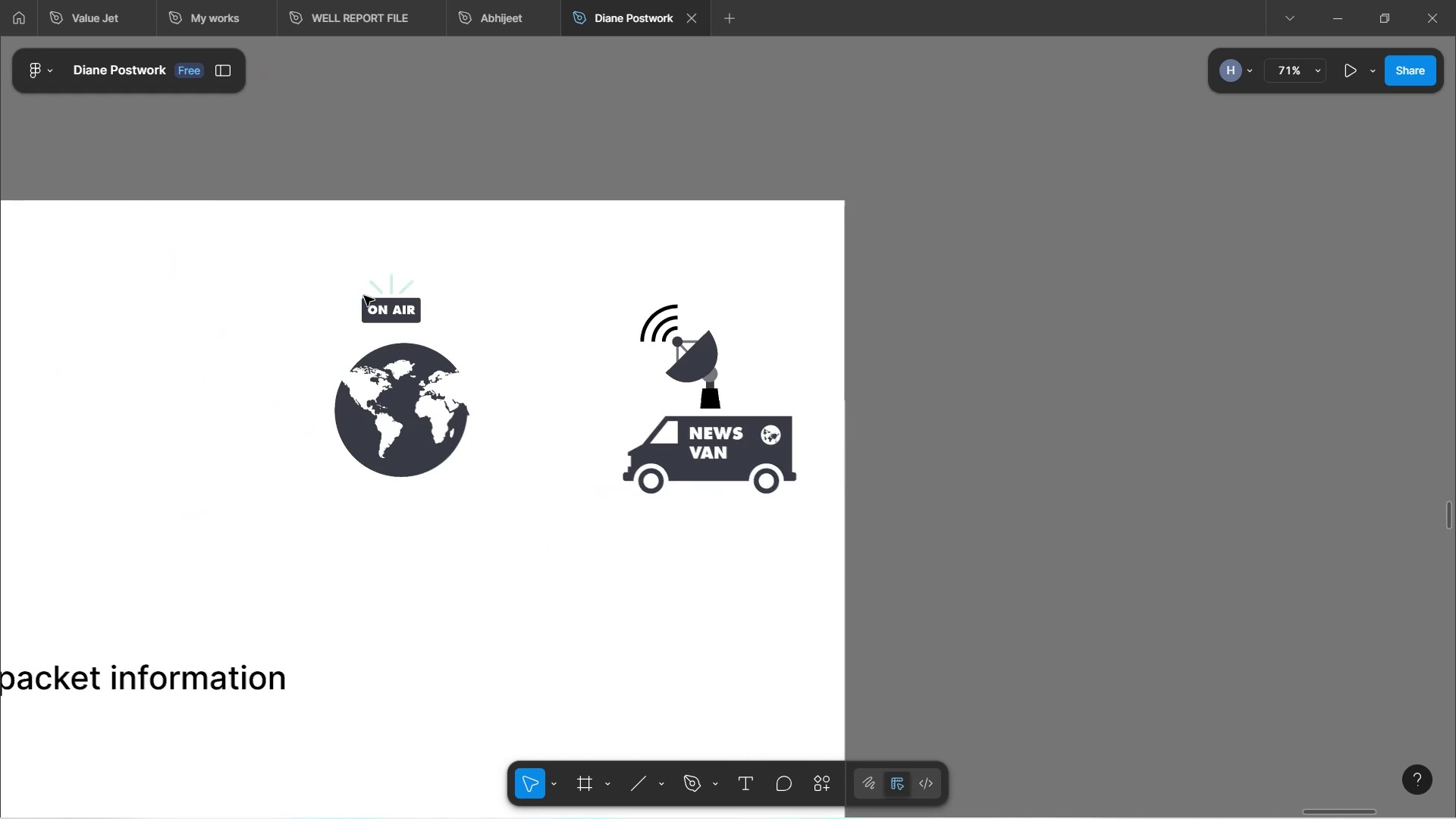 
left_click([376, 296])
 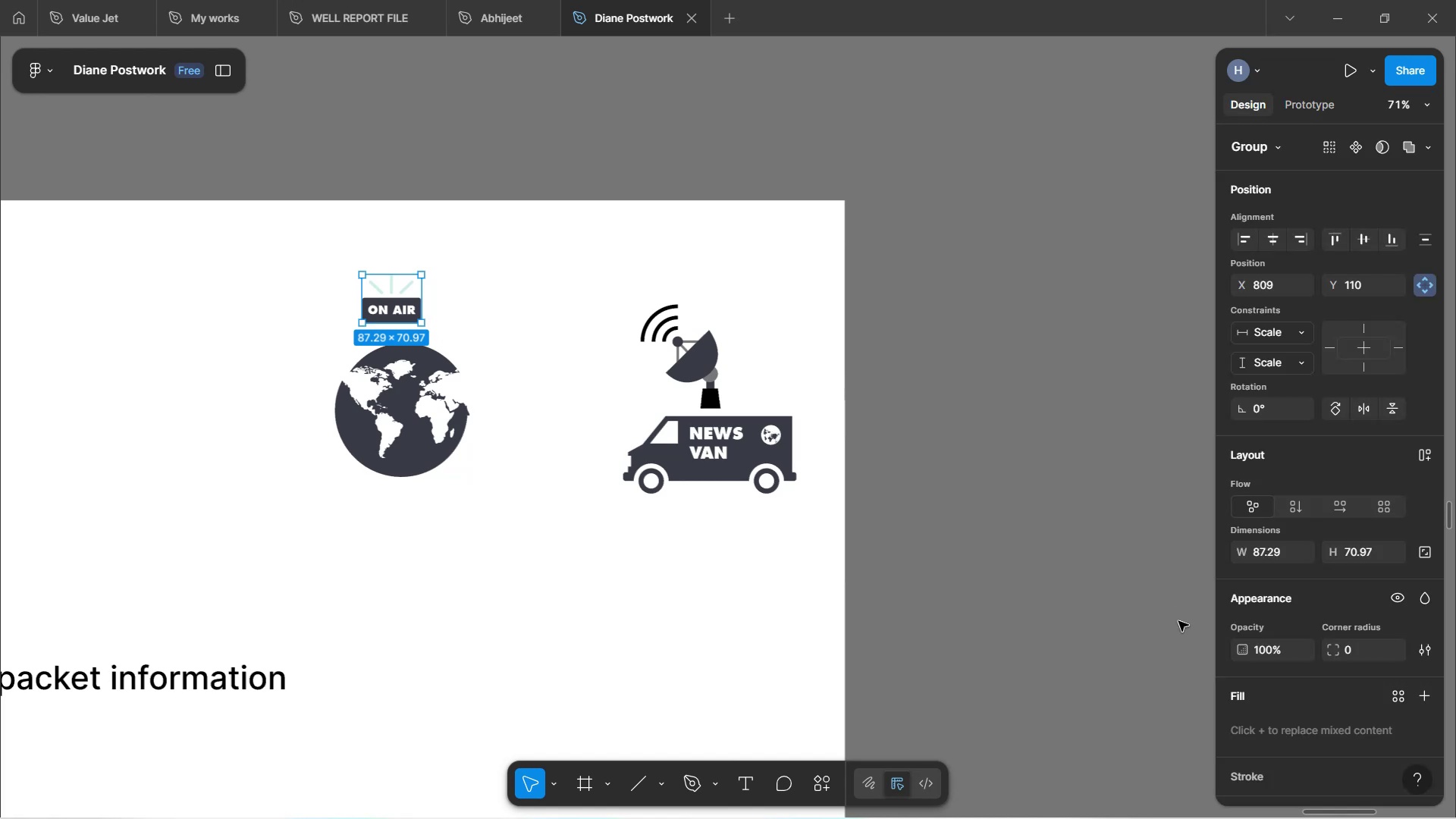 
scroll: coordinate [1258, 639], scroll_direction: down, amount: 6.0
 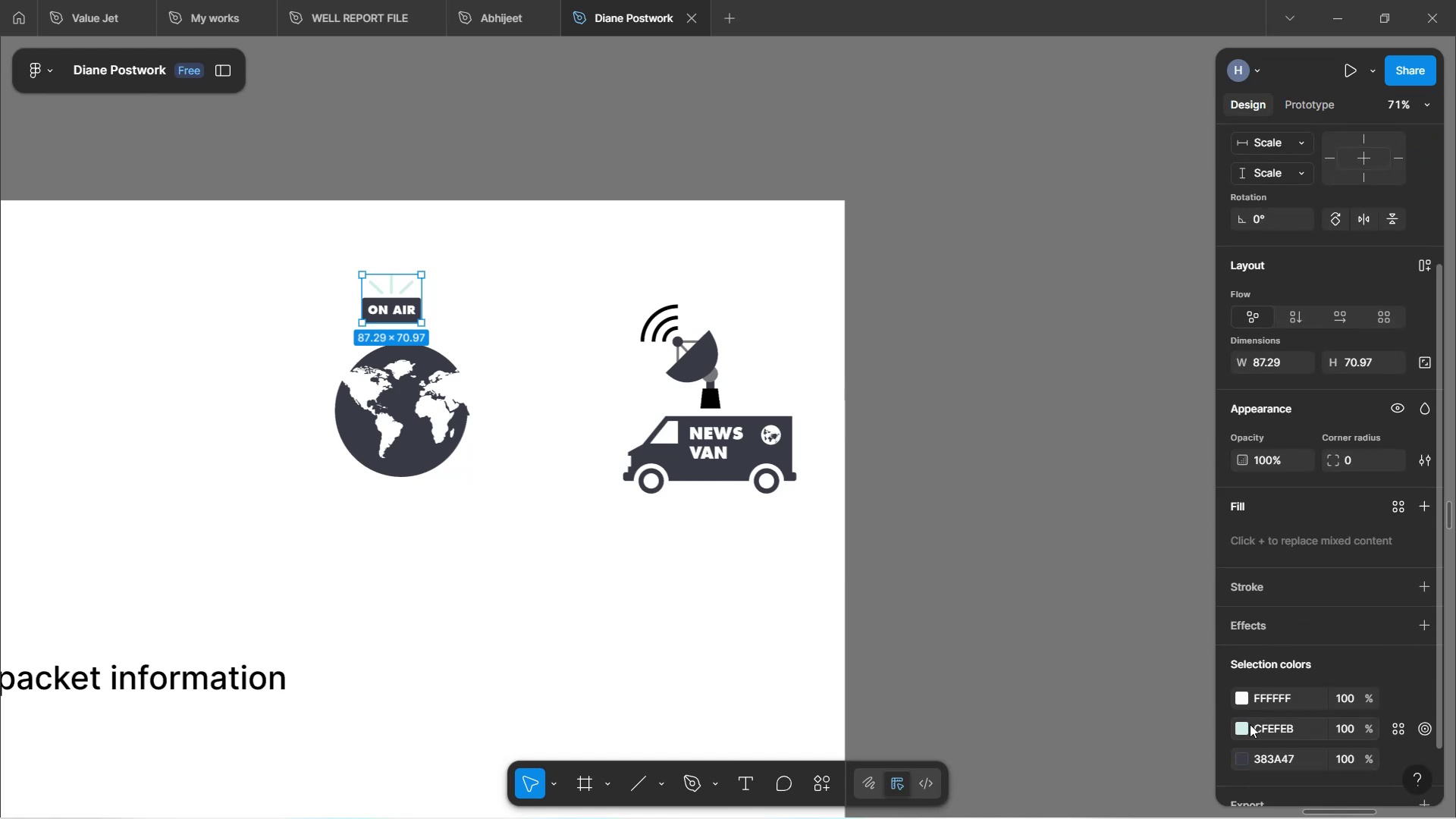 
left_click([1241, 733])
 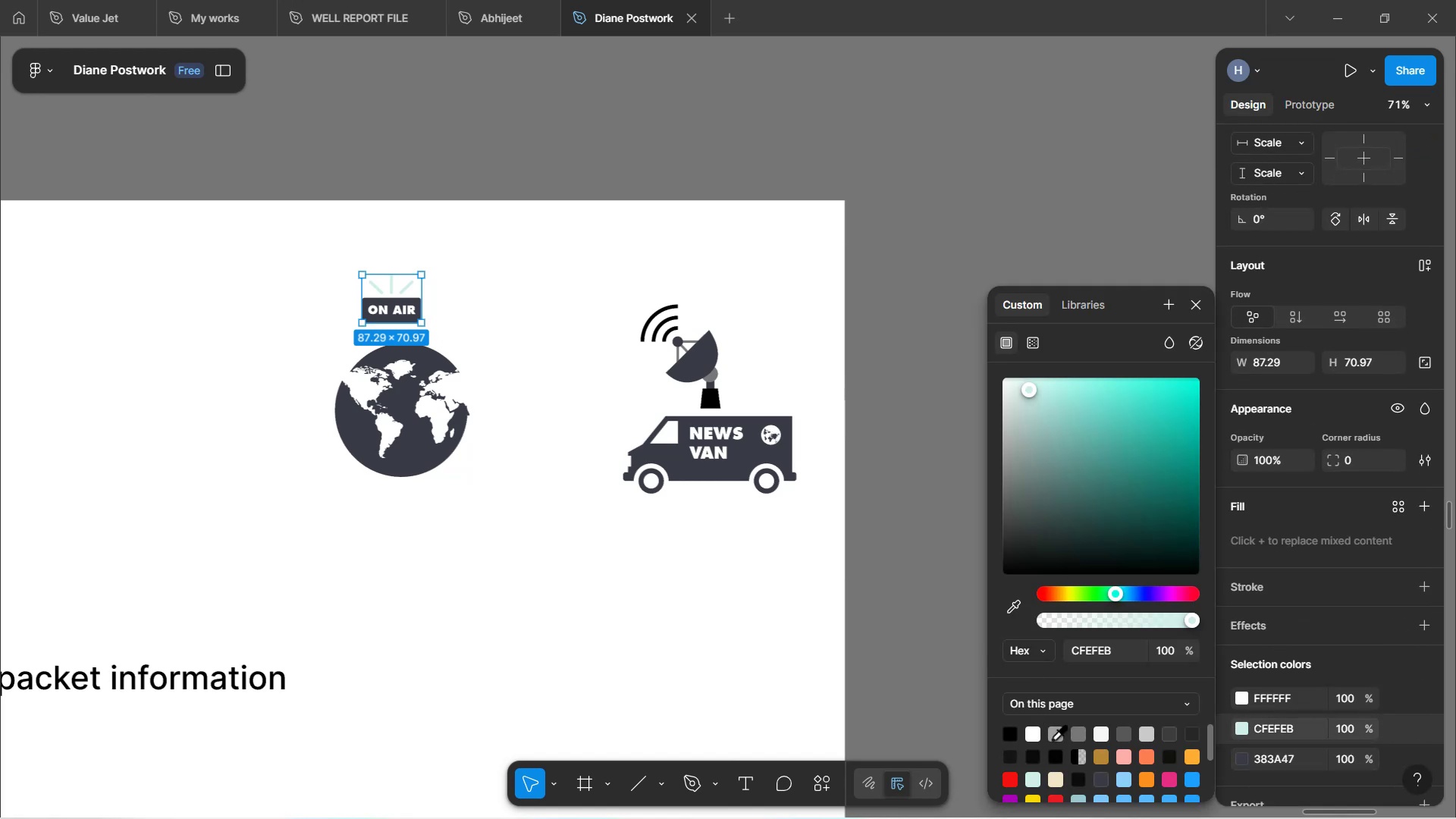 
left_click([1079, 733])
 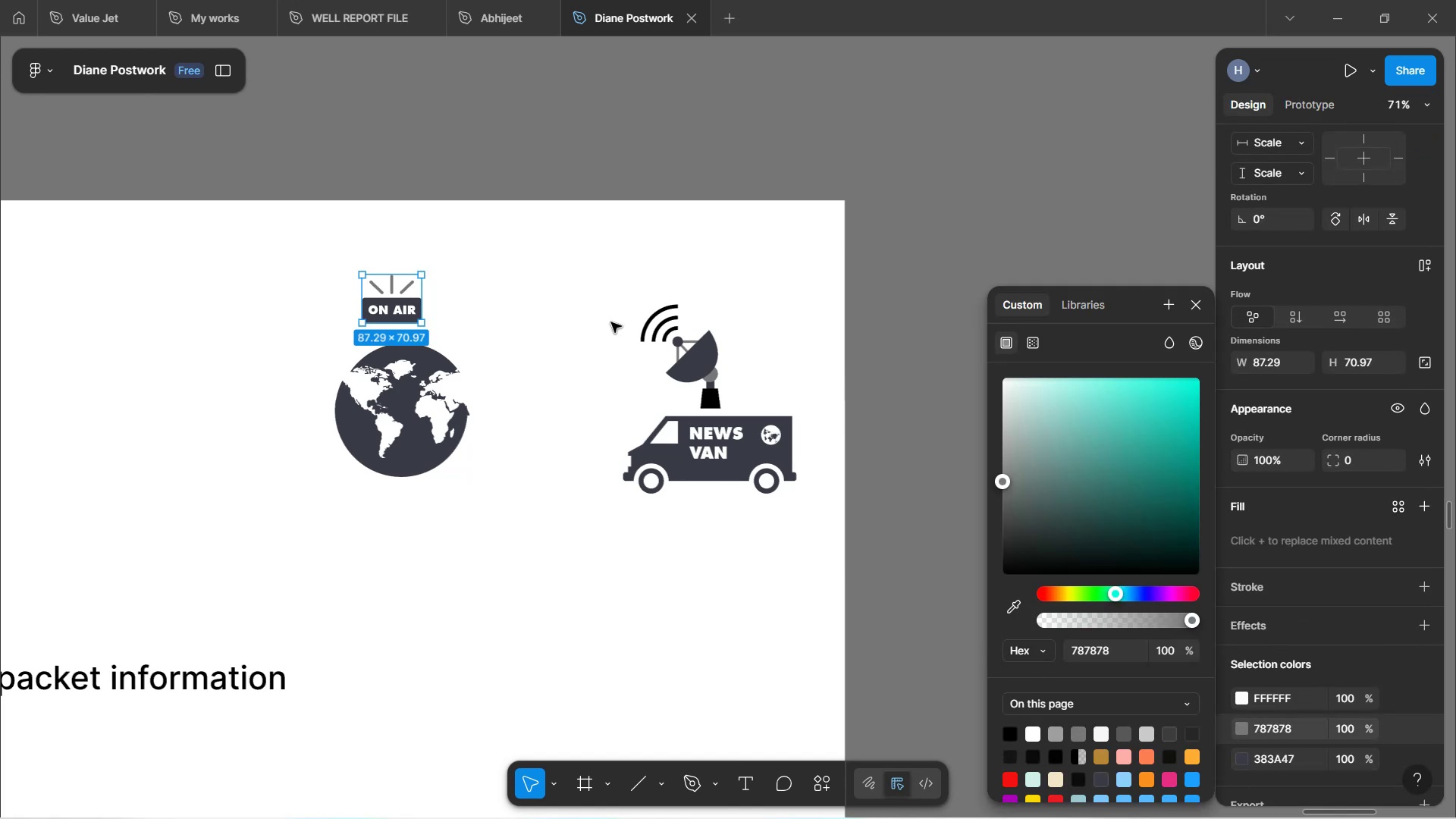 
left_click([694, 146])
 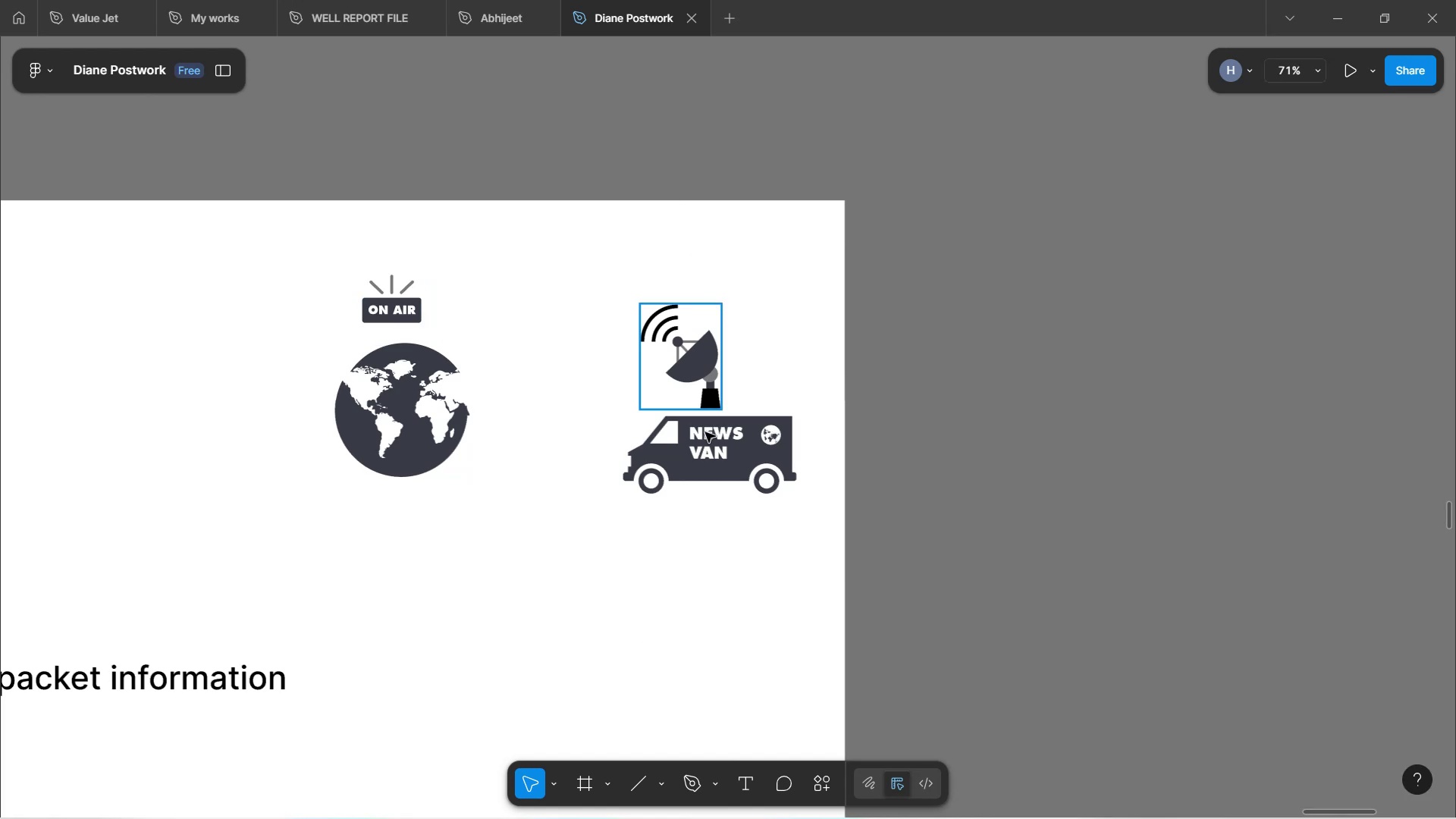 
hold_key(key=ShiftLeft, duration=1.23)
scroll: coordinate [697, 460], scroll_direction: up, amount: 7.0
 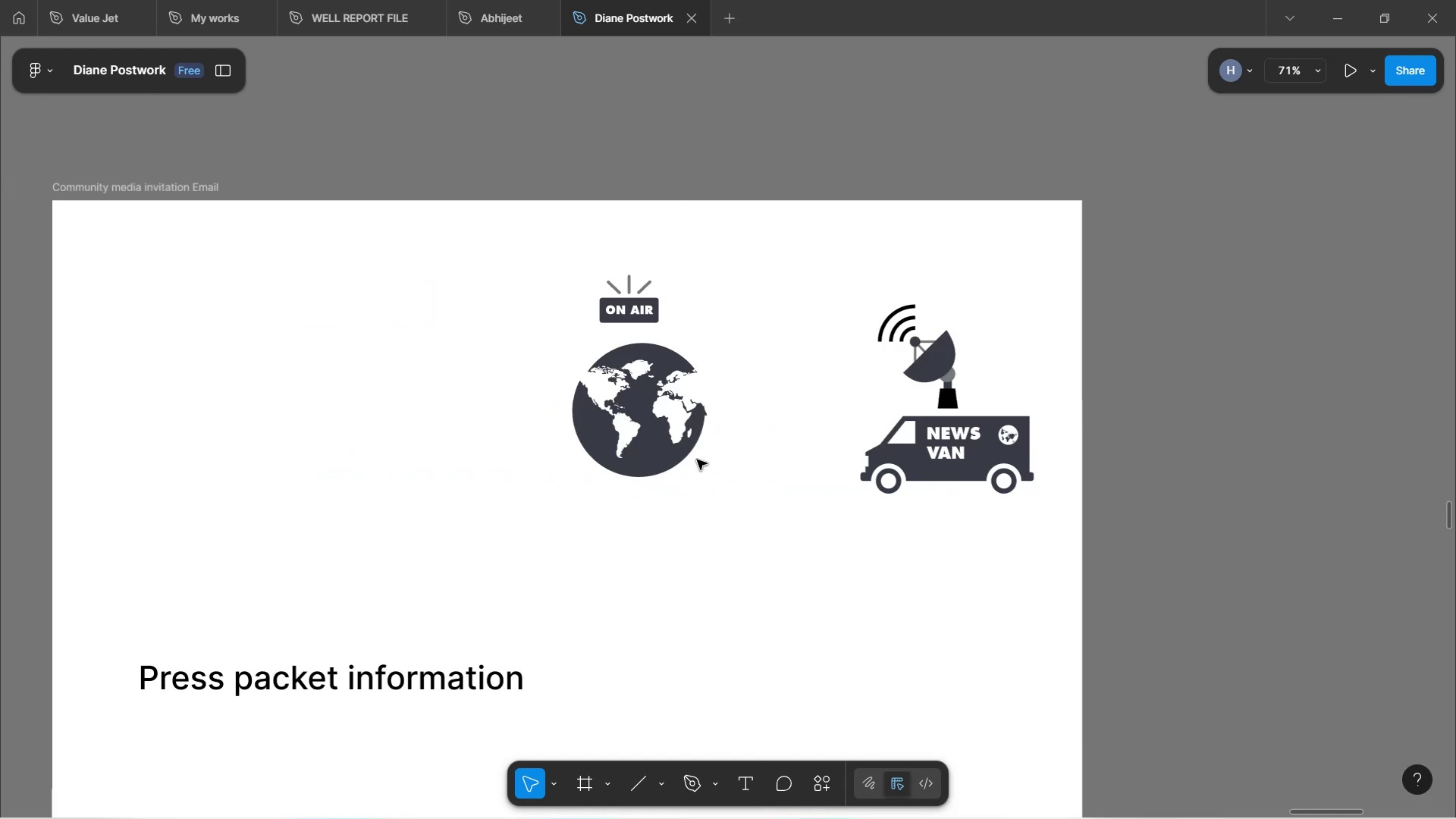 
hold_key(key=ControlLeft, duration=1.42)
scroll: coordinate [697, 460], scroll_direction: down, amount: 9.0
 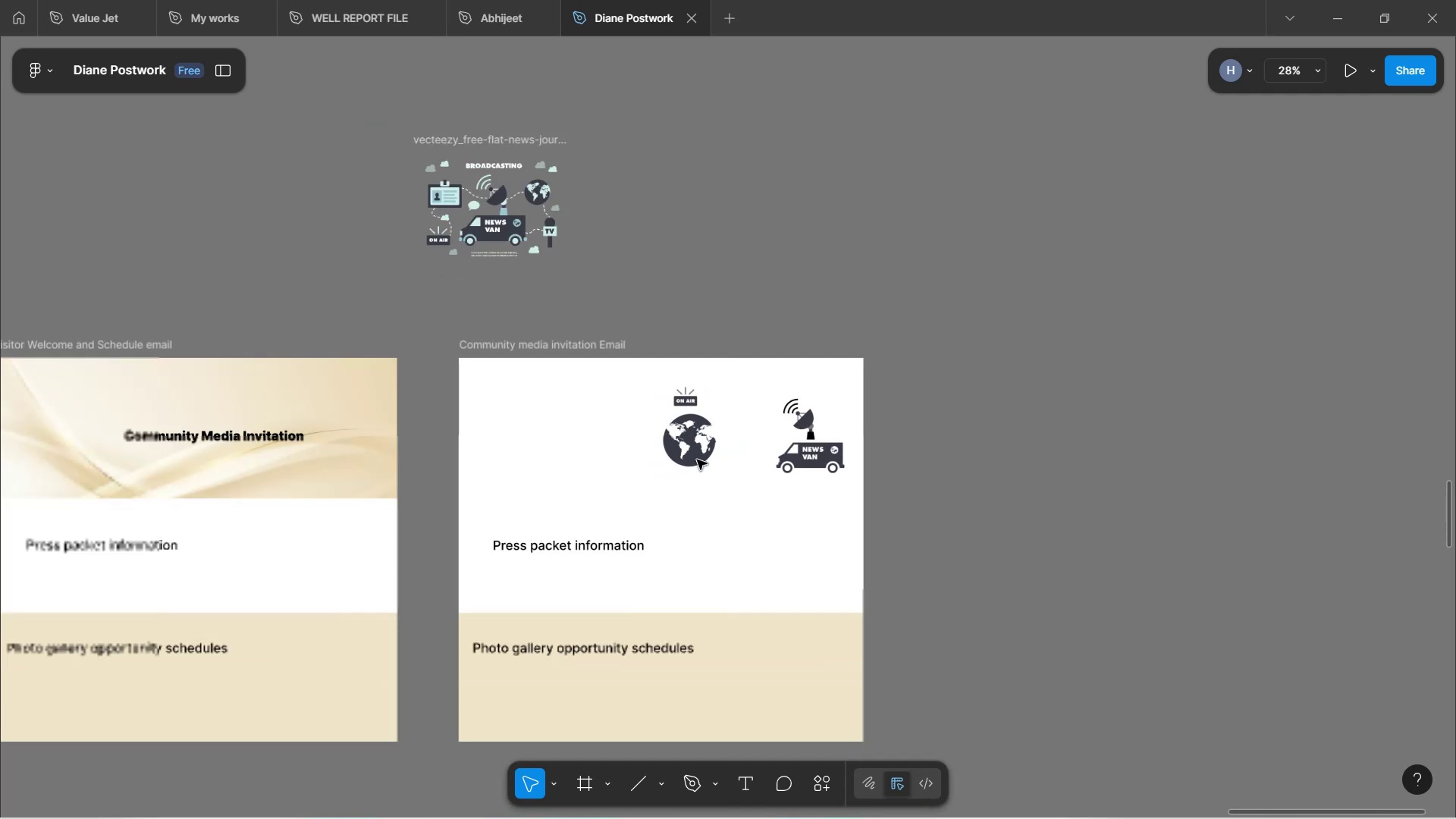 
left_click([717, 268])
 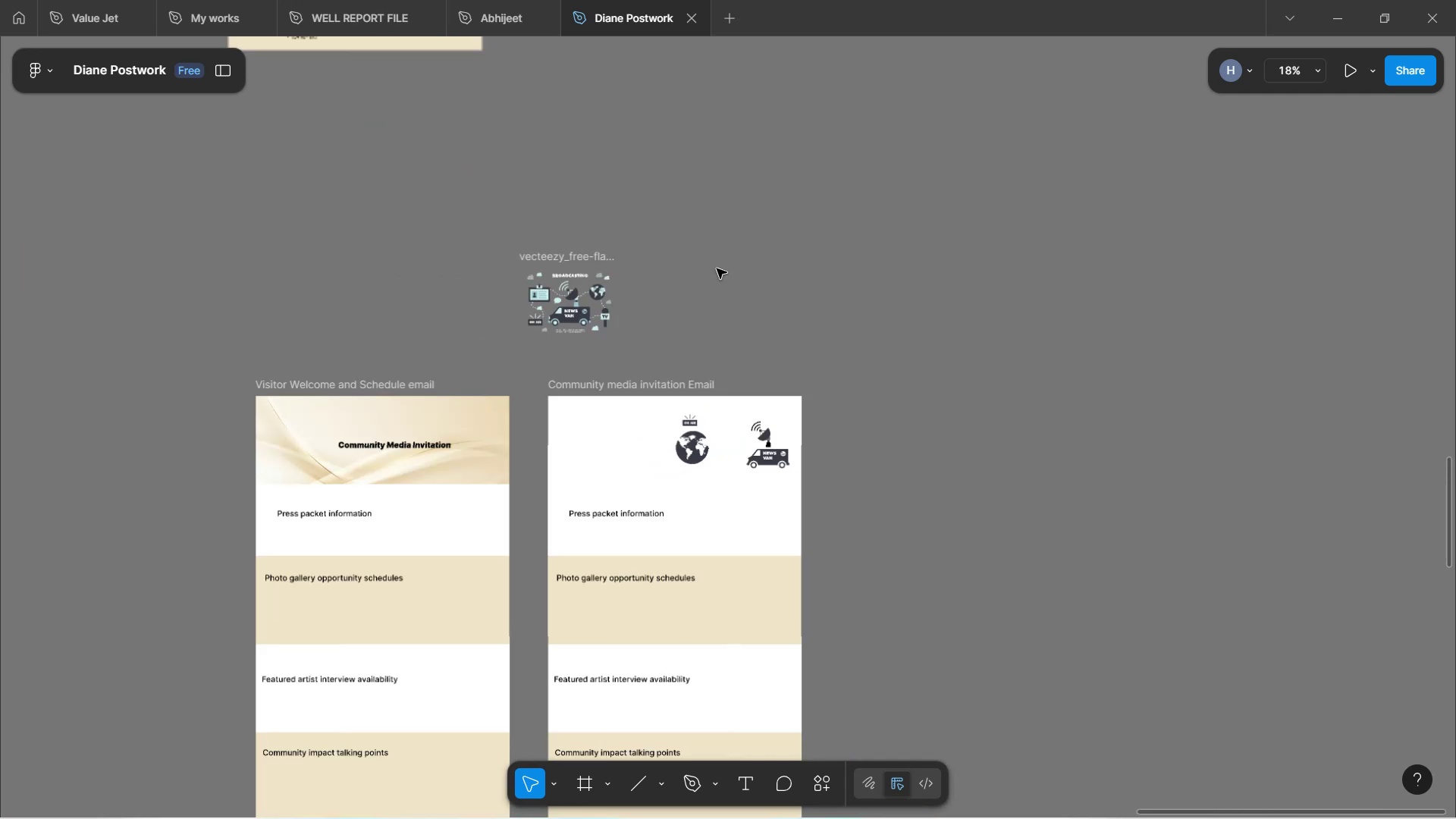 
scroll: coordinate [717, 268], scroll_direction: up, amount: 22.0
 